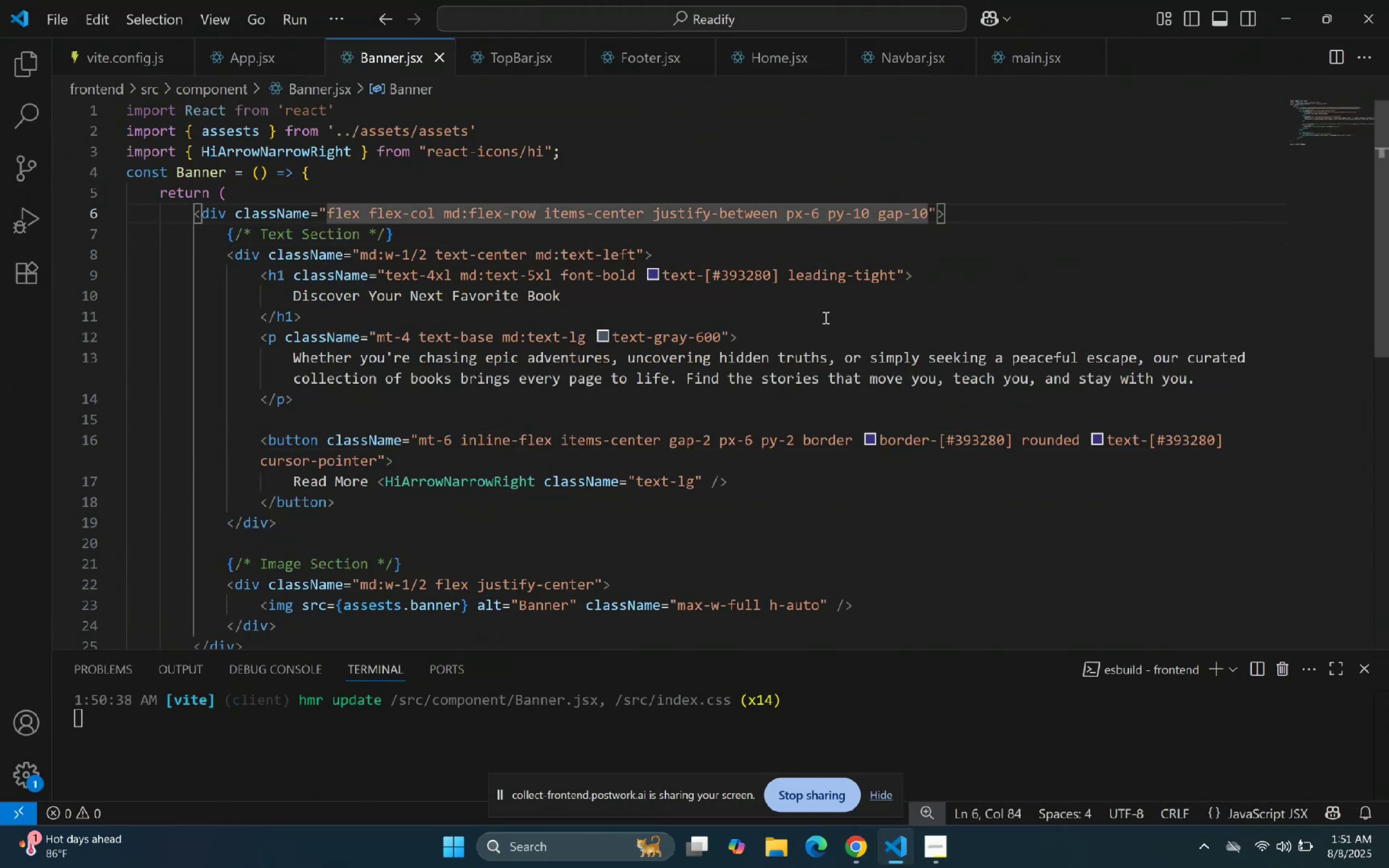 
key(Backspace)
 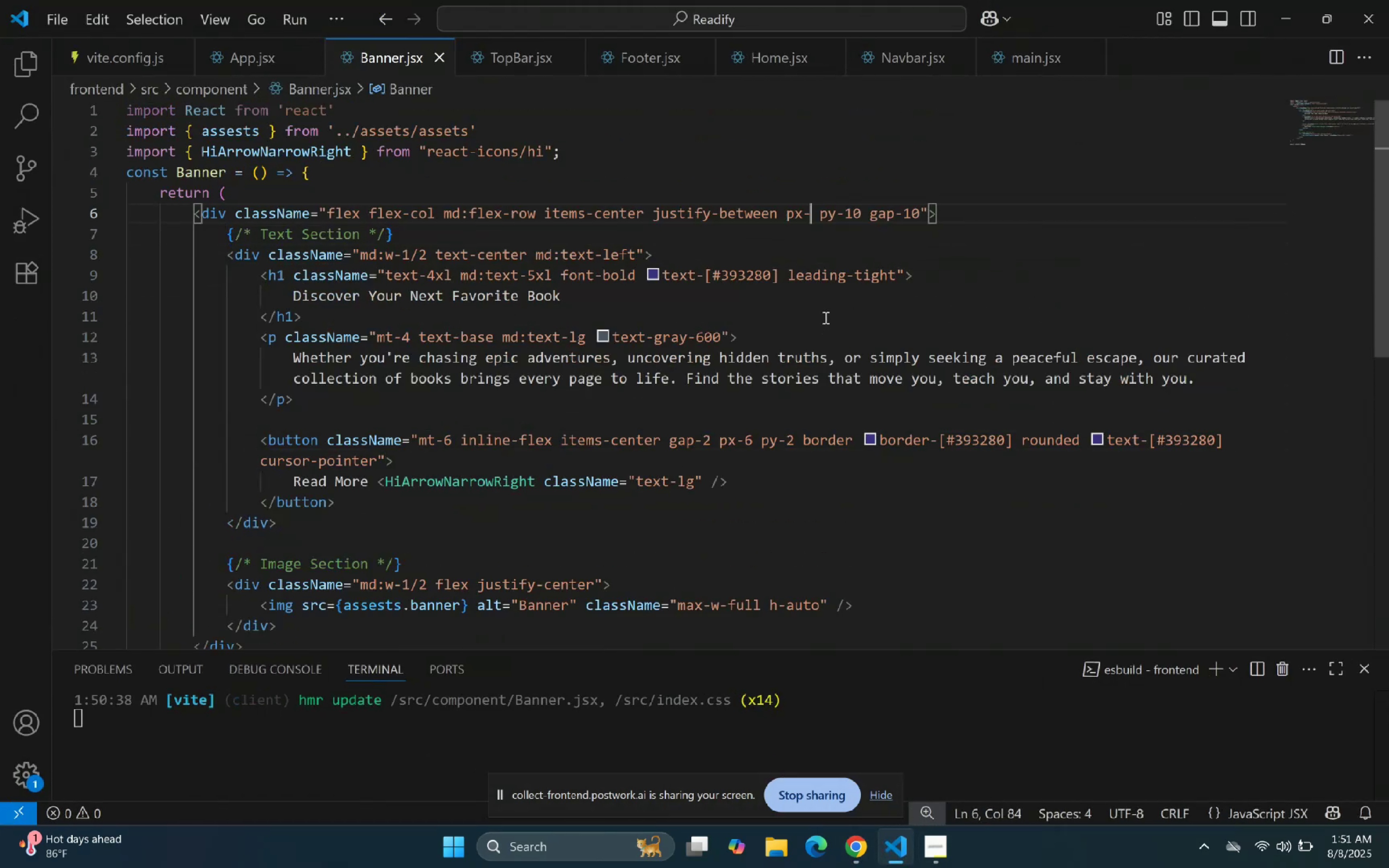 
key(Backspace)
 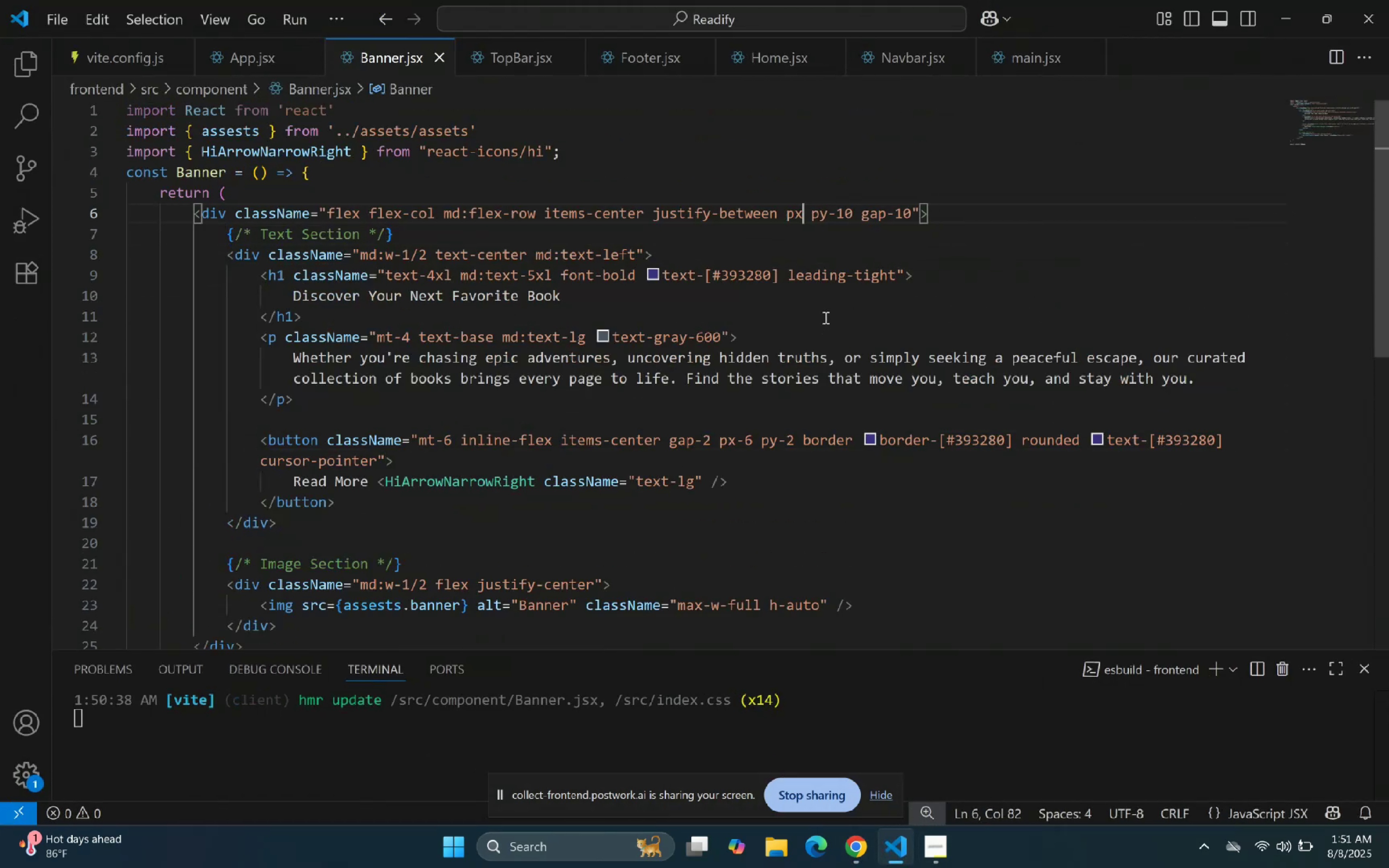 
key(Backspace)
 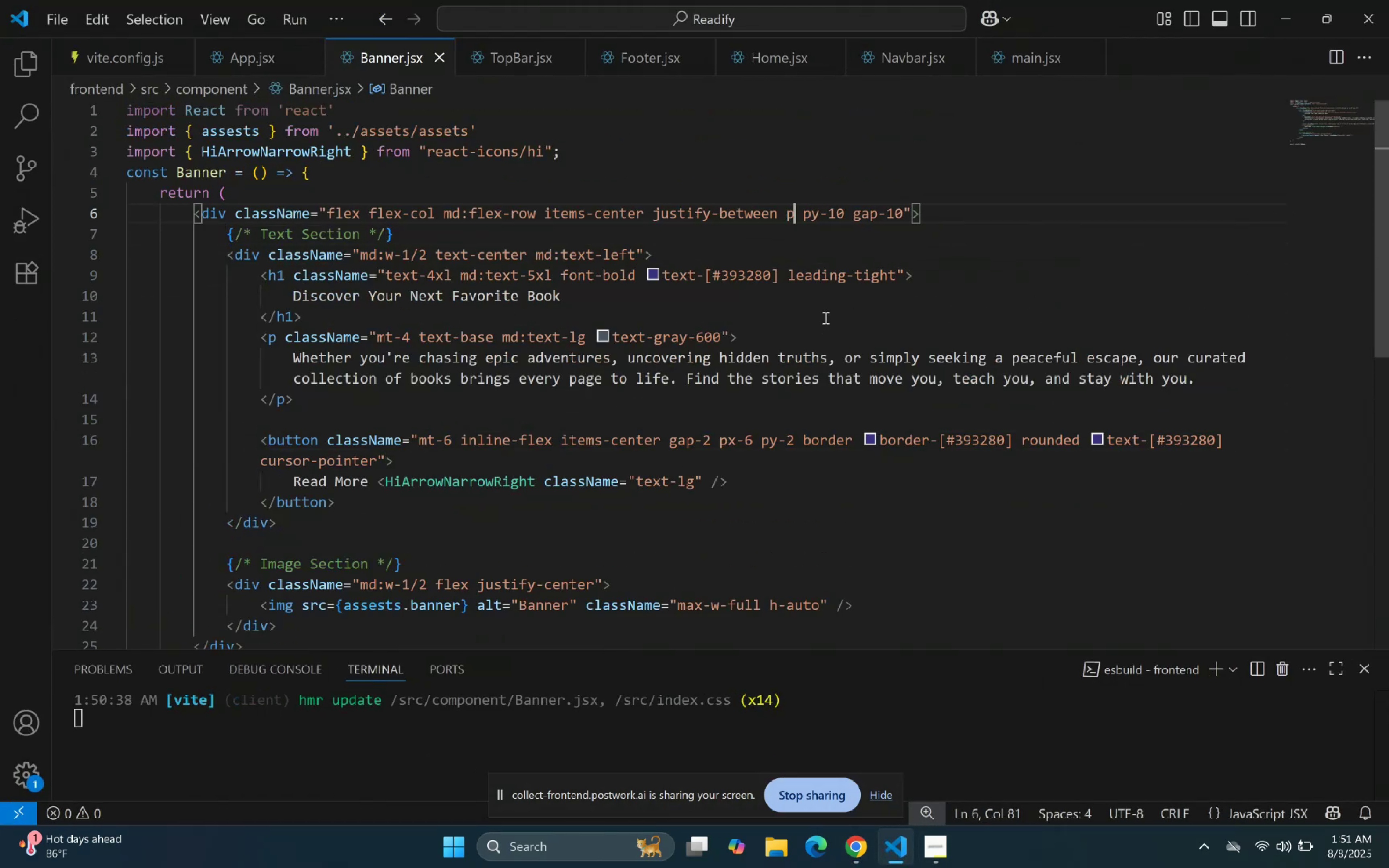 
key(Backspace)
 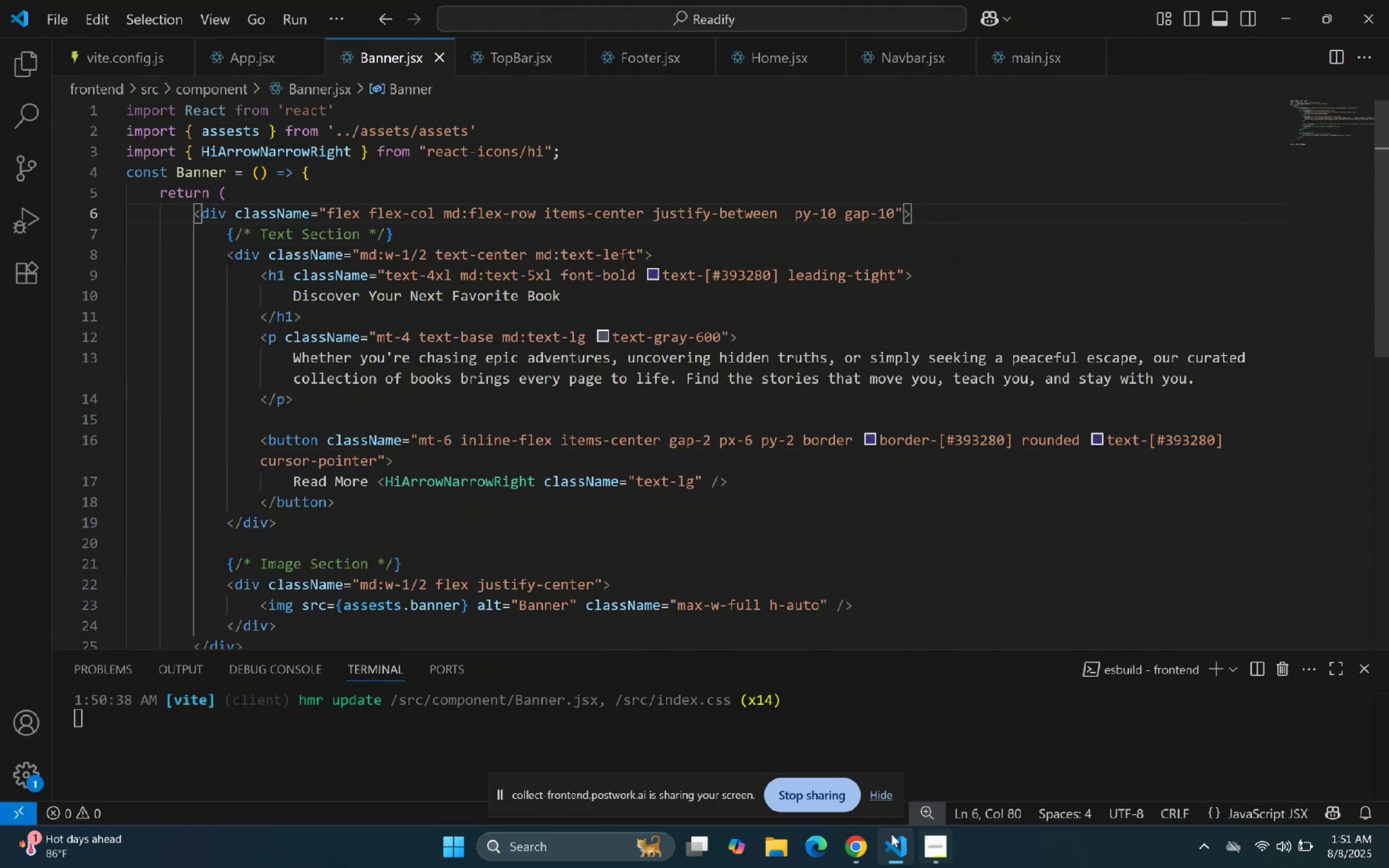 
left_click([893, 839])
 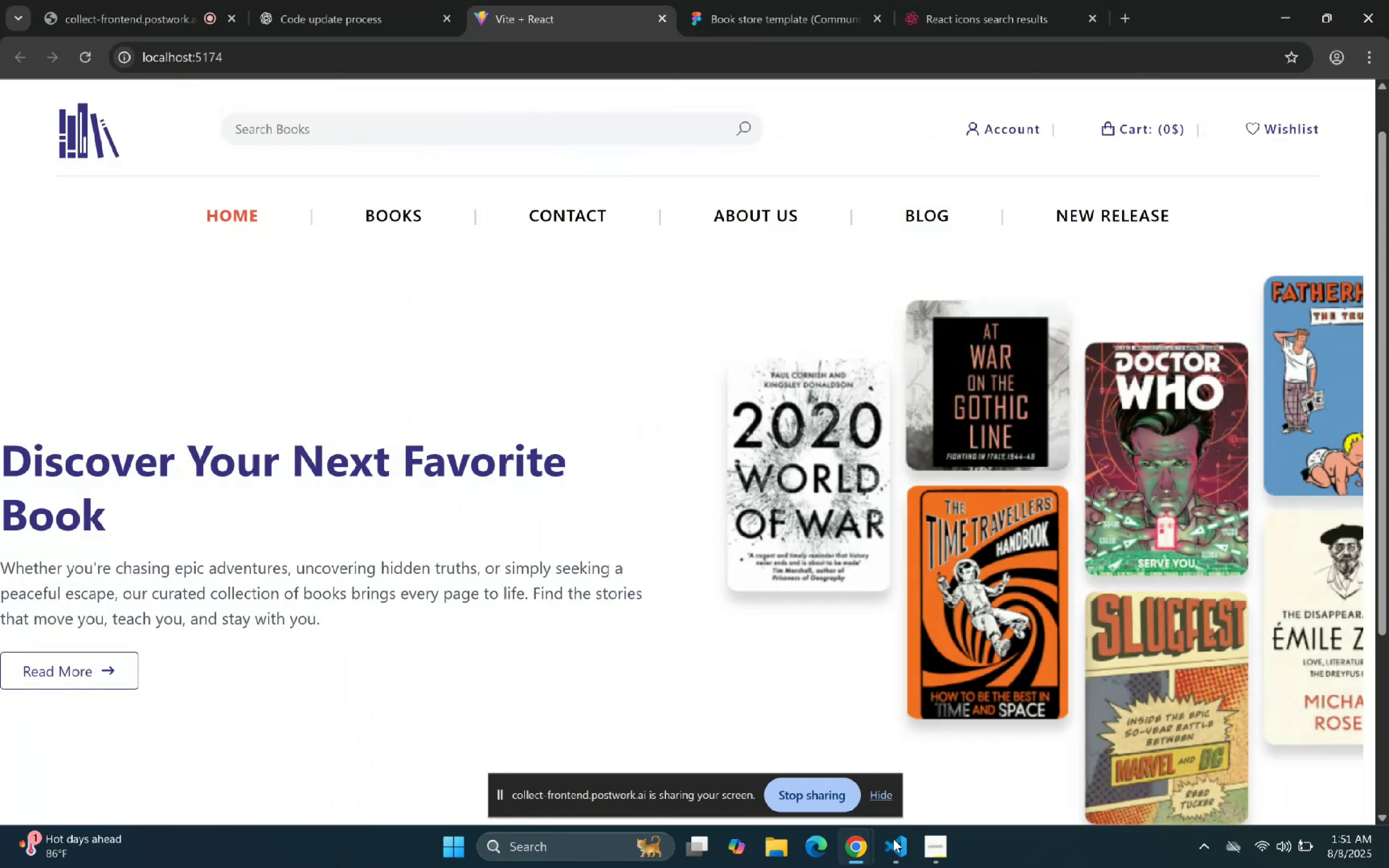 
left_click([893, 839])
 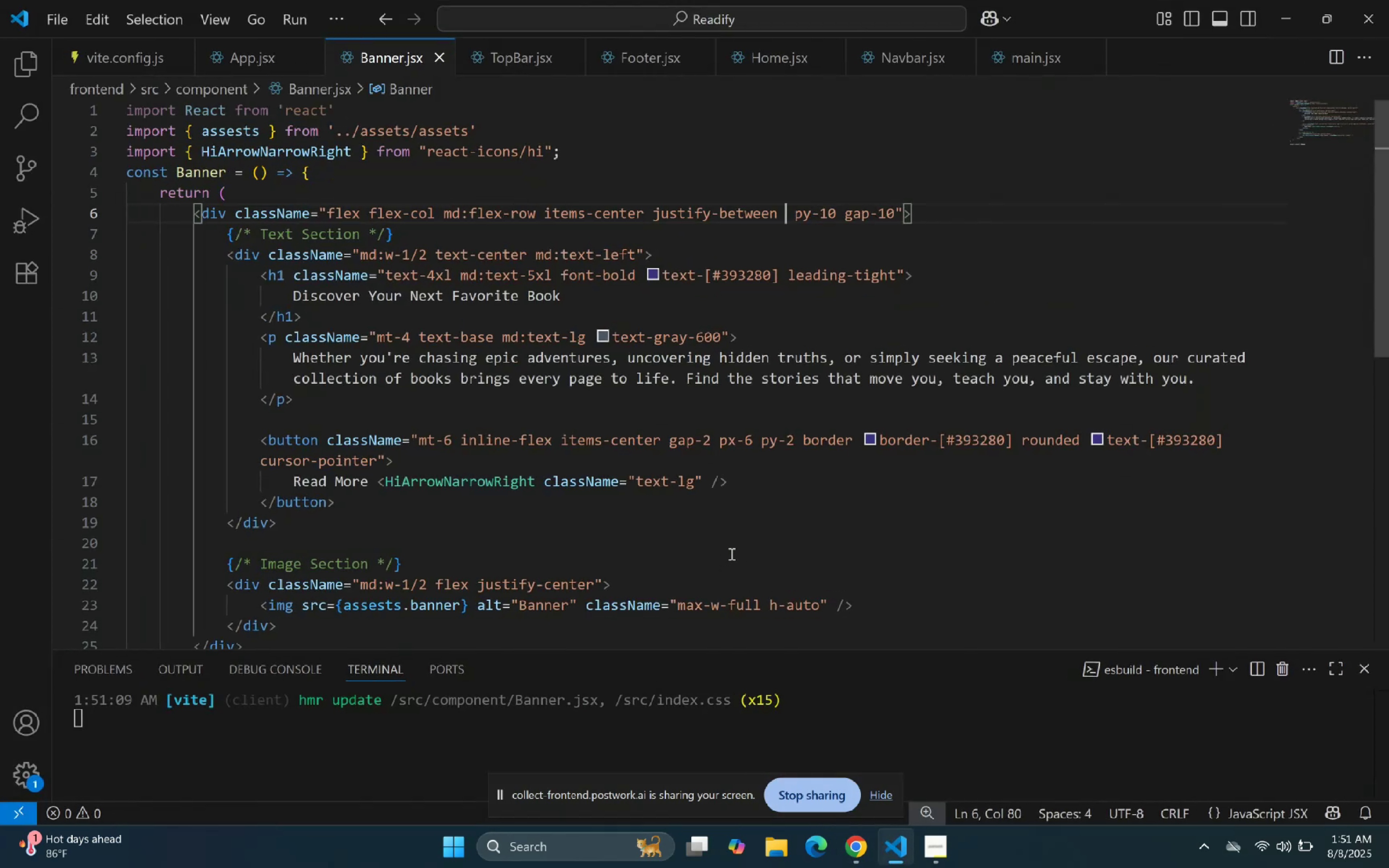 
key(ArrowRight)
 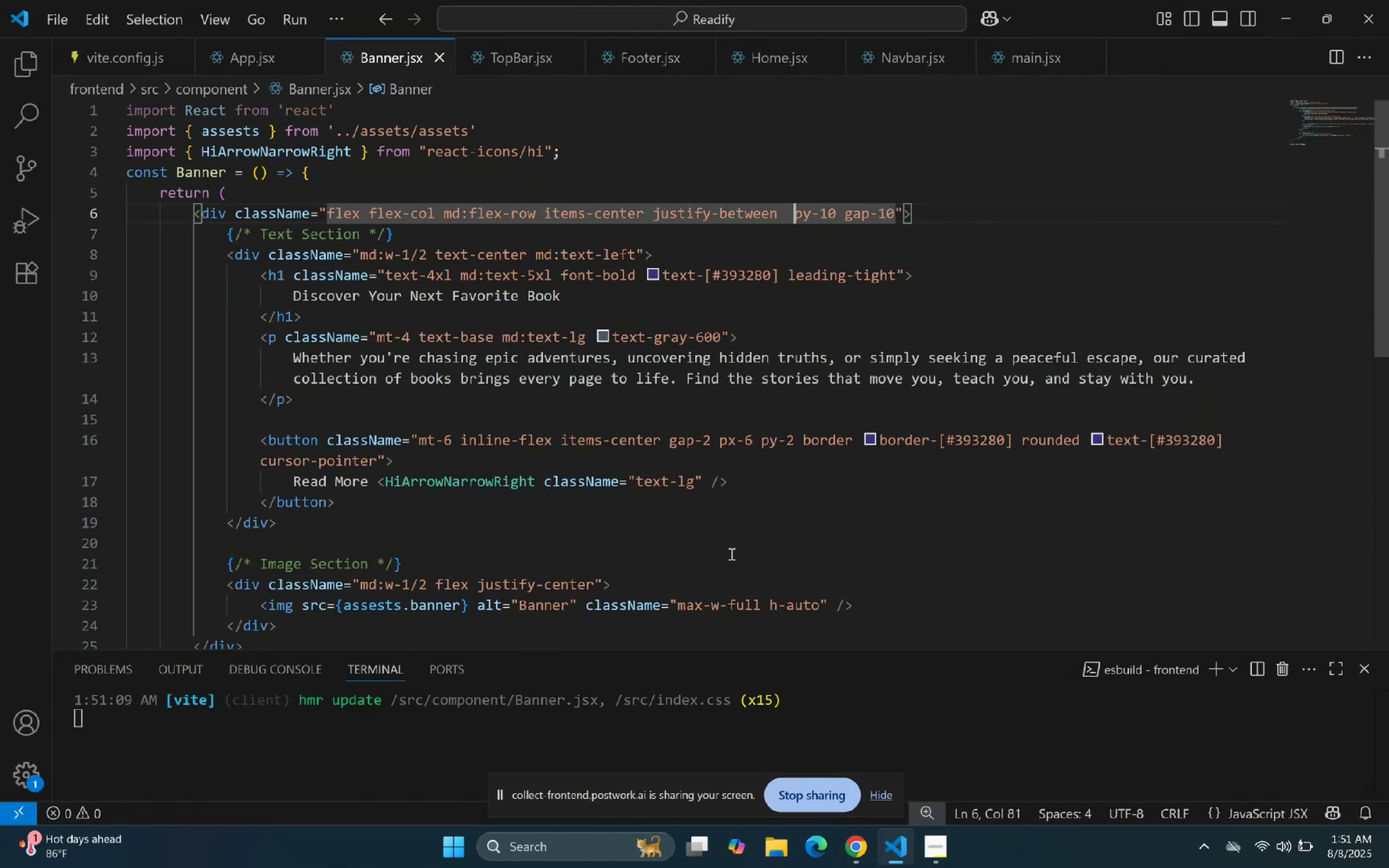 
key(Backspace)
 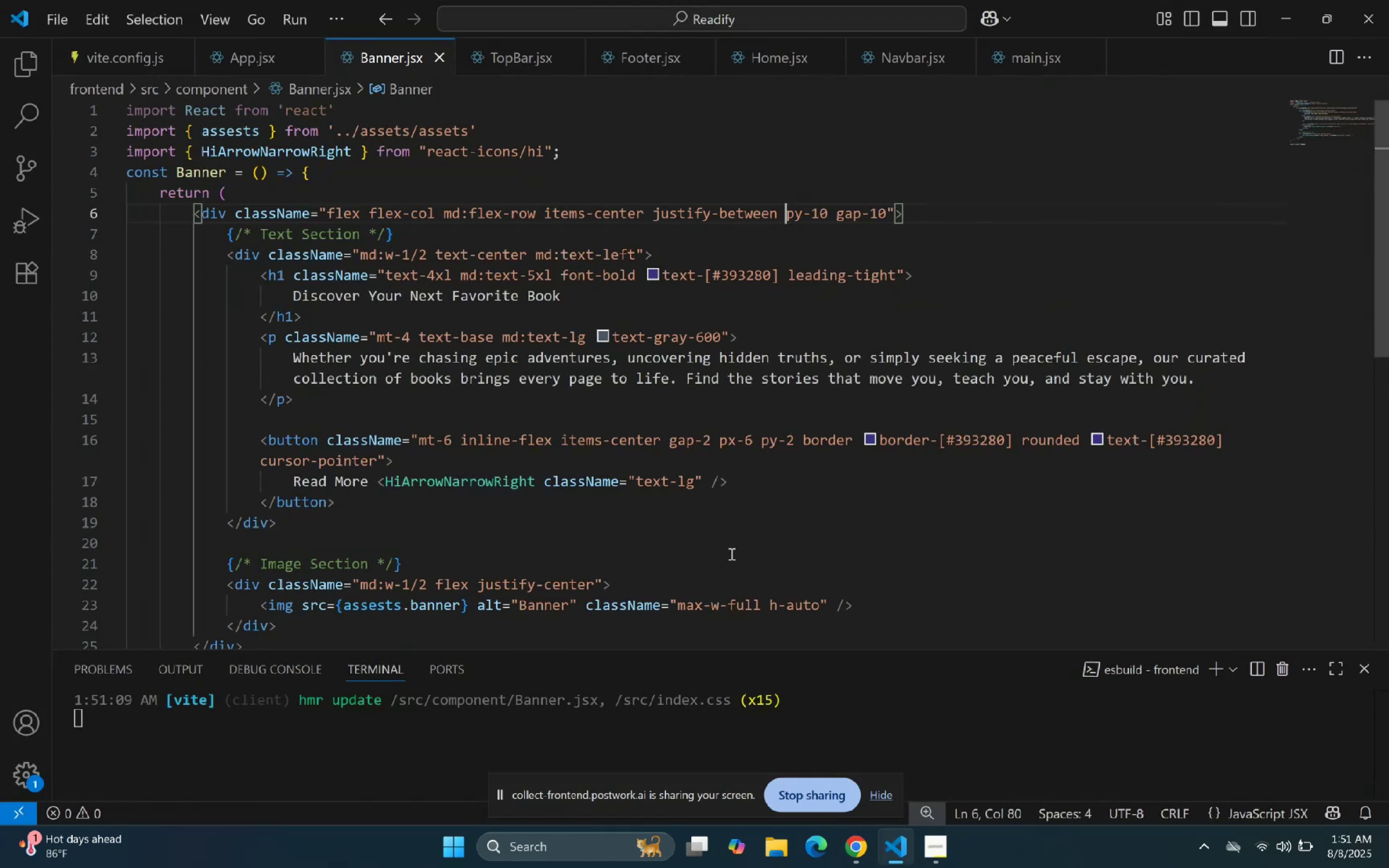 
key(ArrowRight)
 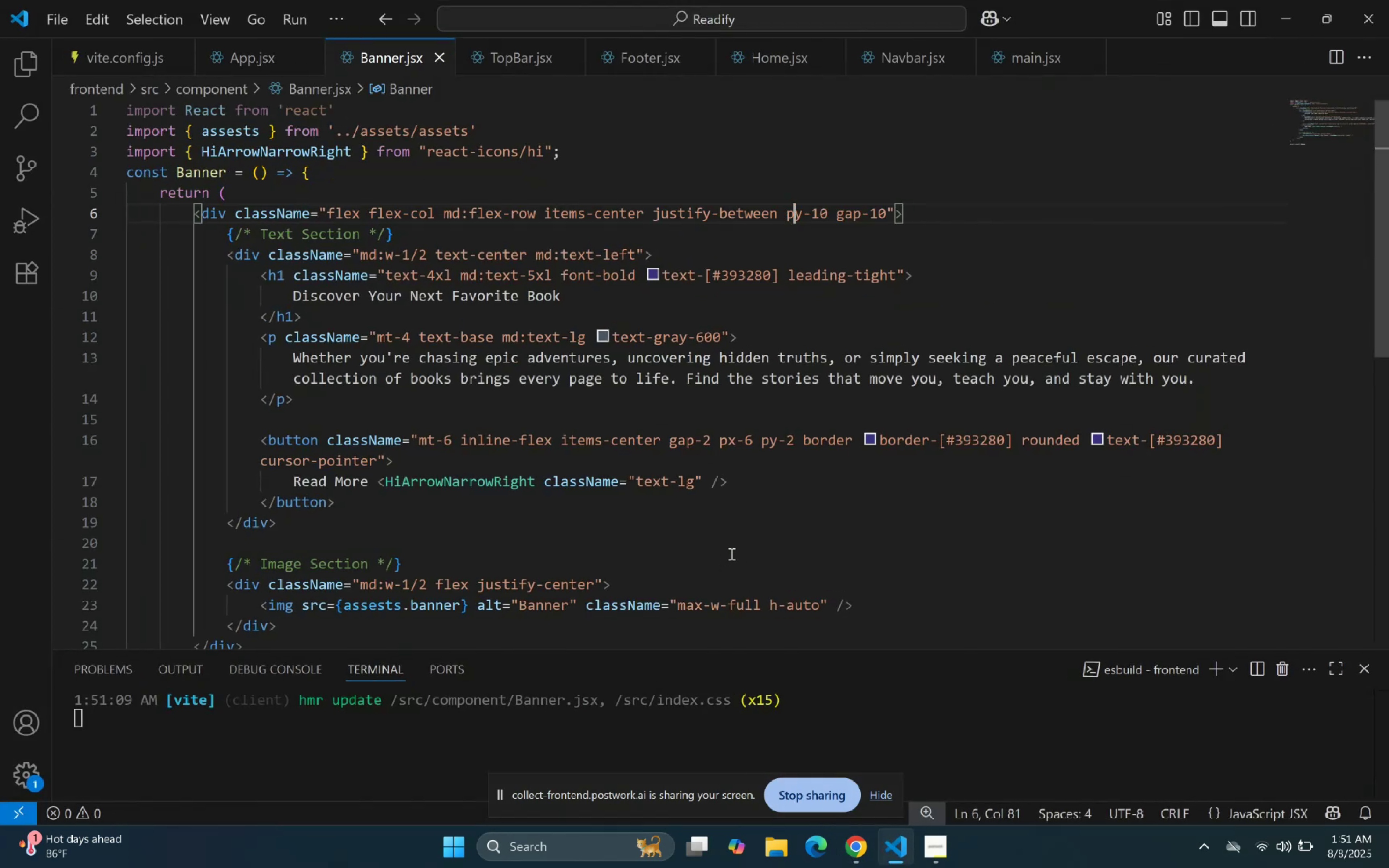 
key(ArrowRight)
 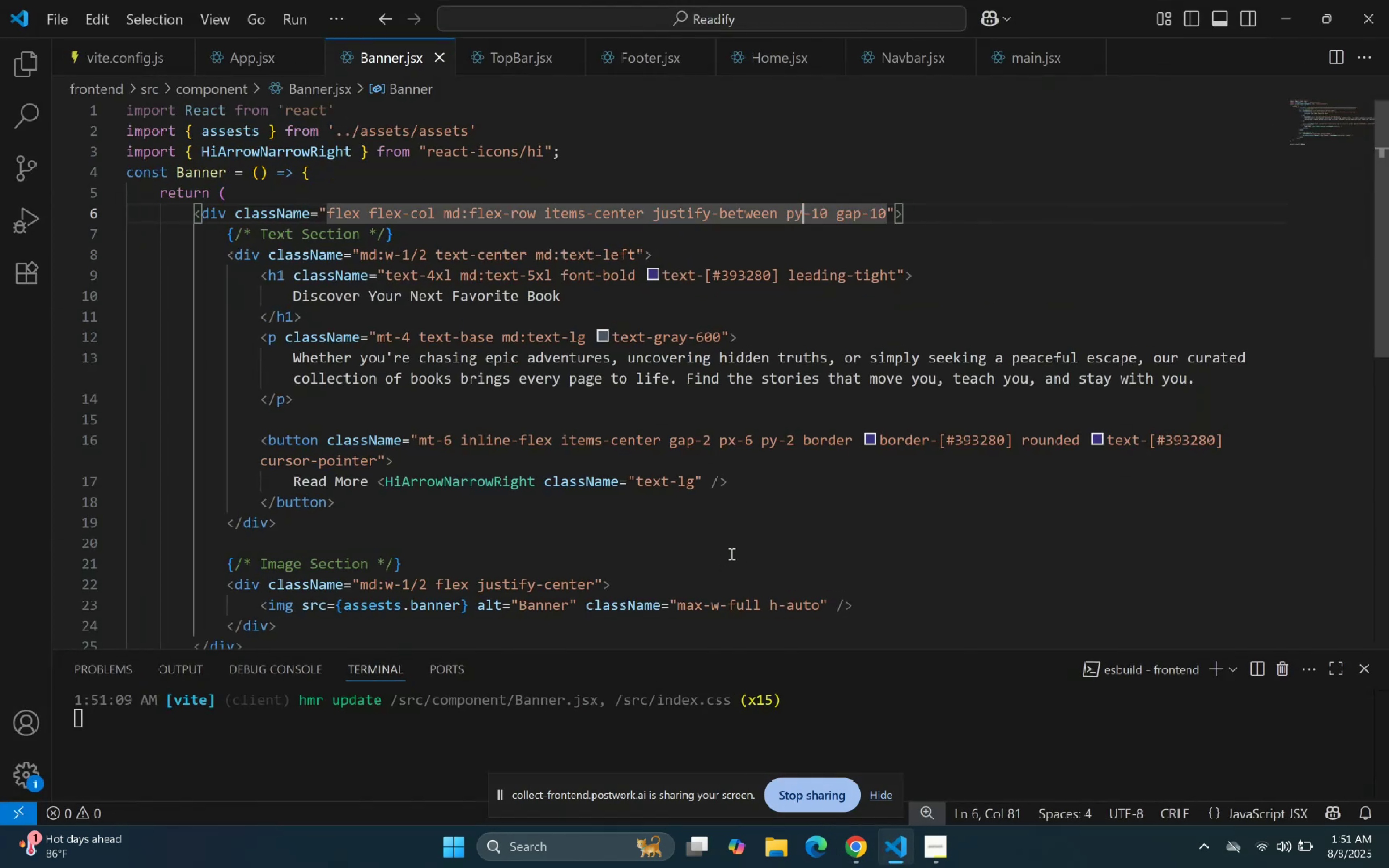 
key(ArrowRight)
 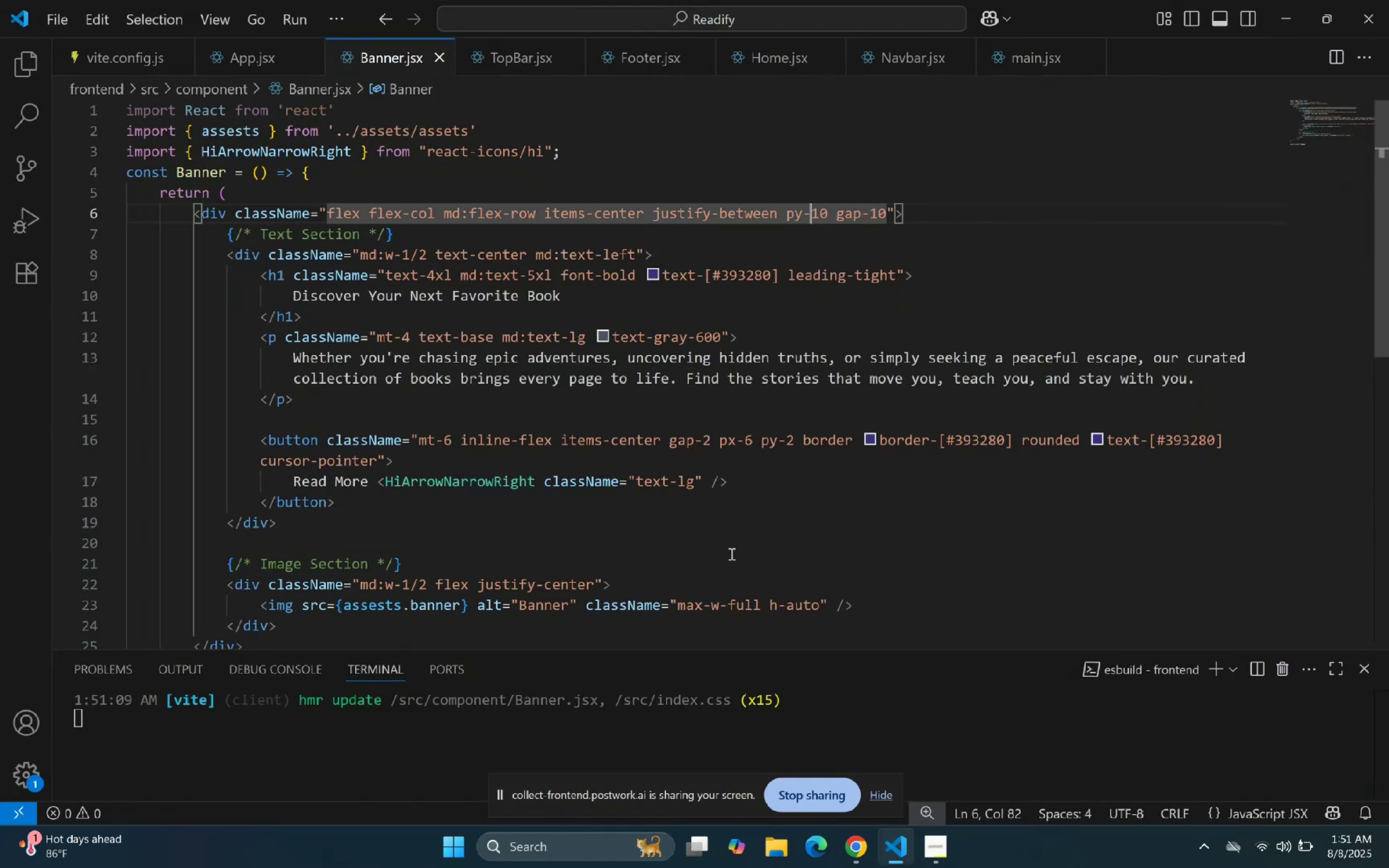 
key(ArrowRight)
 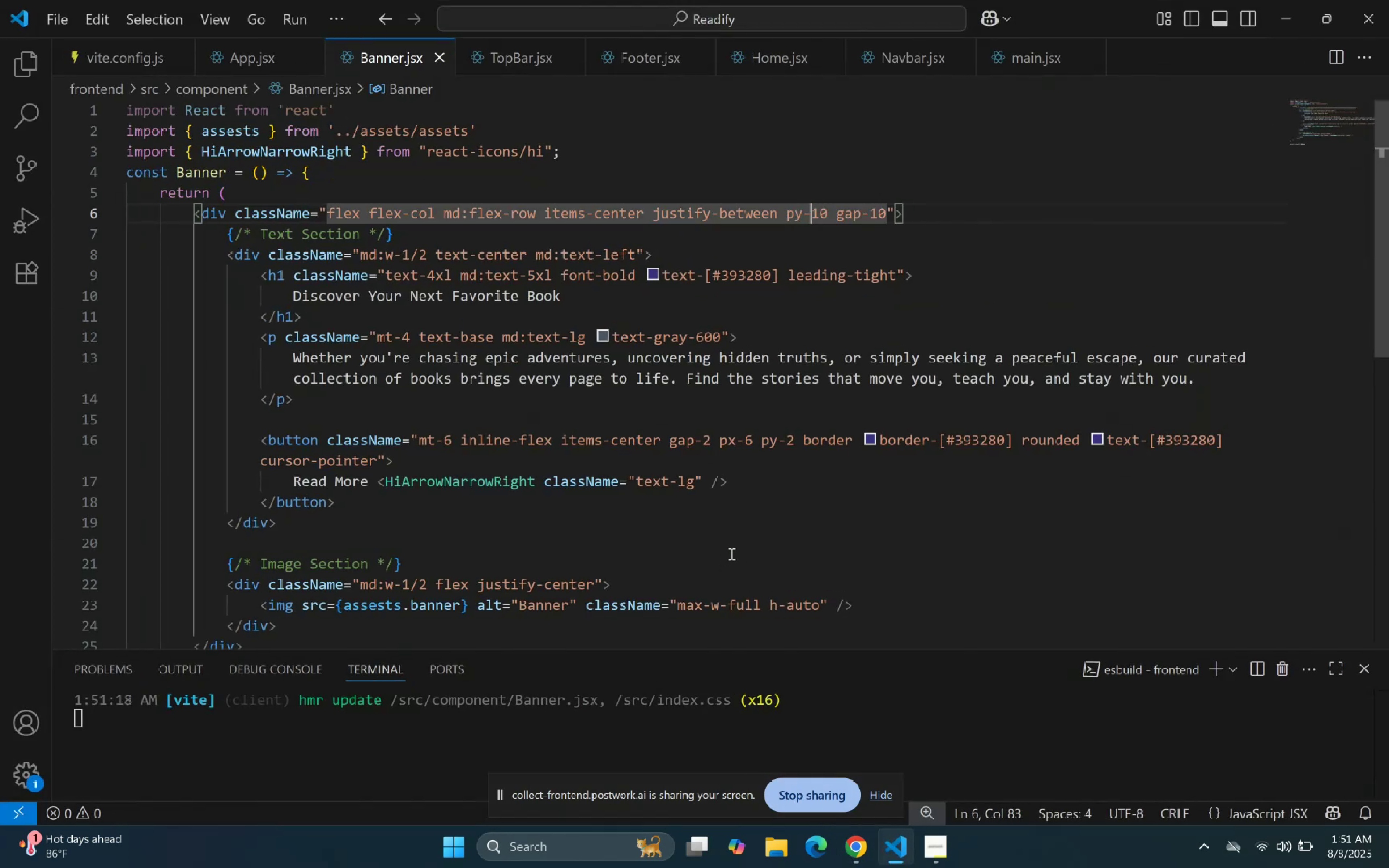 
key(ArrowRight)
 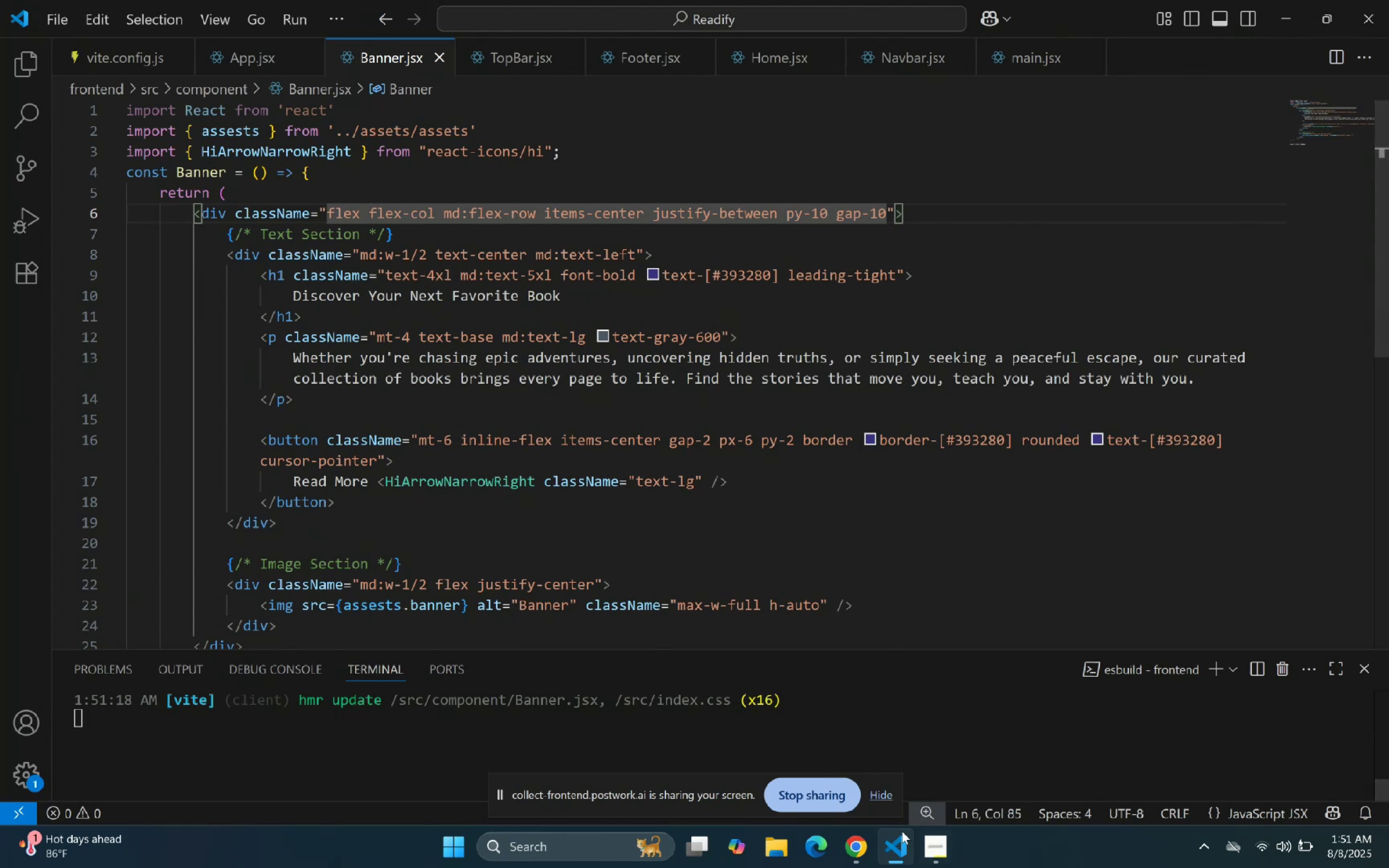 
left_click([891, 851])
 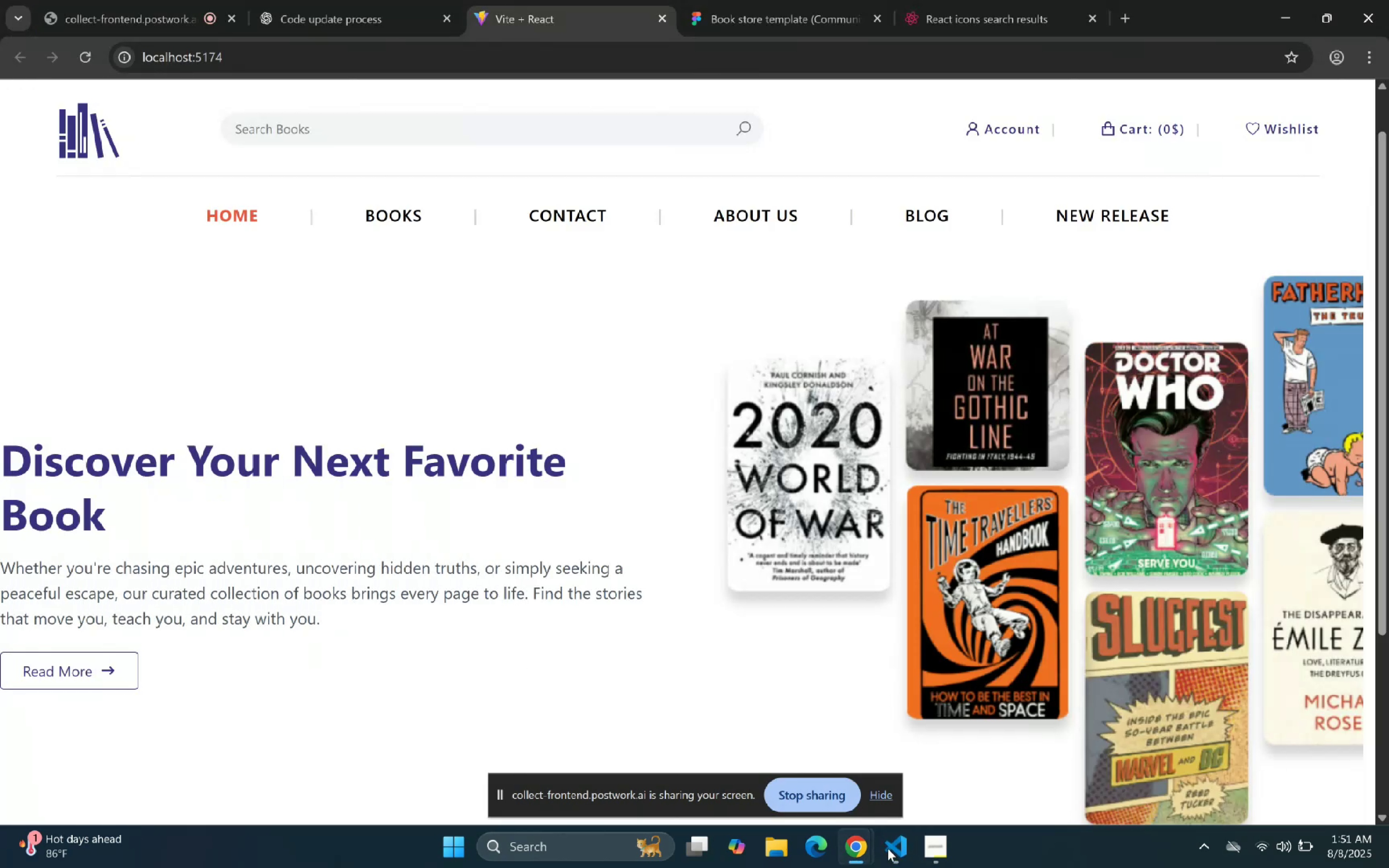 
left_click([888, 848])
 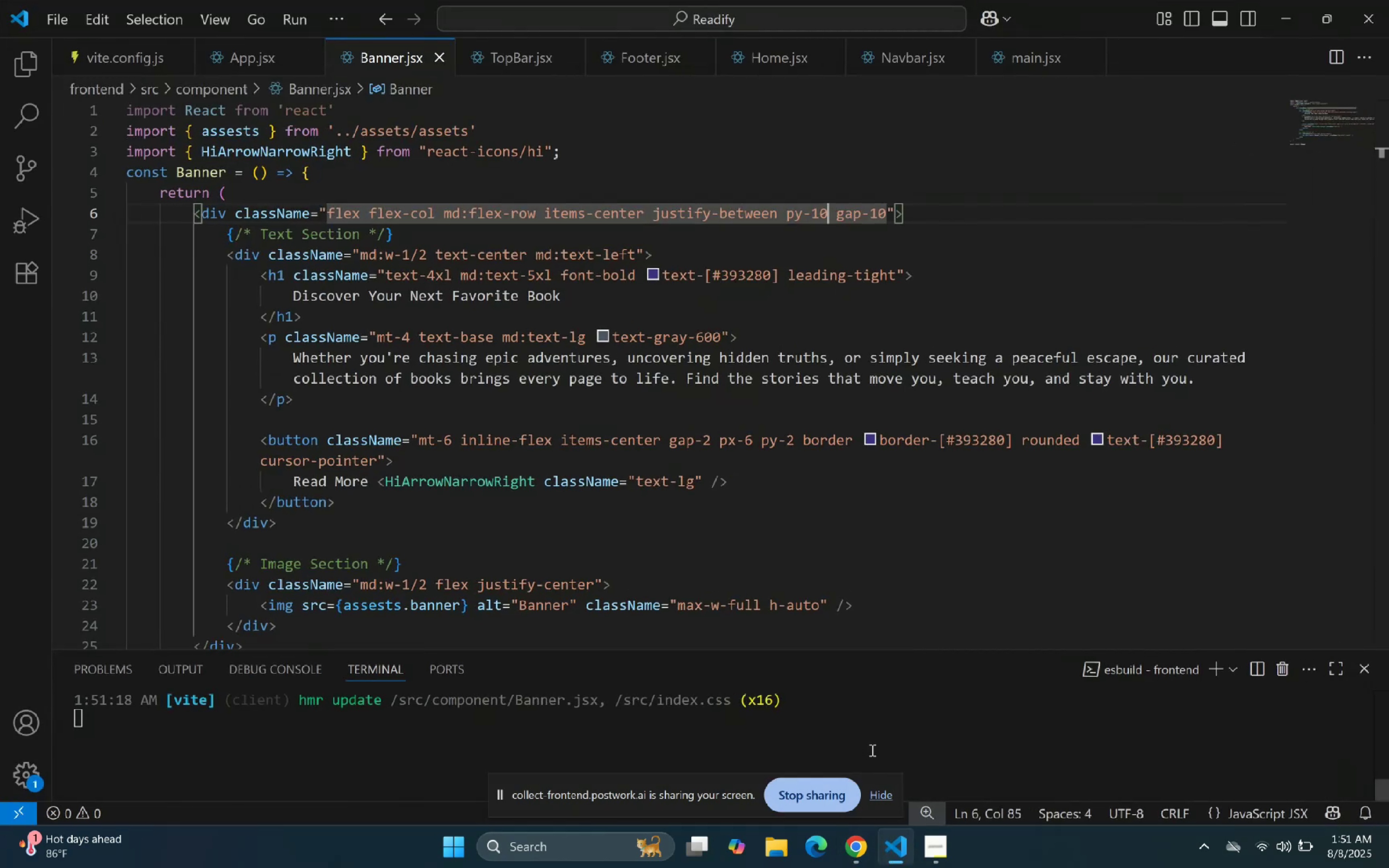 
key(Backspace)
 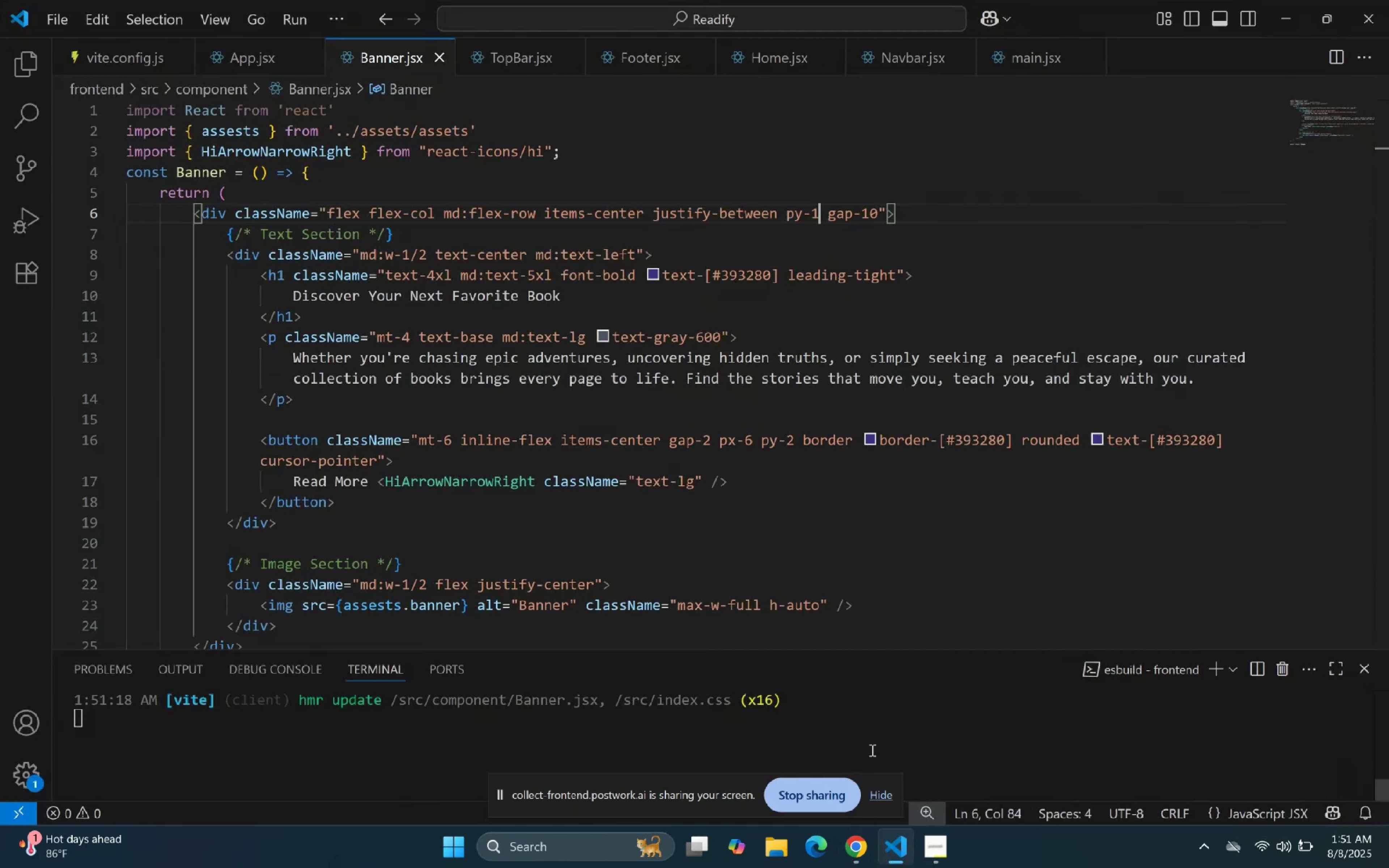 
key(Backspace)
 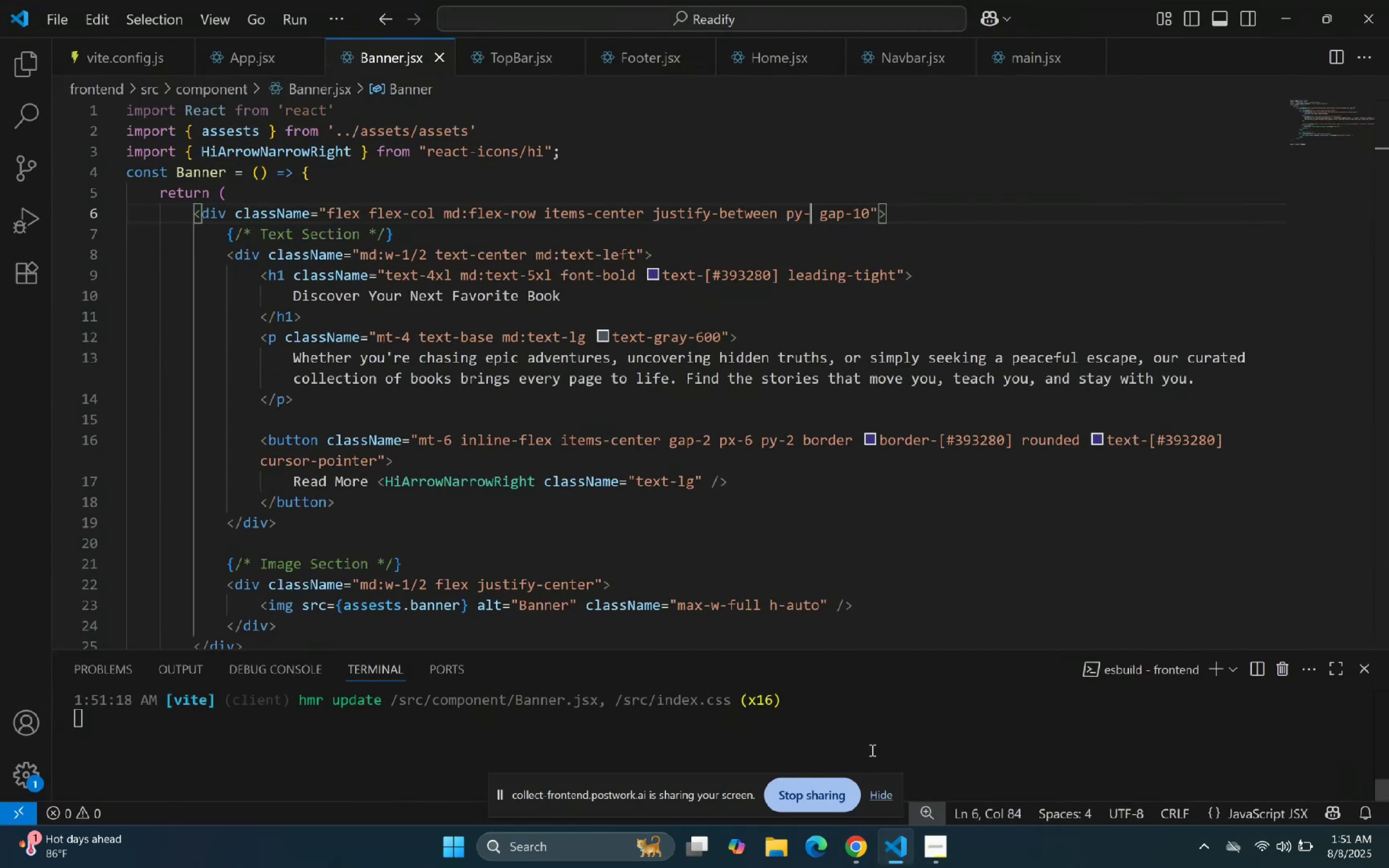 
key(Backspace)
 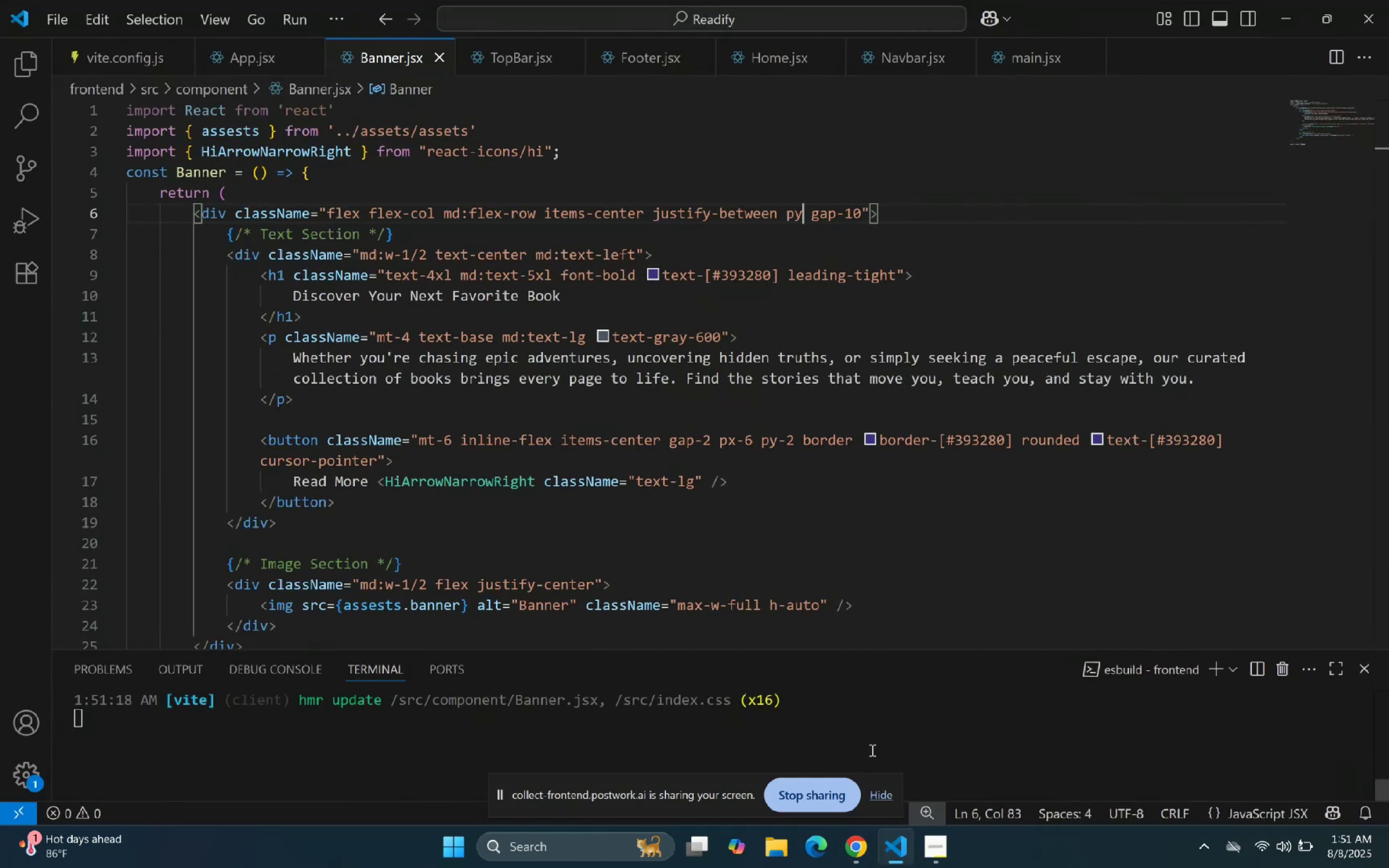 
key(Backspace)
 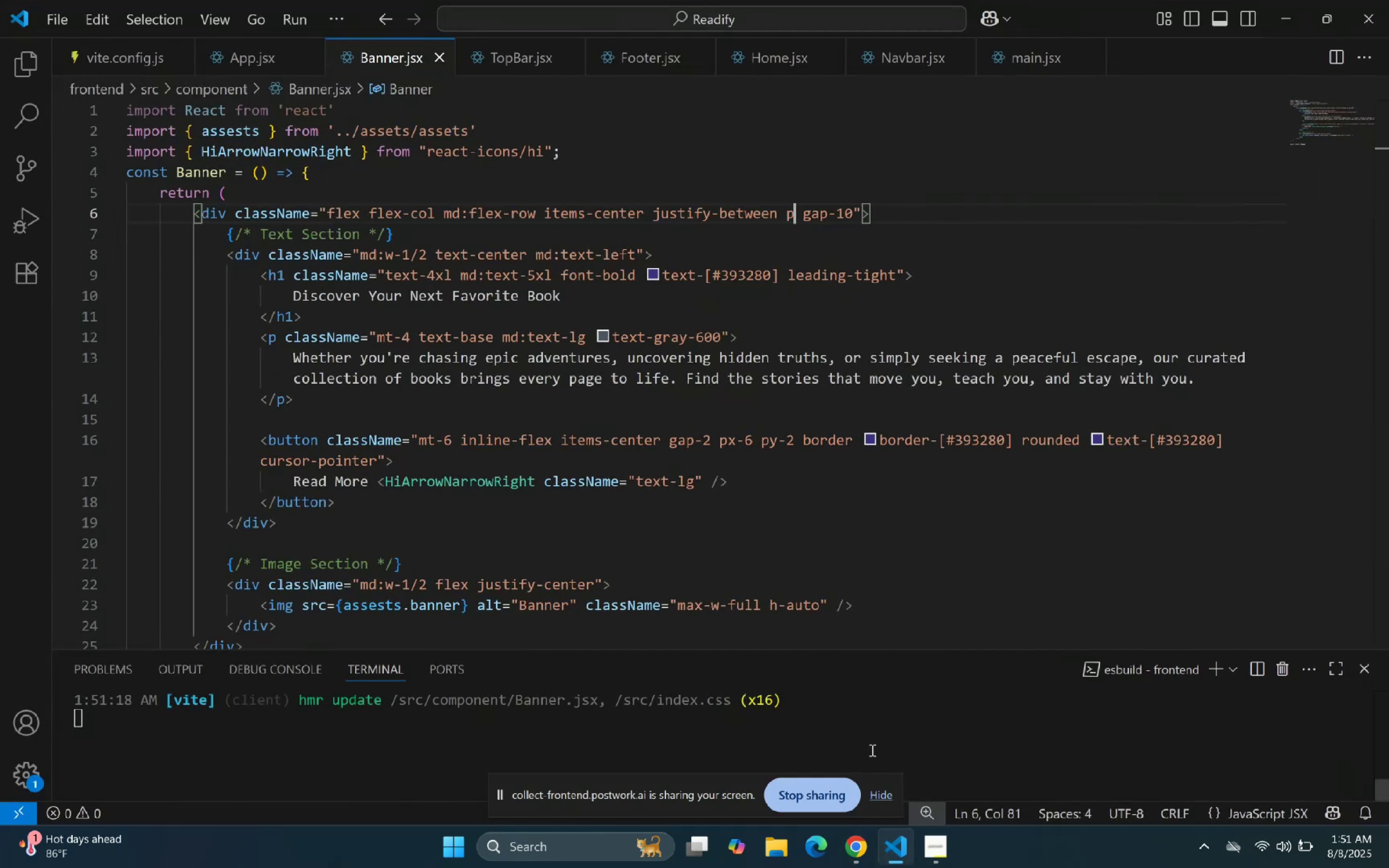 
key(Backspace)
 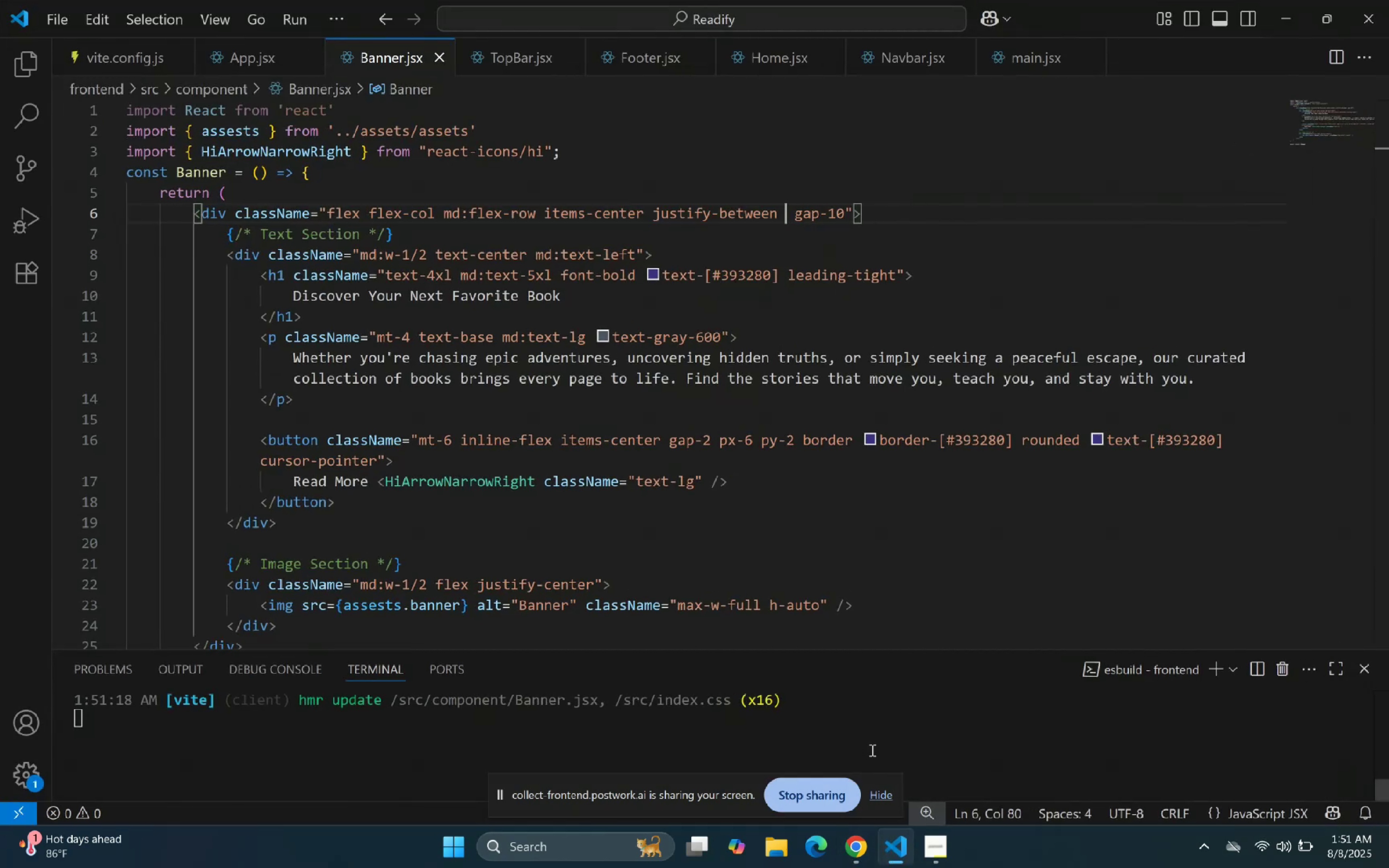 
key(Backspace)
 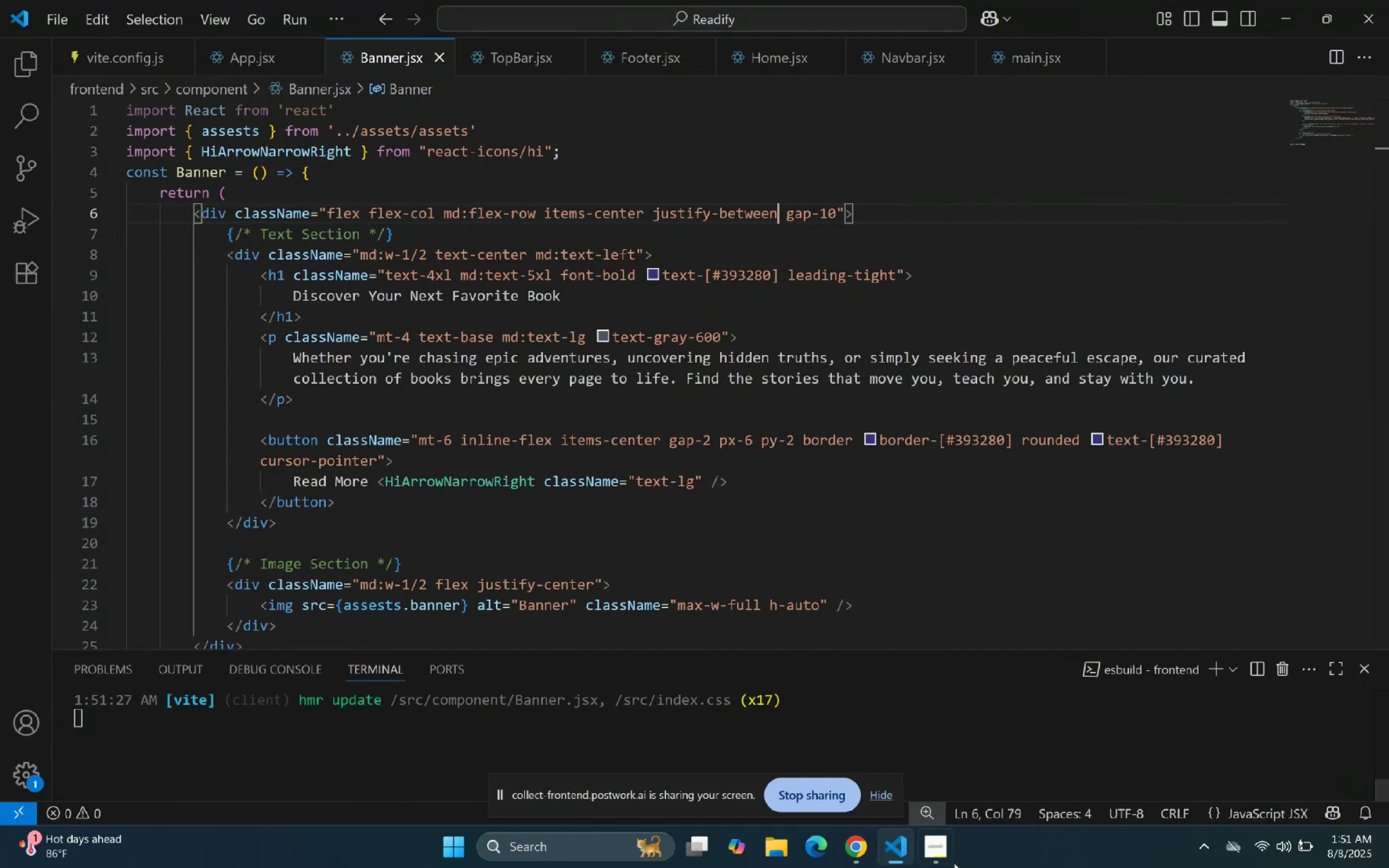 
left_click([895, 851])
 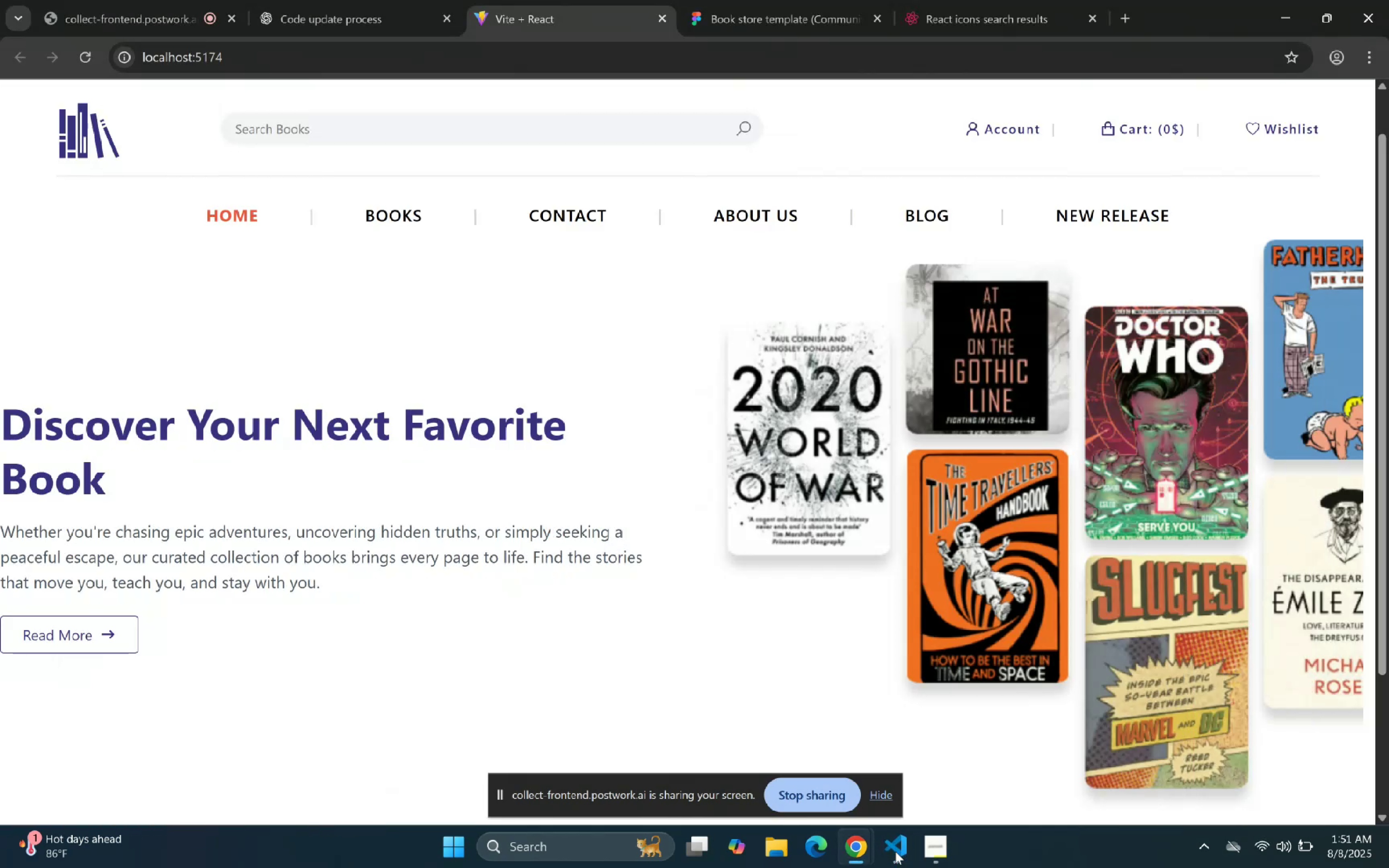 
left_click_drag(start_coordinate=[895, 851], to_coordinate=[892, 851])
 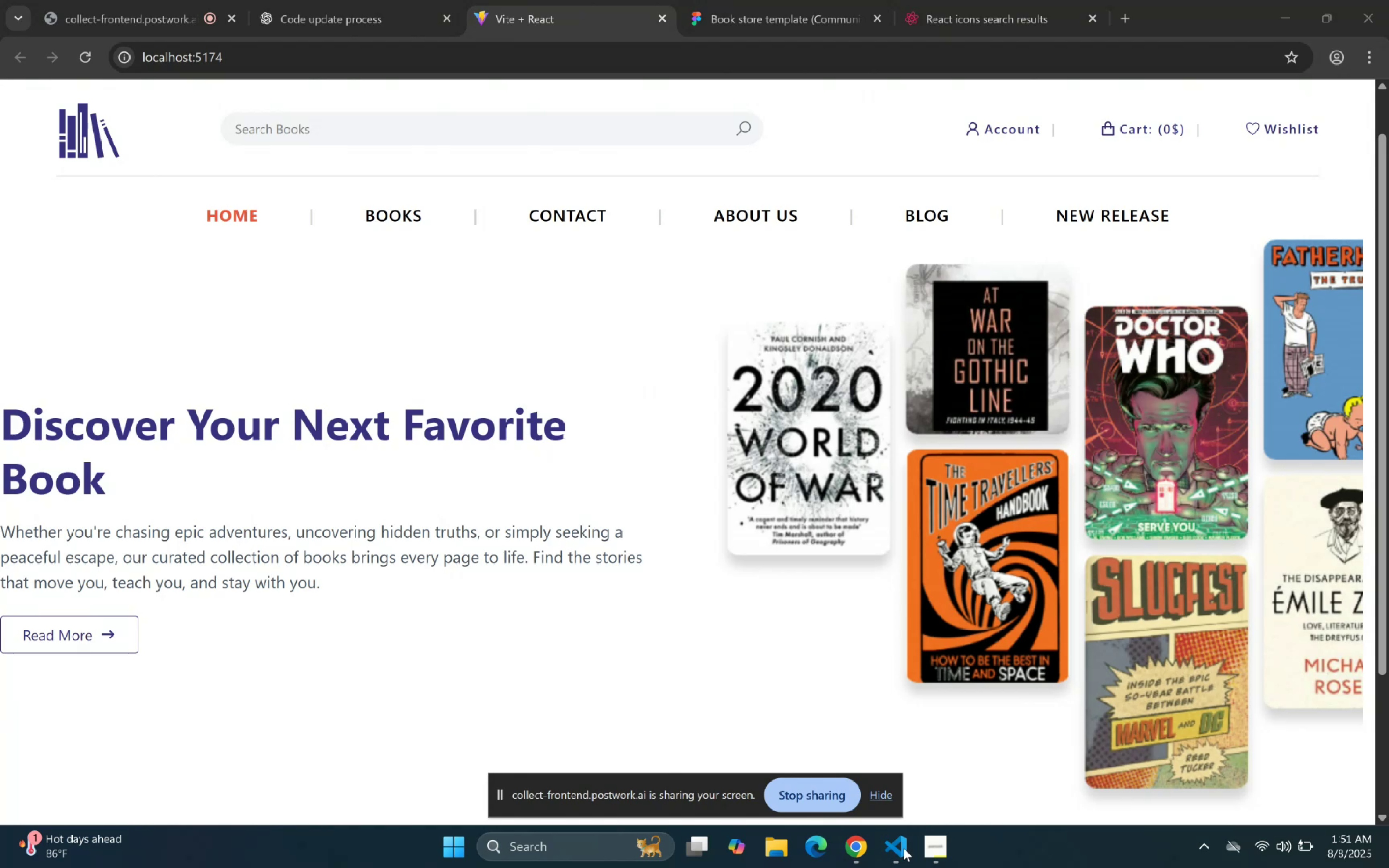 
left_click([904, 848])
 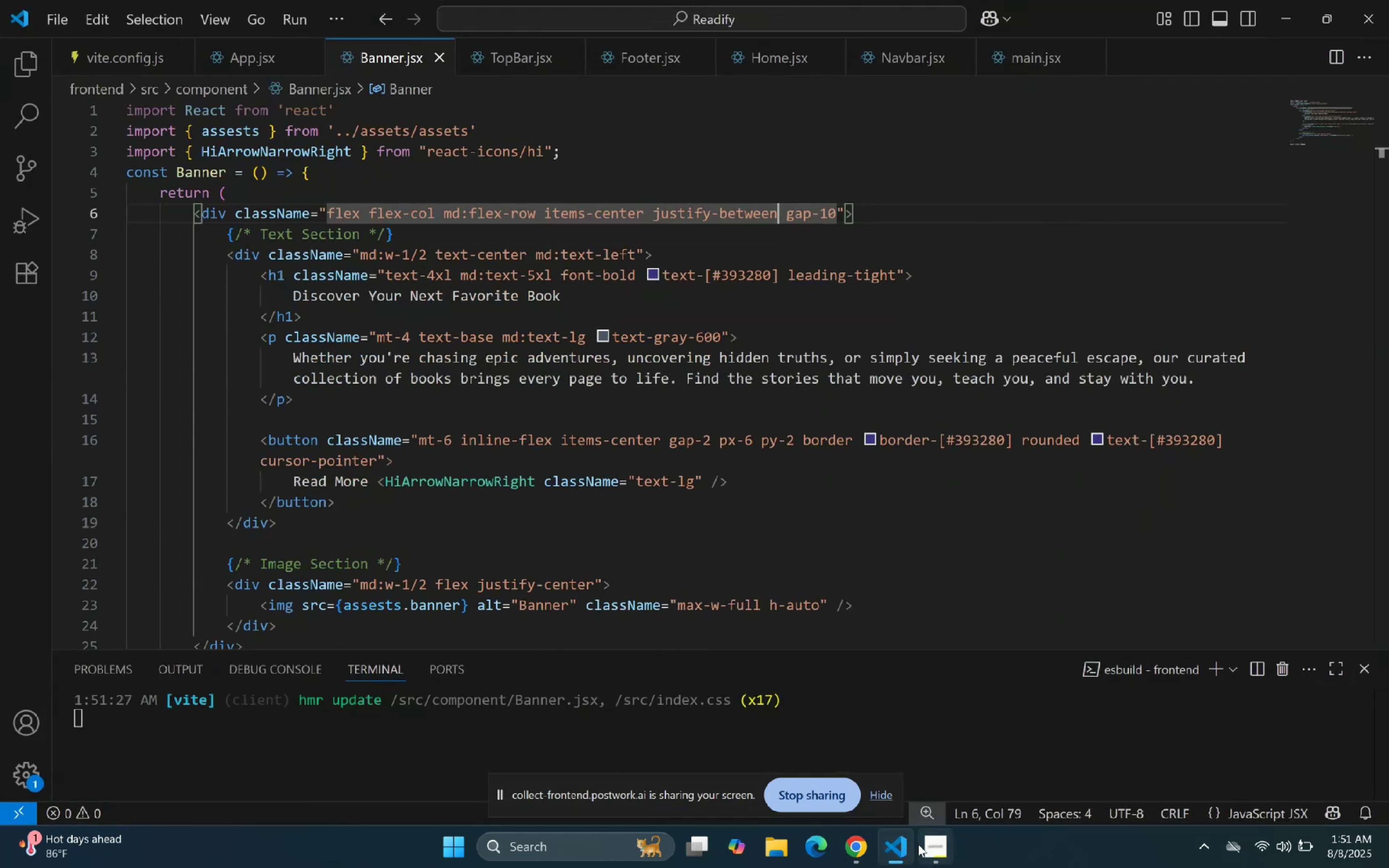 
key(ArrowRight)
 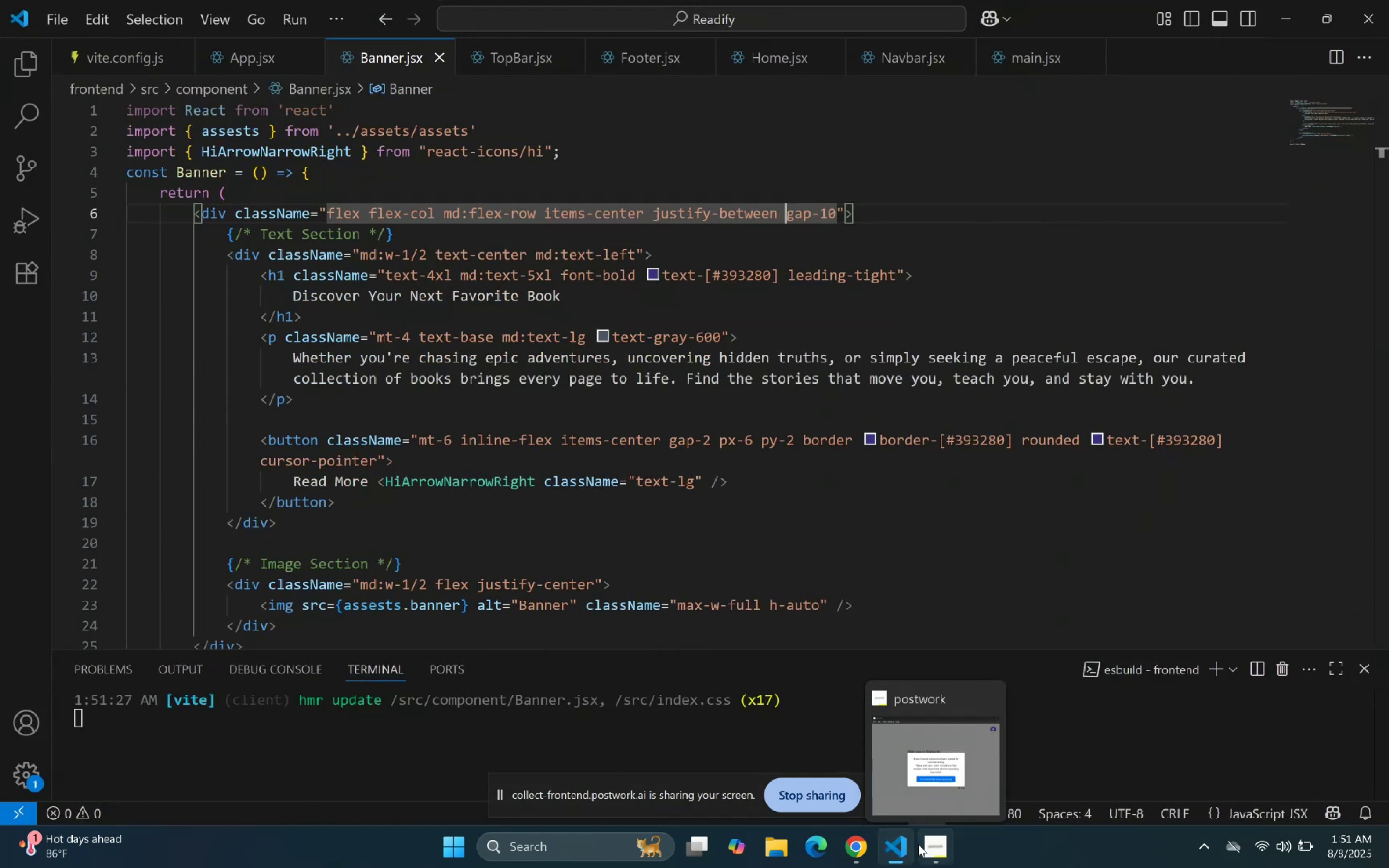 
key(ArrowRight)
 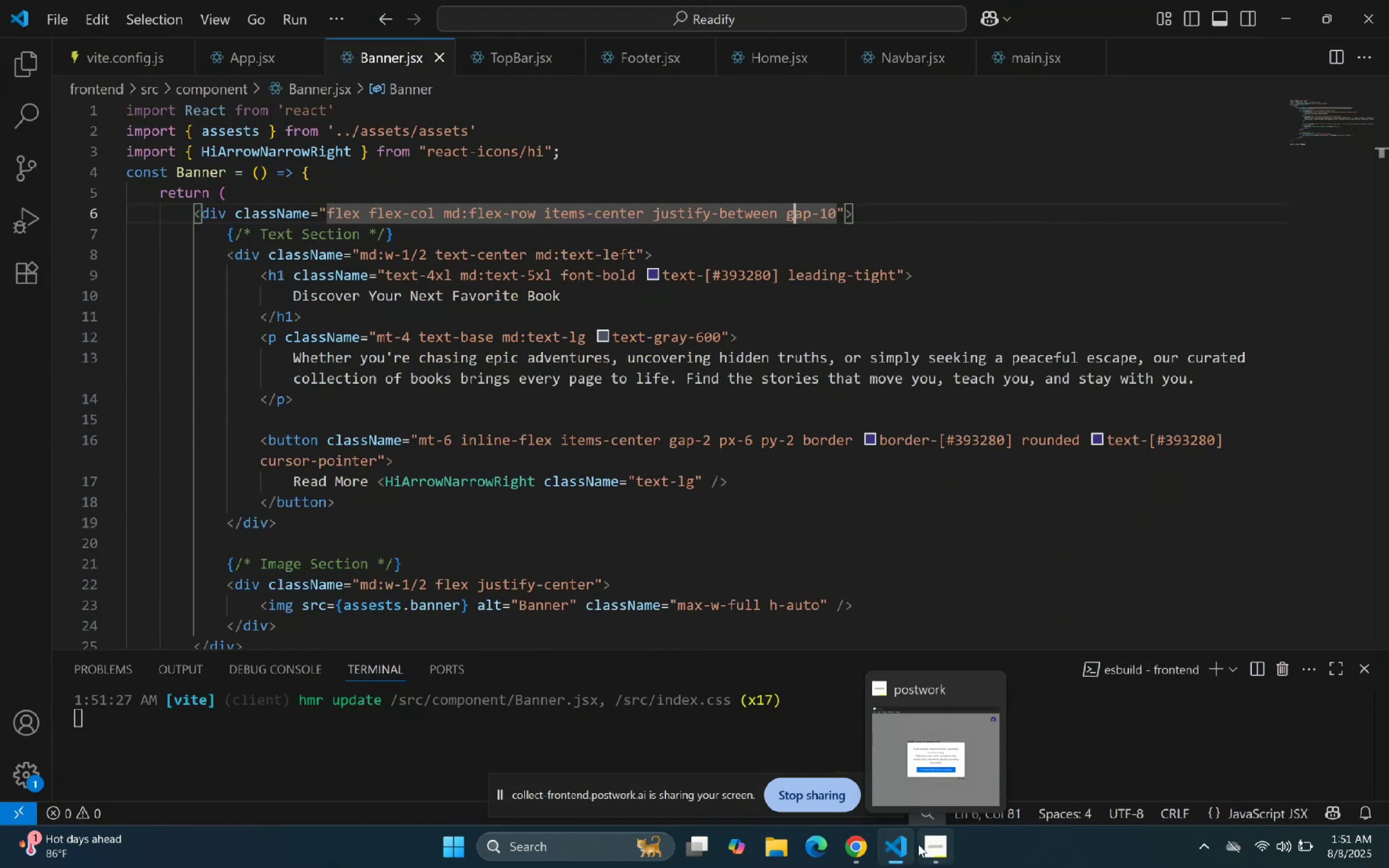 
key(ArrowRight)
 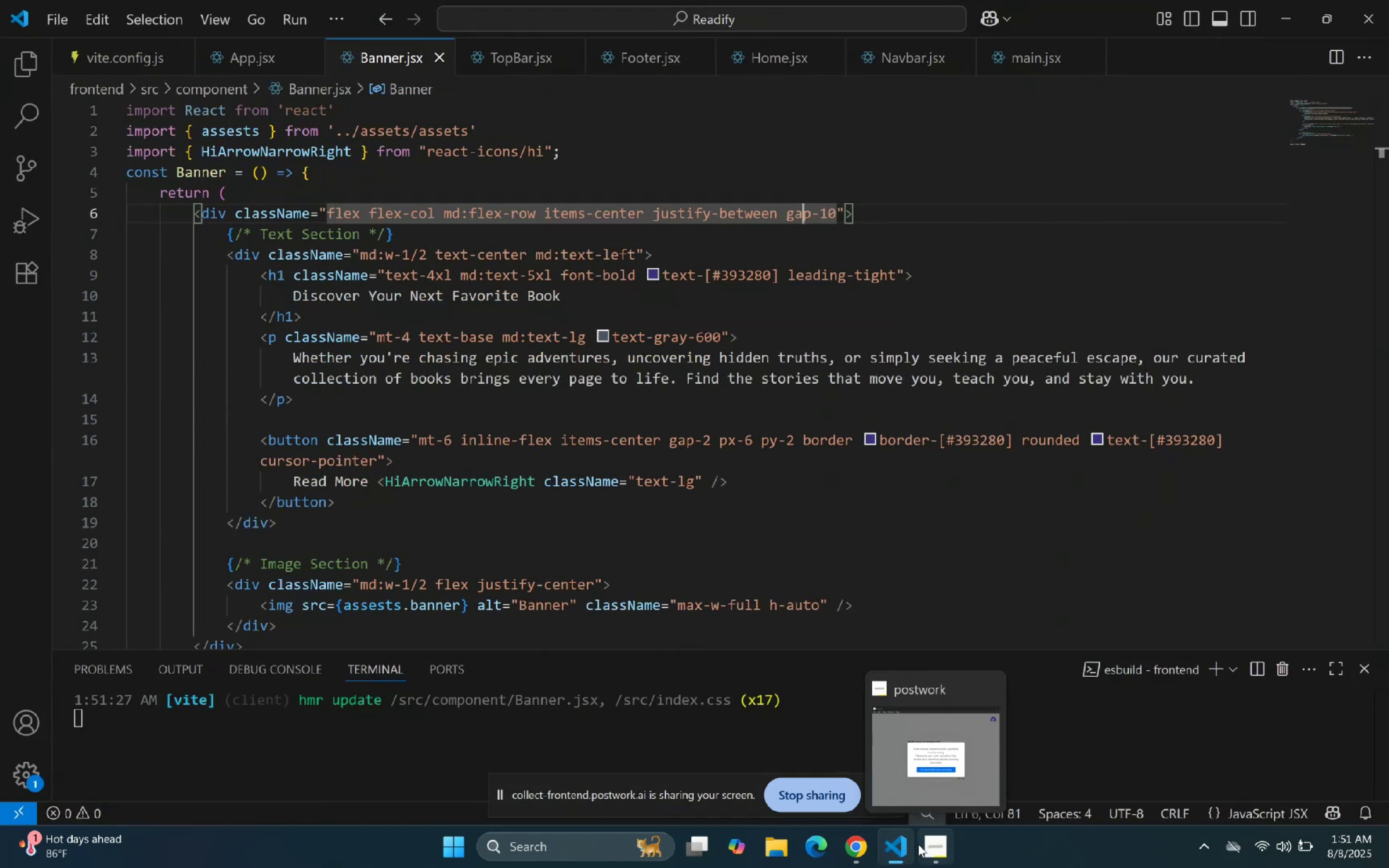 
key(ArrowRight)
 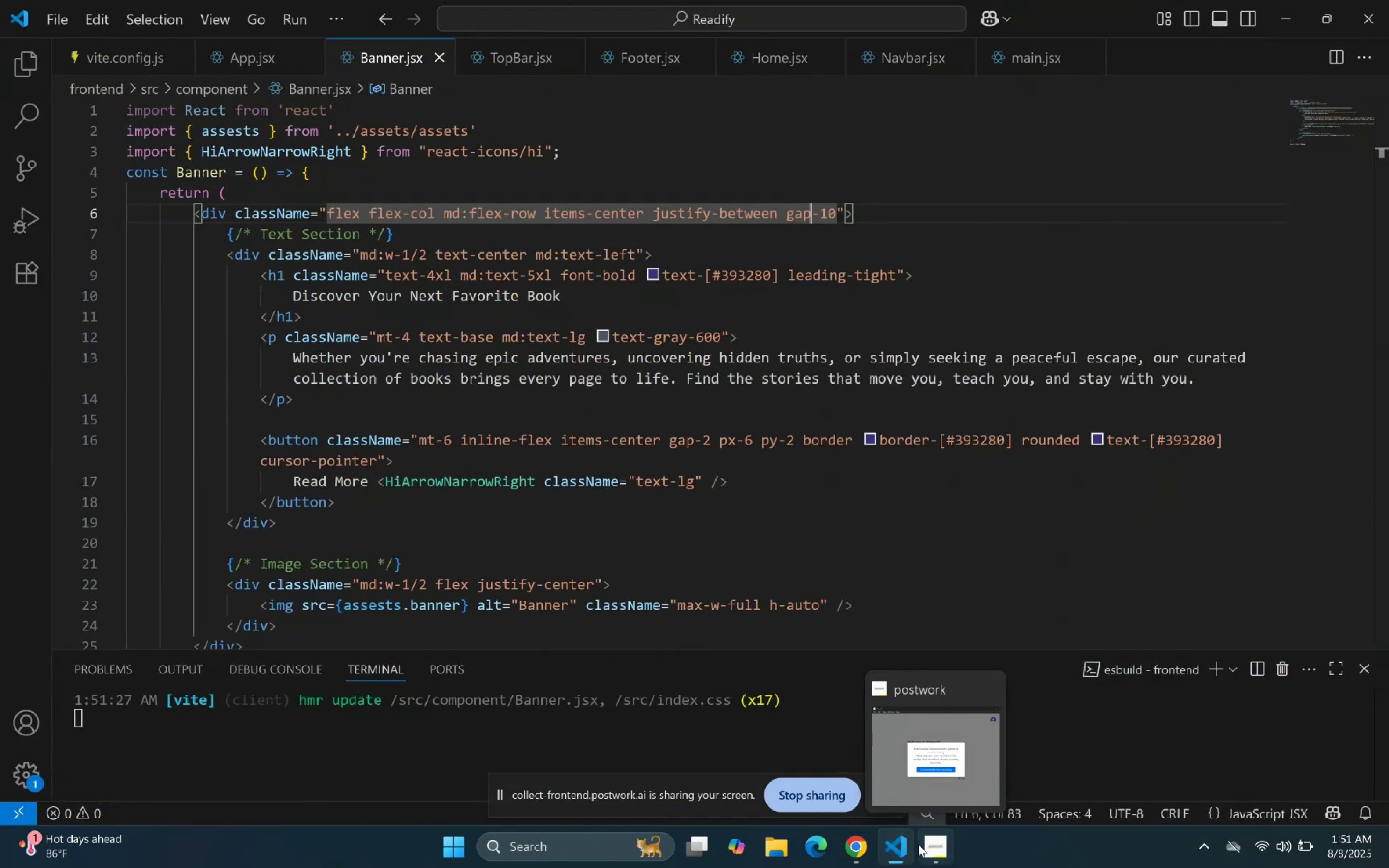 
key(ArrowRight)
 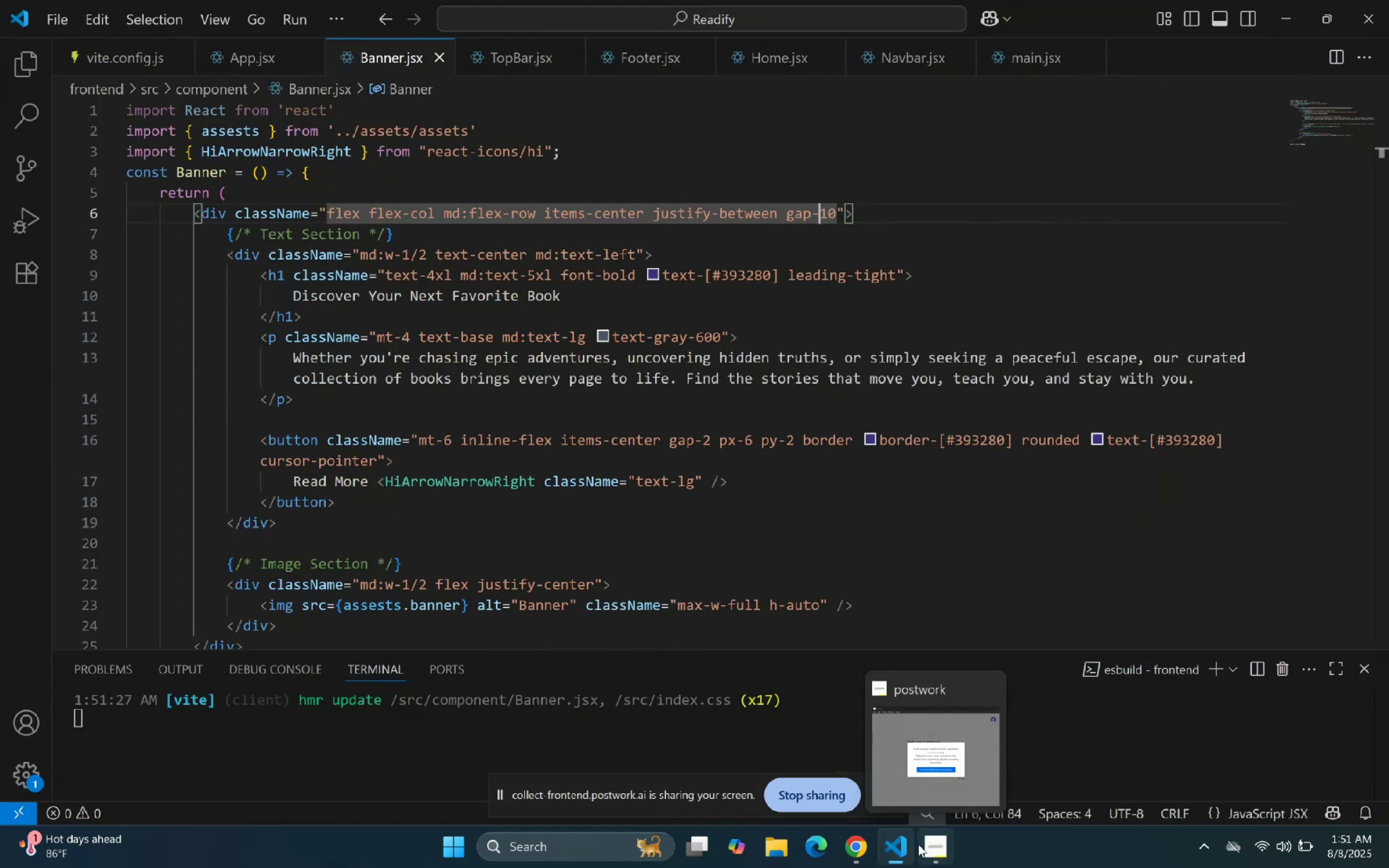 
key(ArrowRight)
 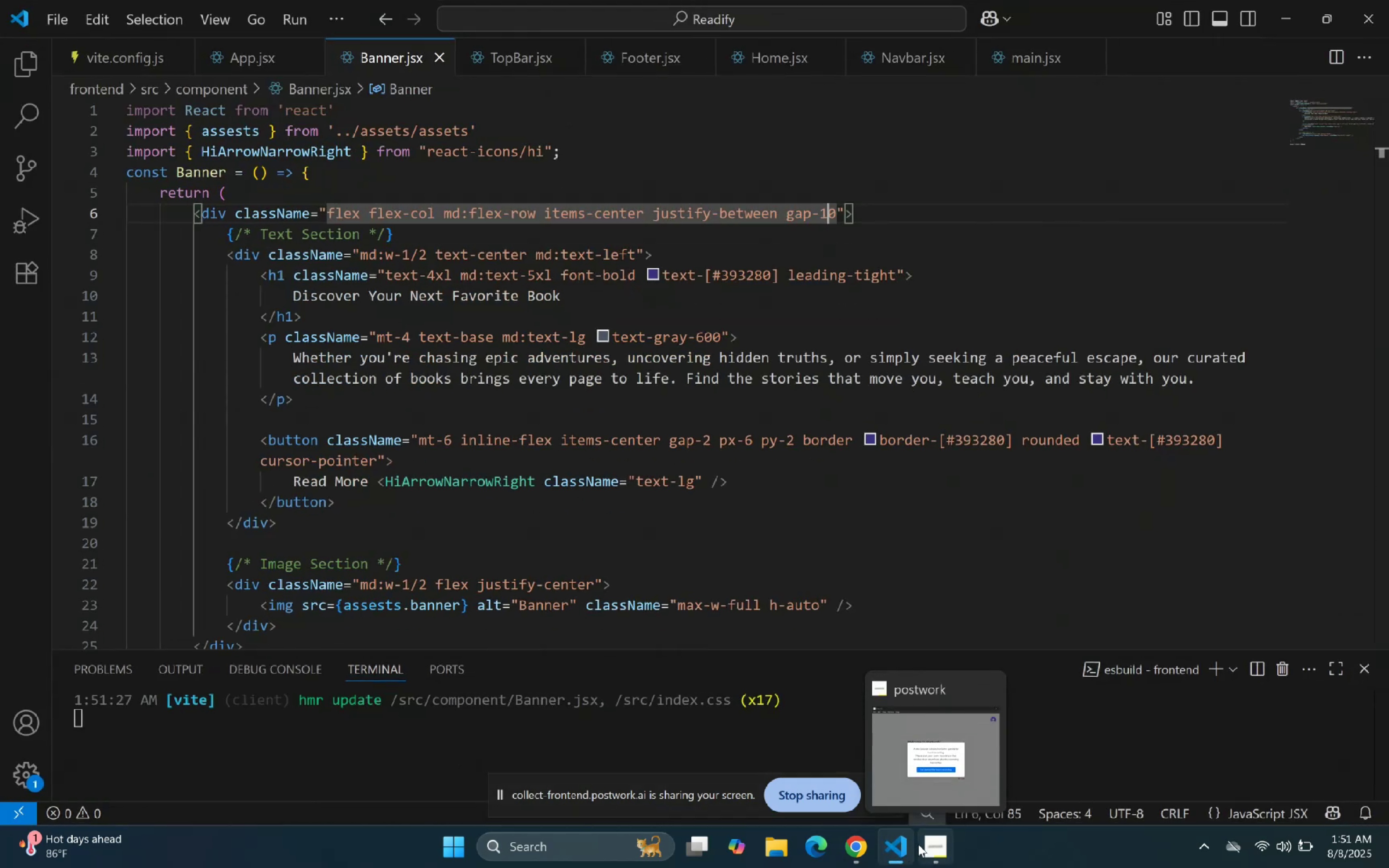 
key(ArrowRight)
 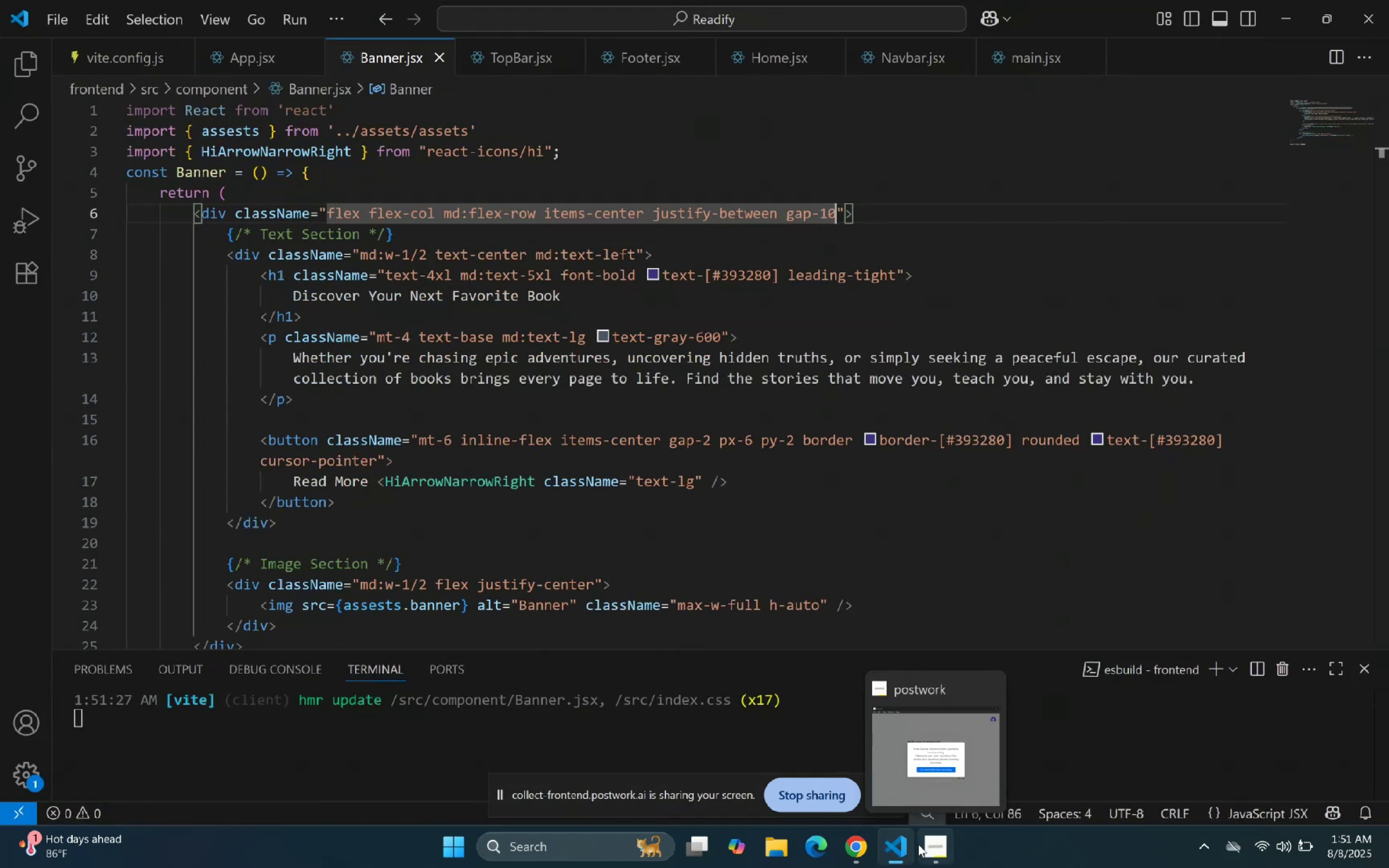 
key(Backspace)
 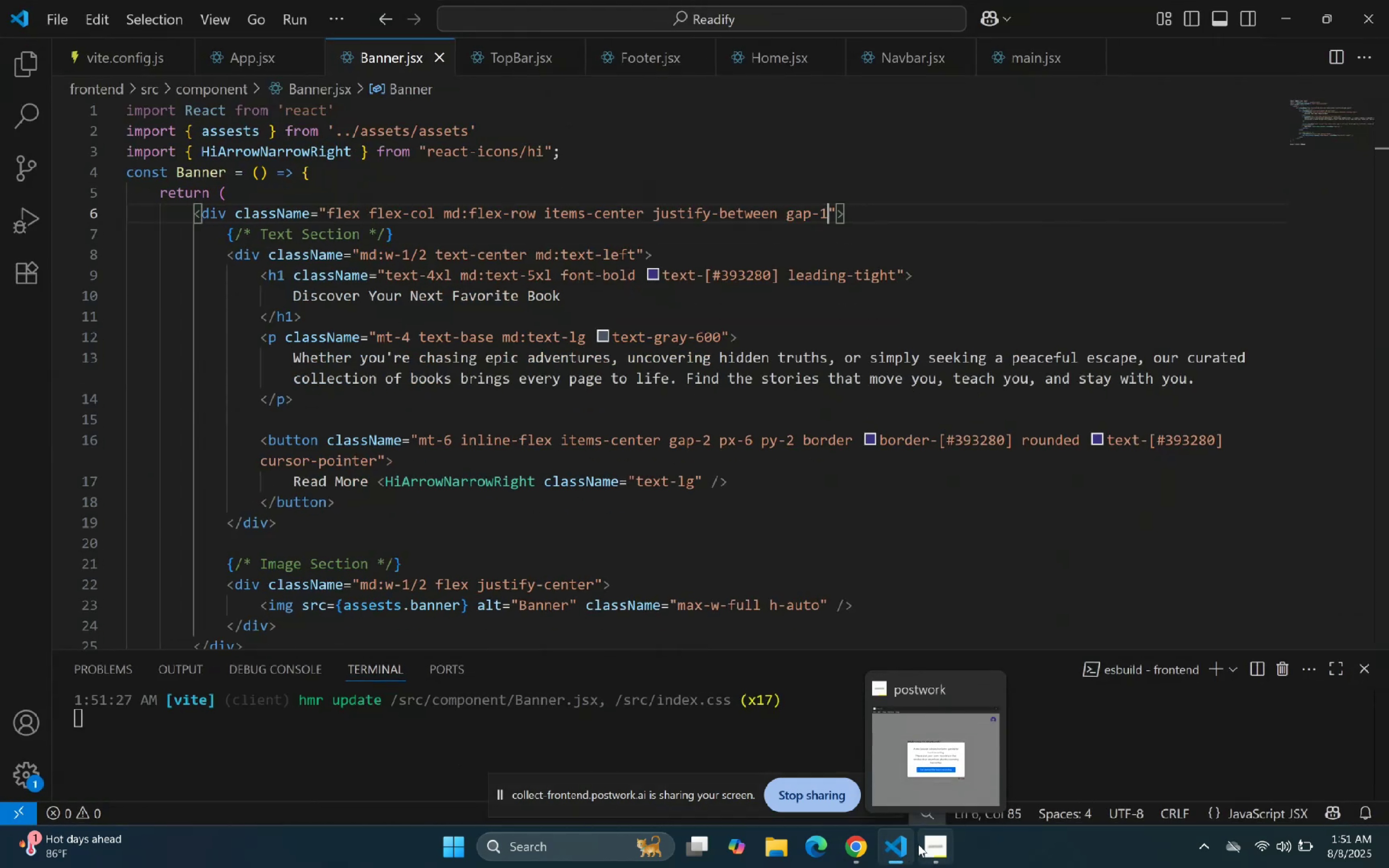 
key(Backspace)
 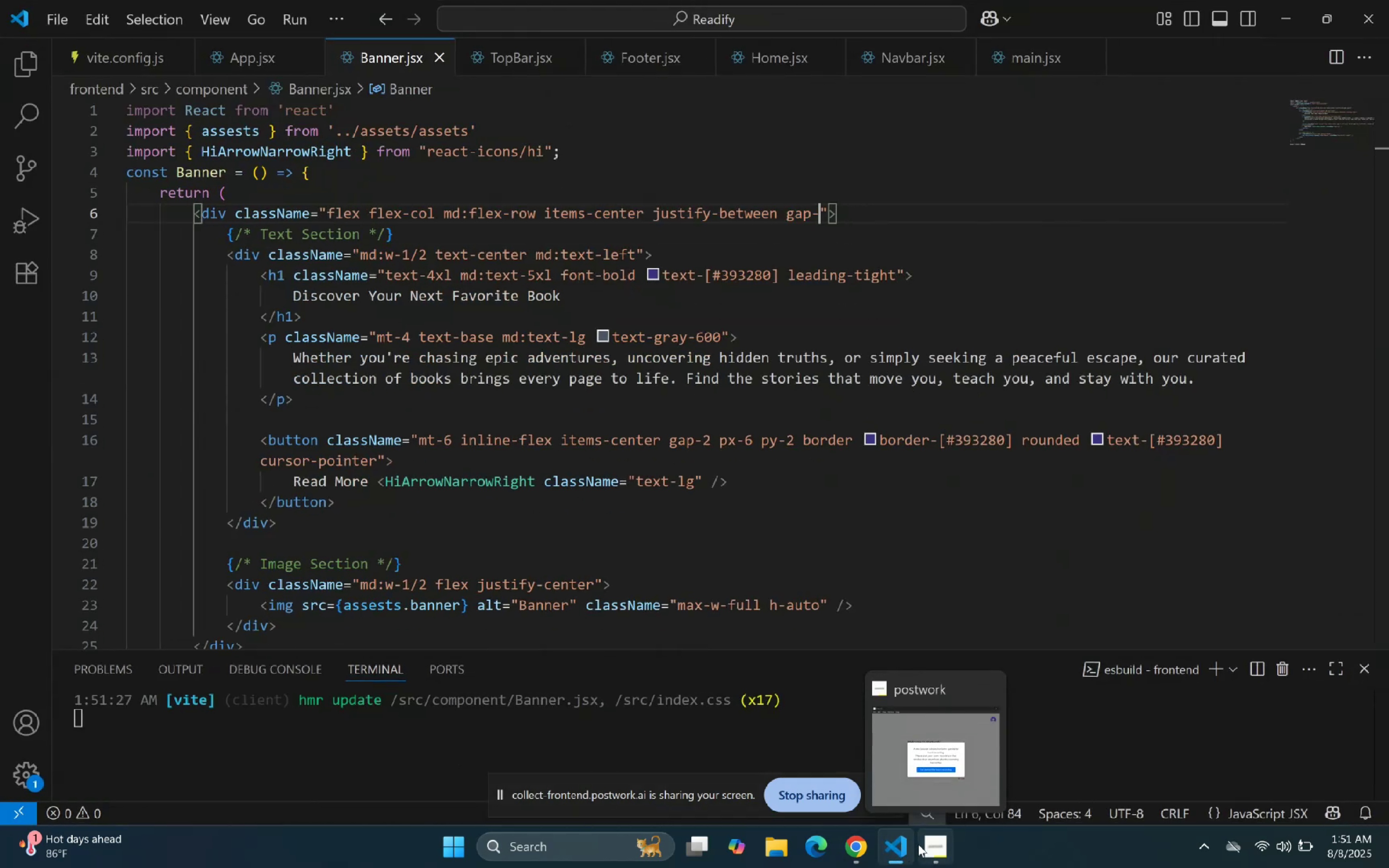 
key(Backspace)
 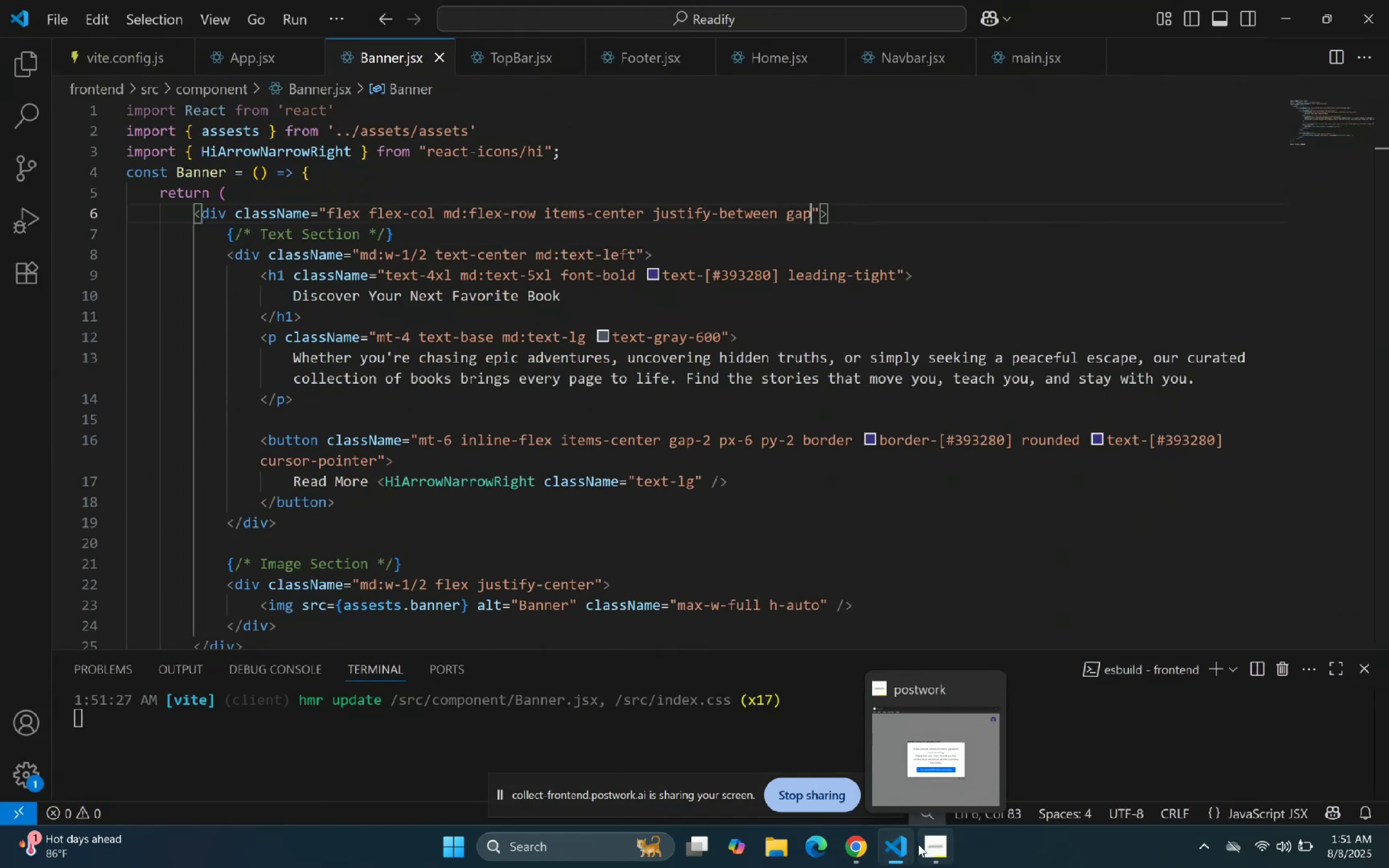 
key(Backspace)
 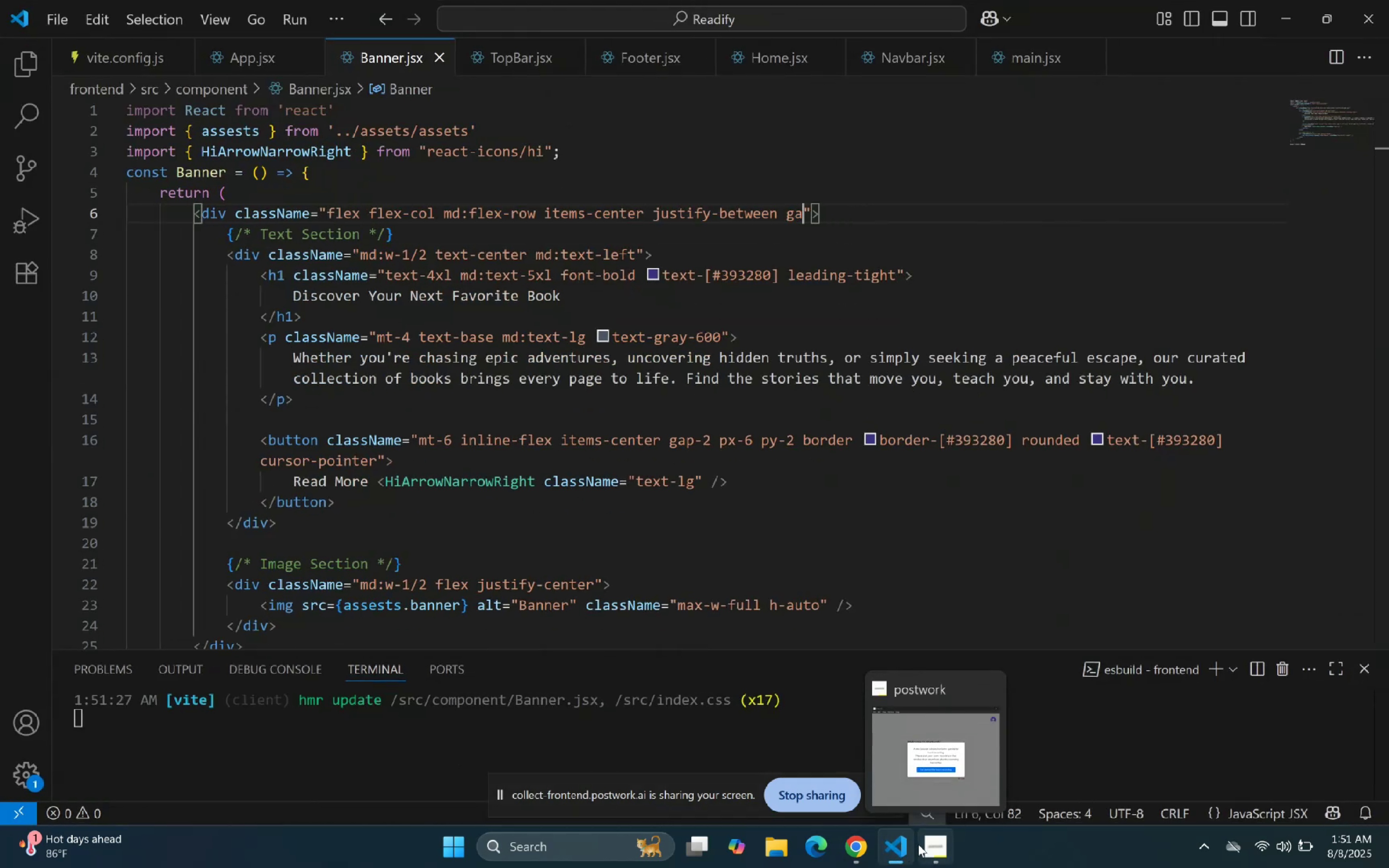 
key(Backspace)
 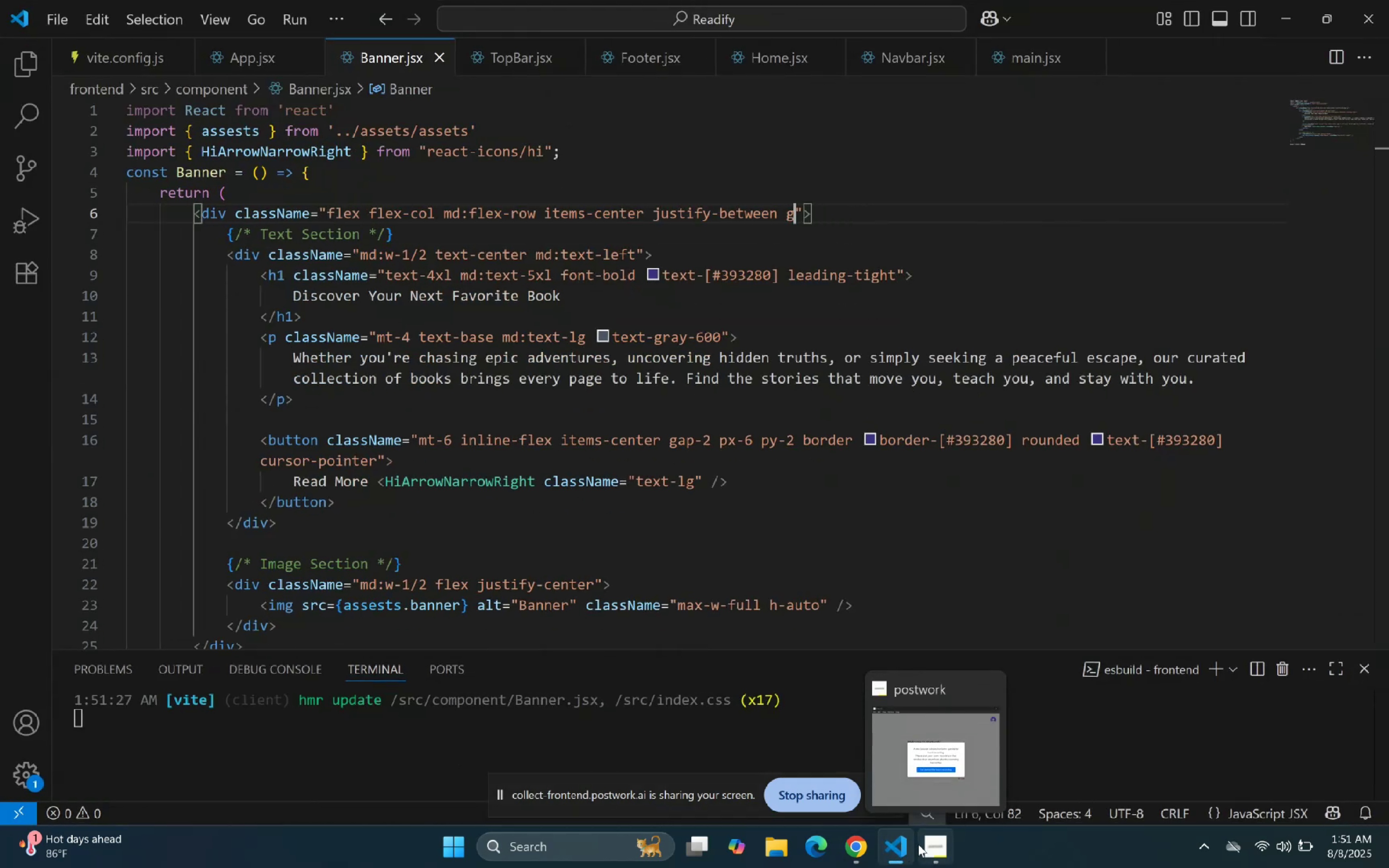 
key(Backspace)
 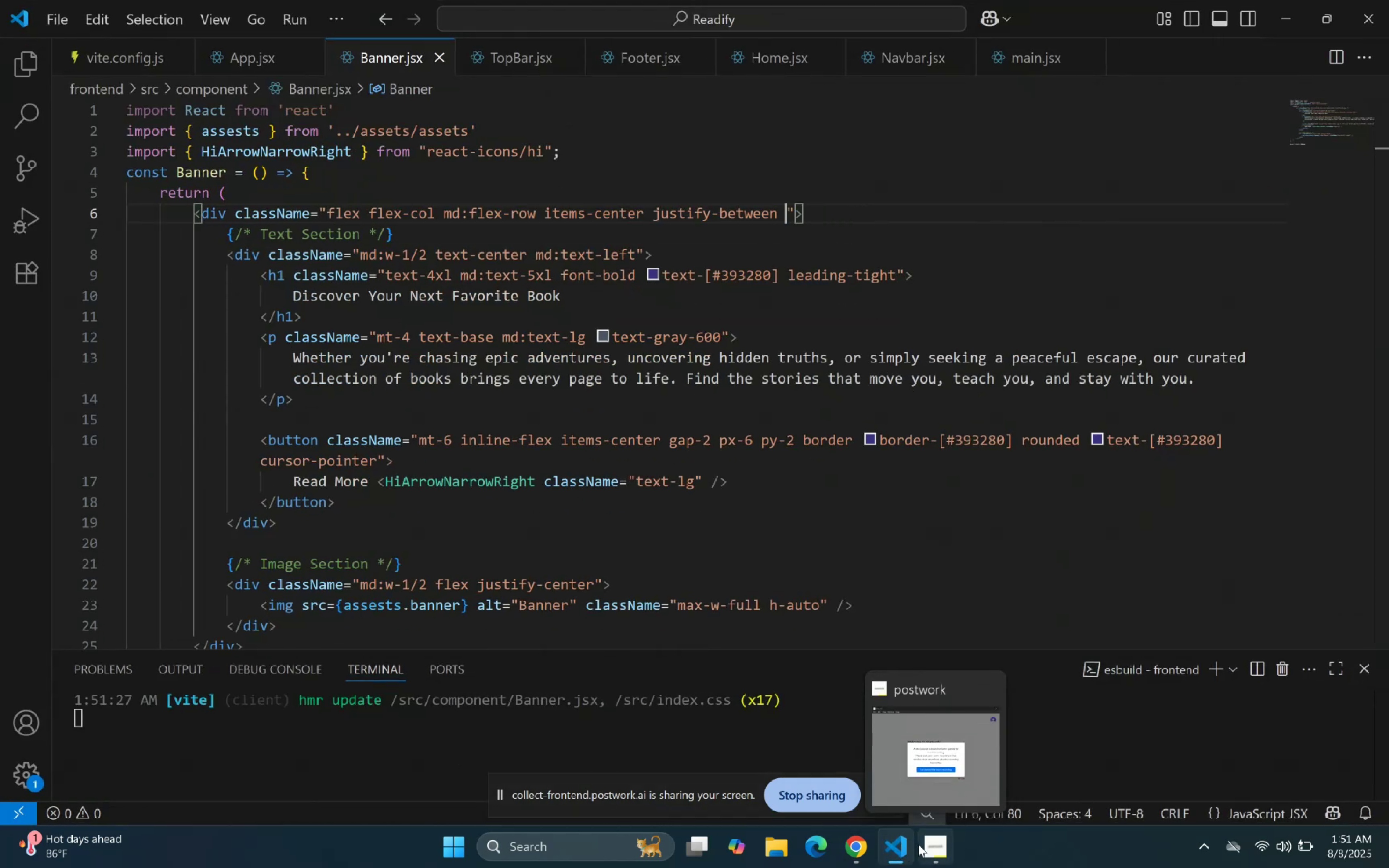 
key(Backspace)
 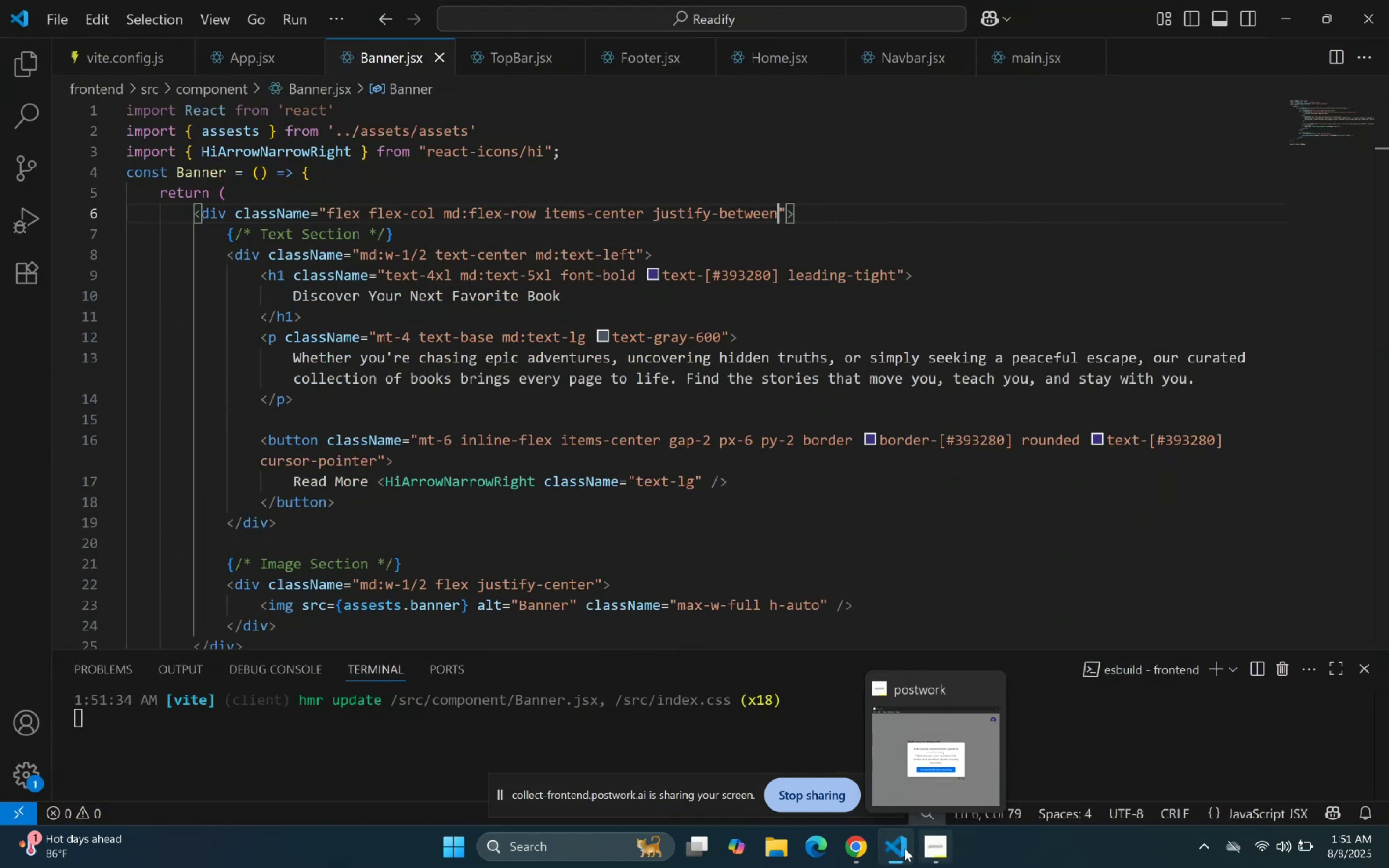 
left_click([897, 848])
 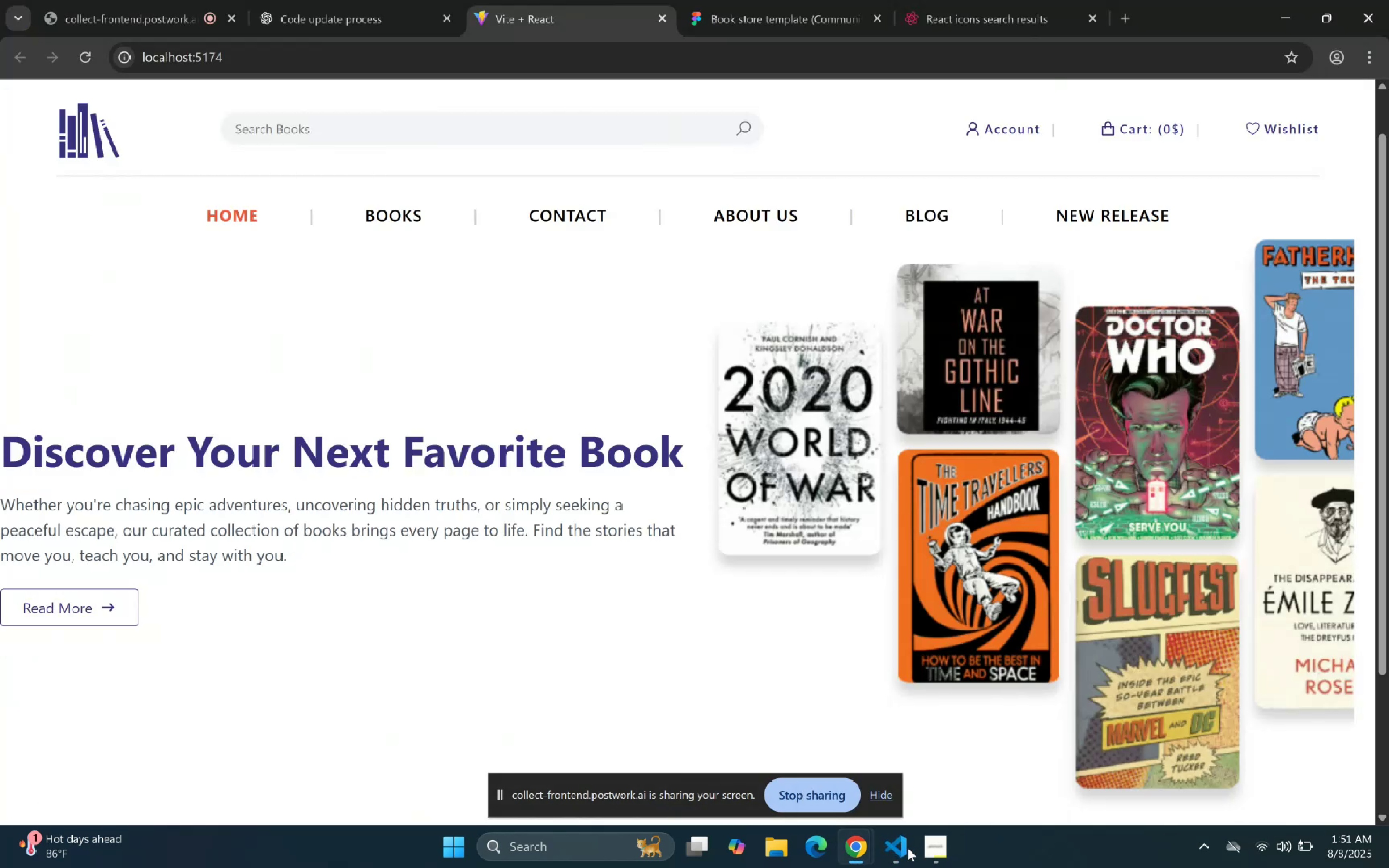 
left_click([908, 848])
 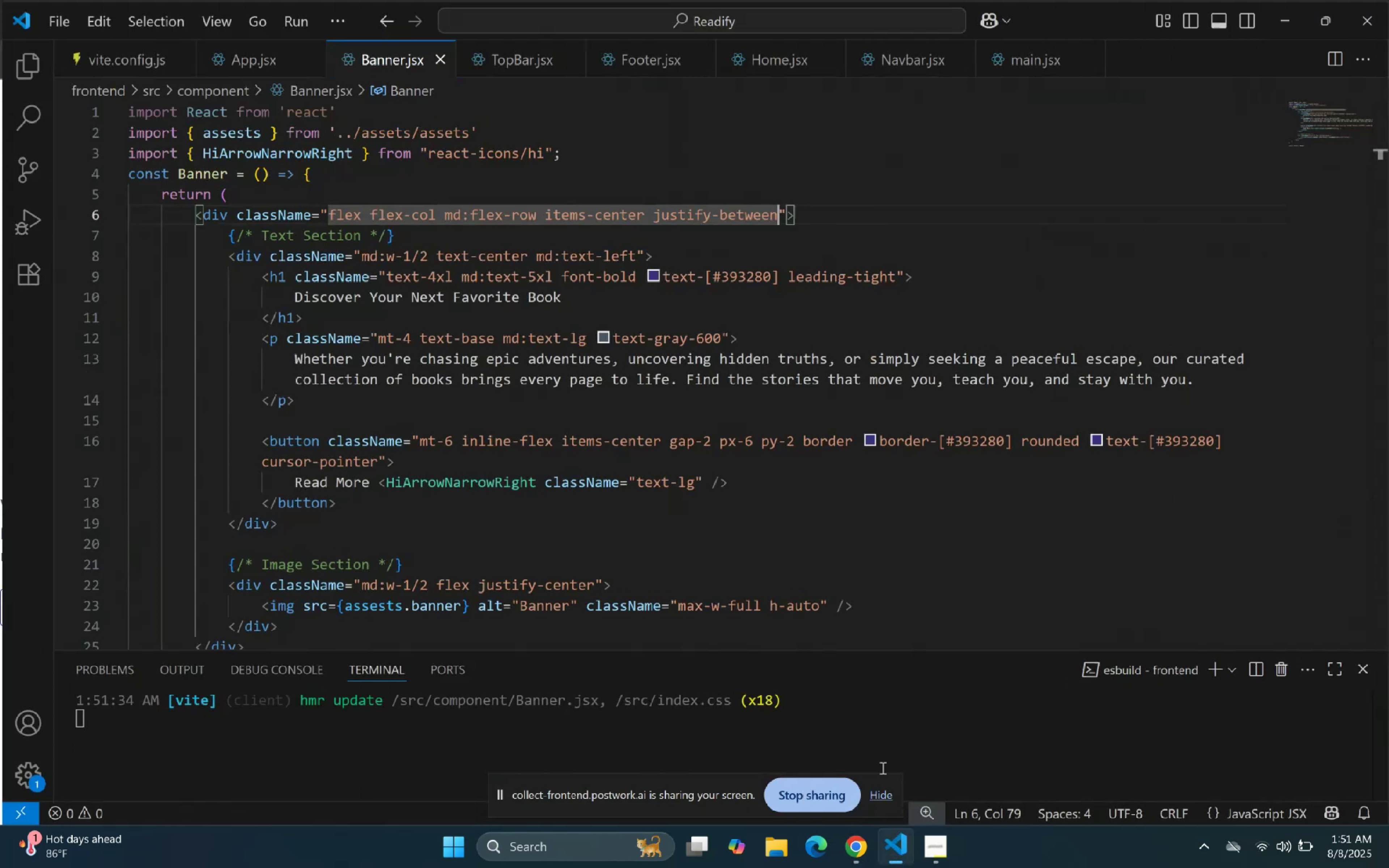 
key(Control+Z)
 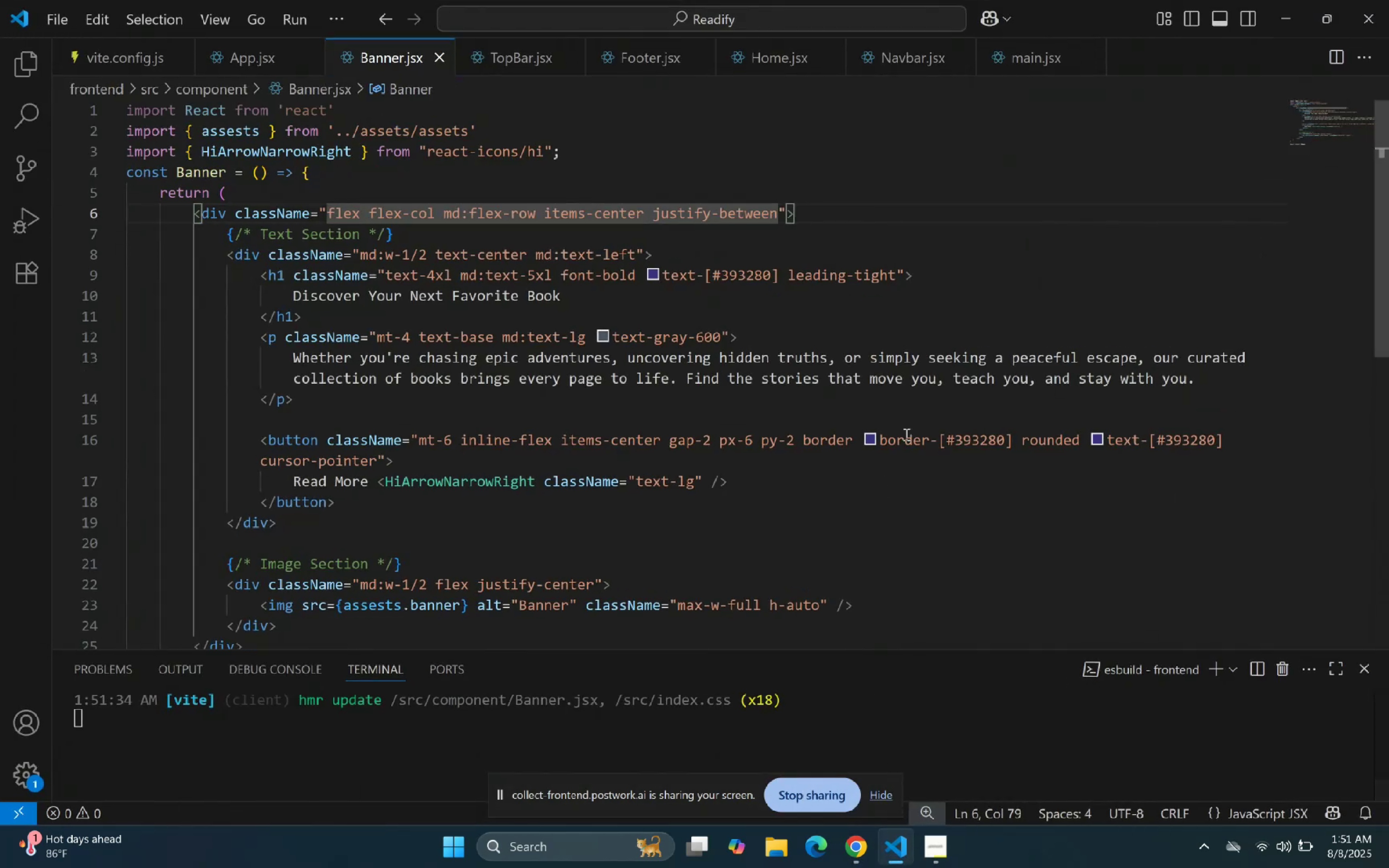 
key(Control+Z)
 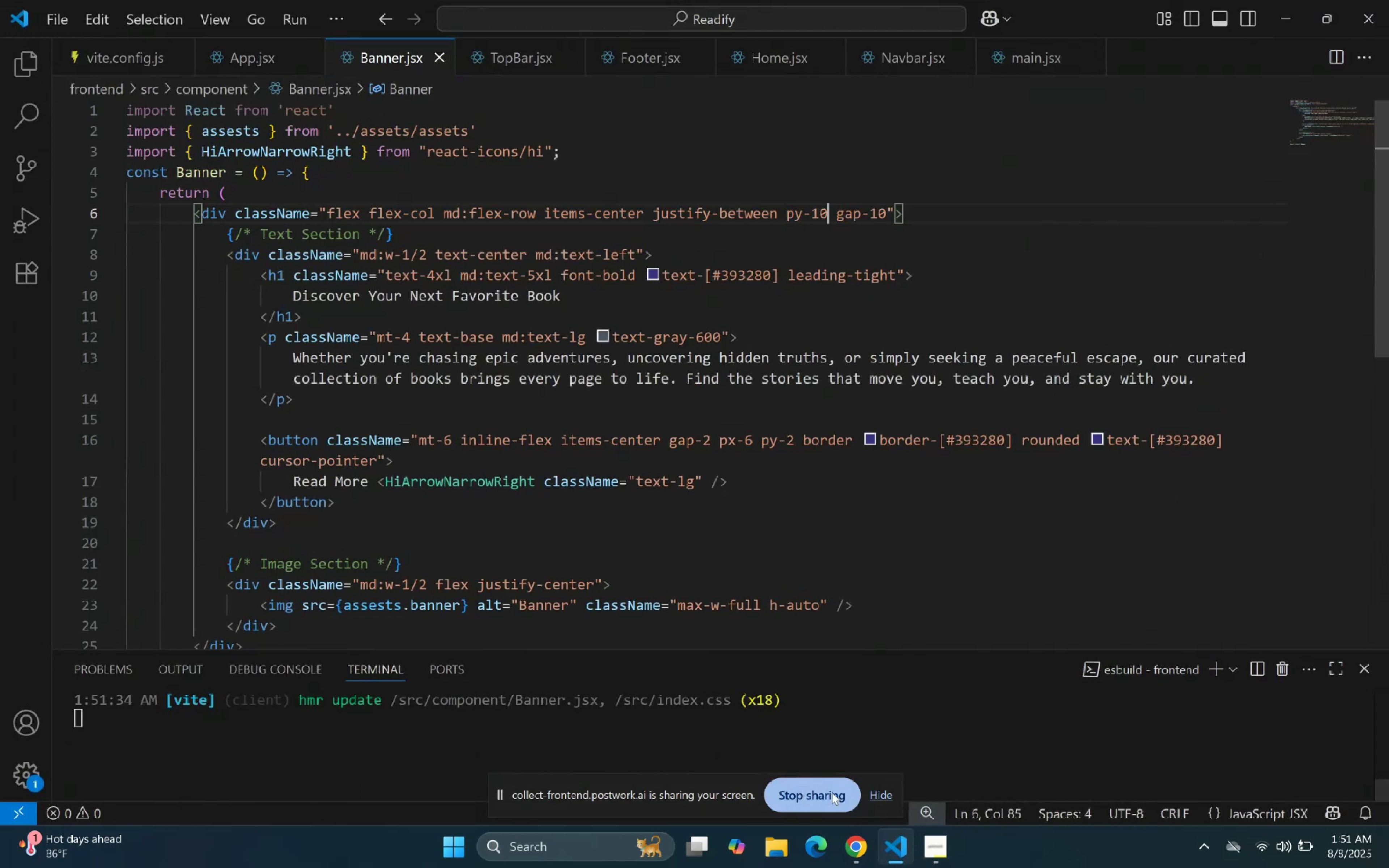 
left_click([909, 856])
 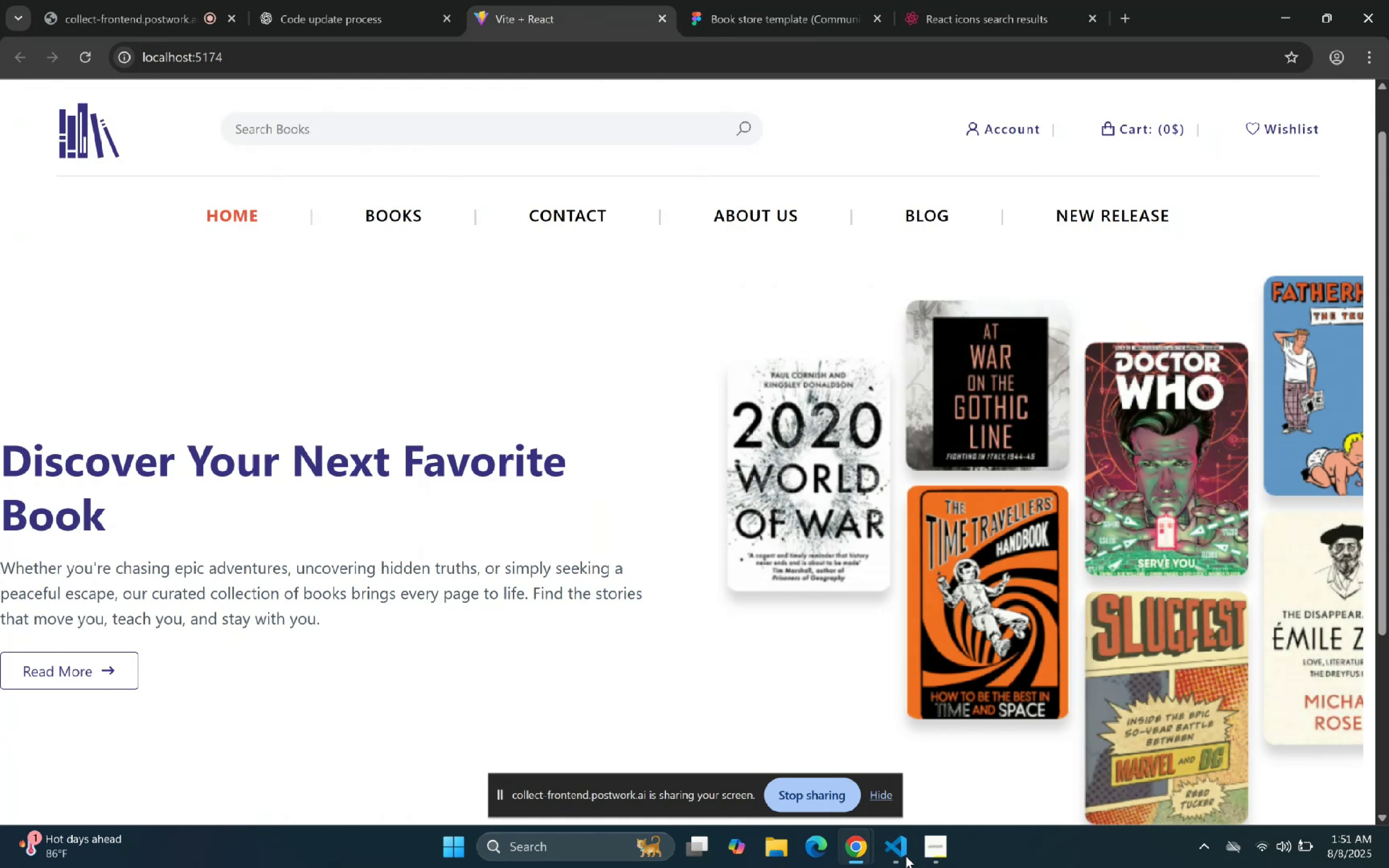 
left_click([906, 856])
 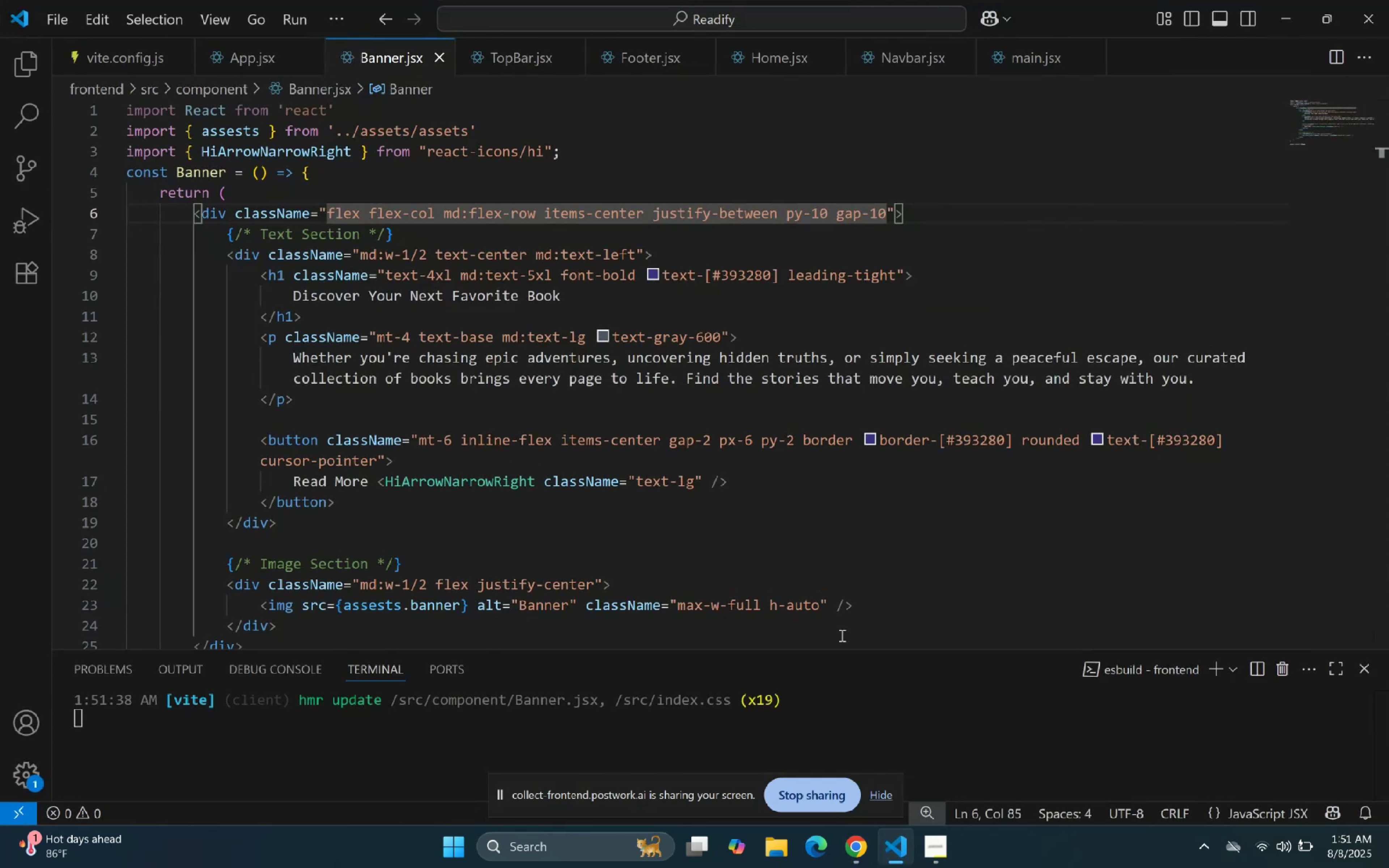 
left_click([753, 422])
 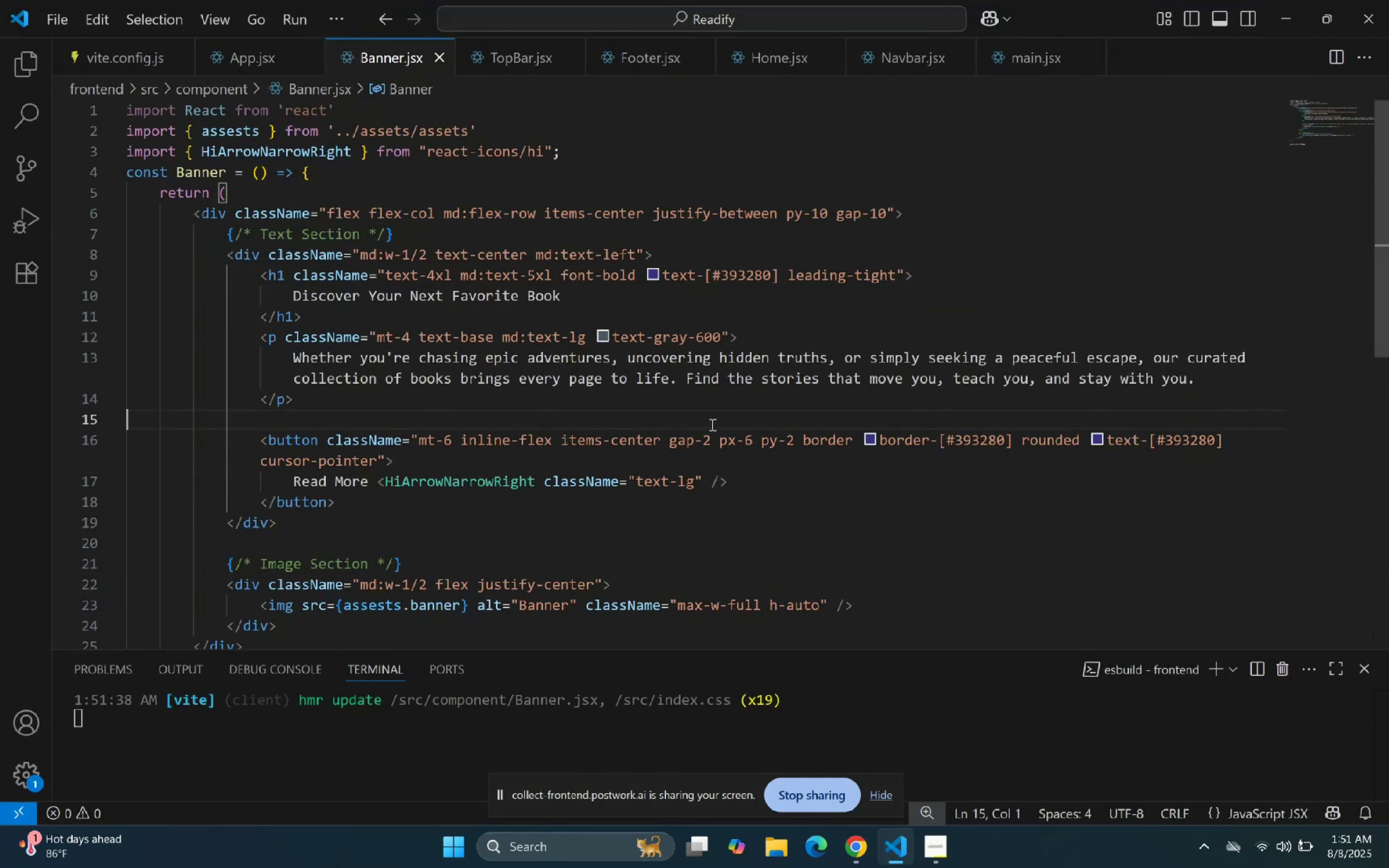 
left_click_drag(start_coordinate=[549, 433], to_coordinate=[543, 432])
 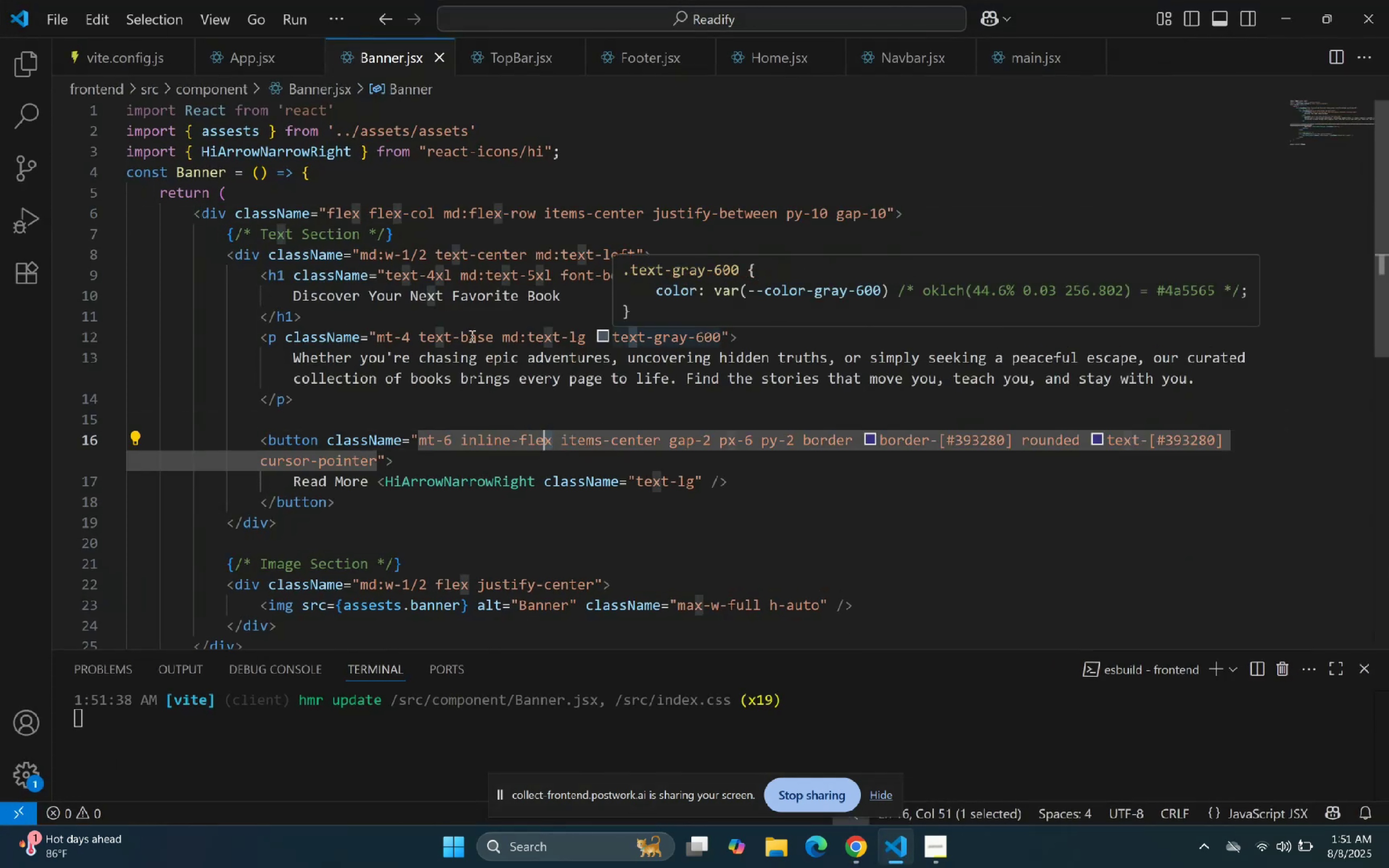 
double_click([725, 302])
 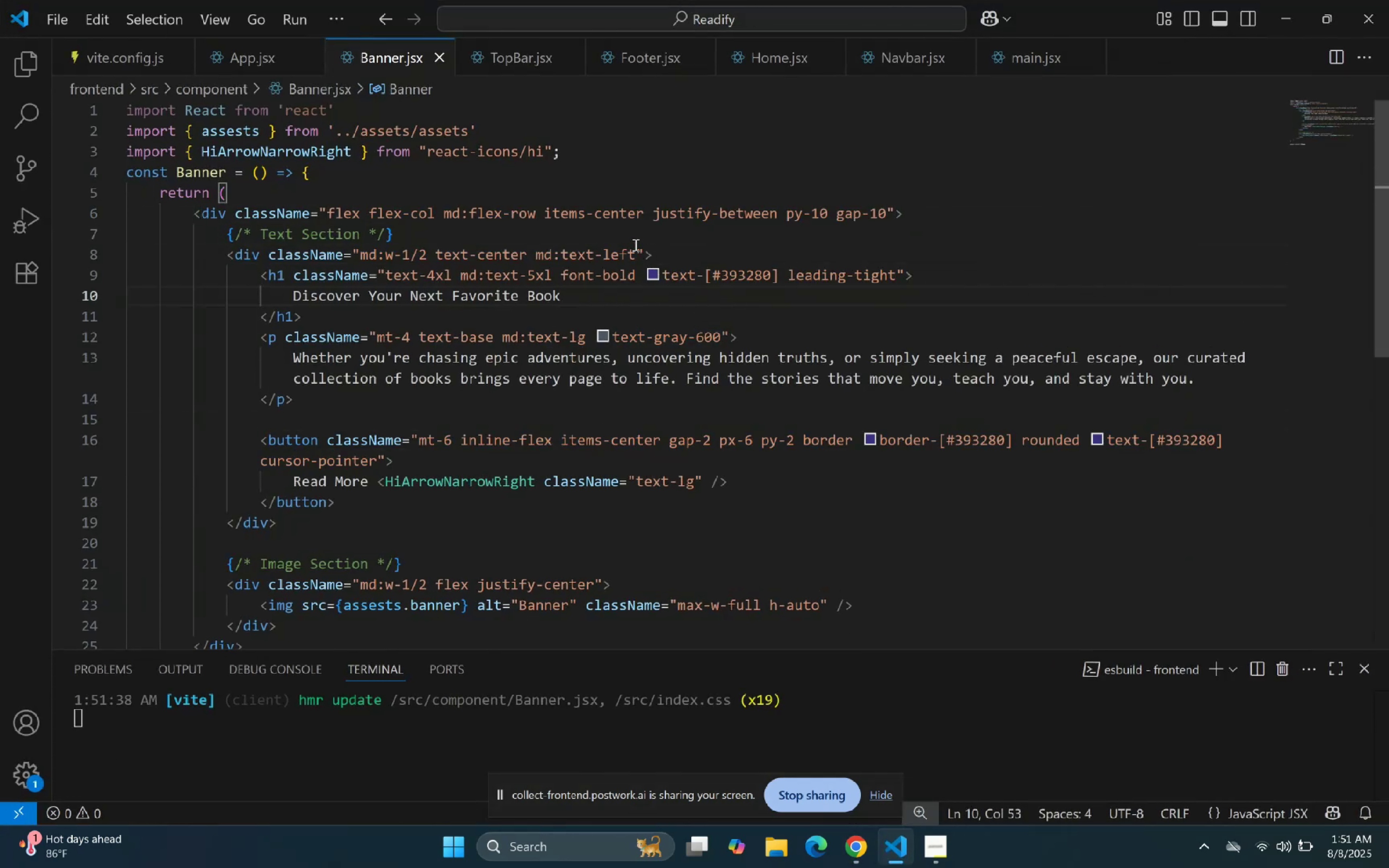 
left_click([634, 244])
 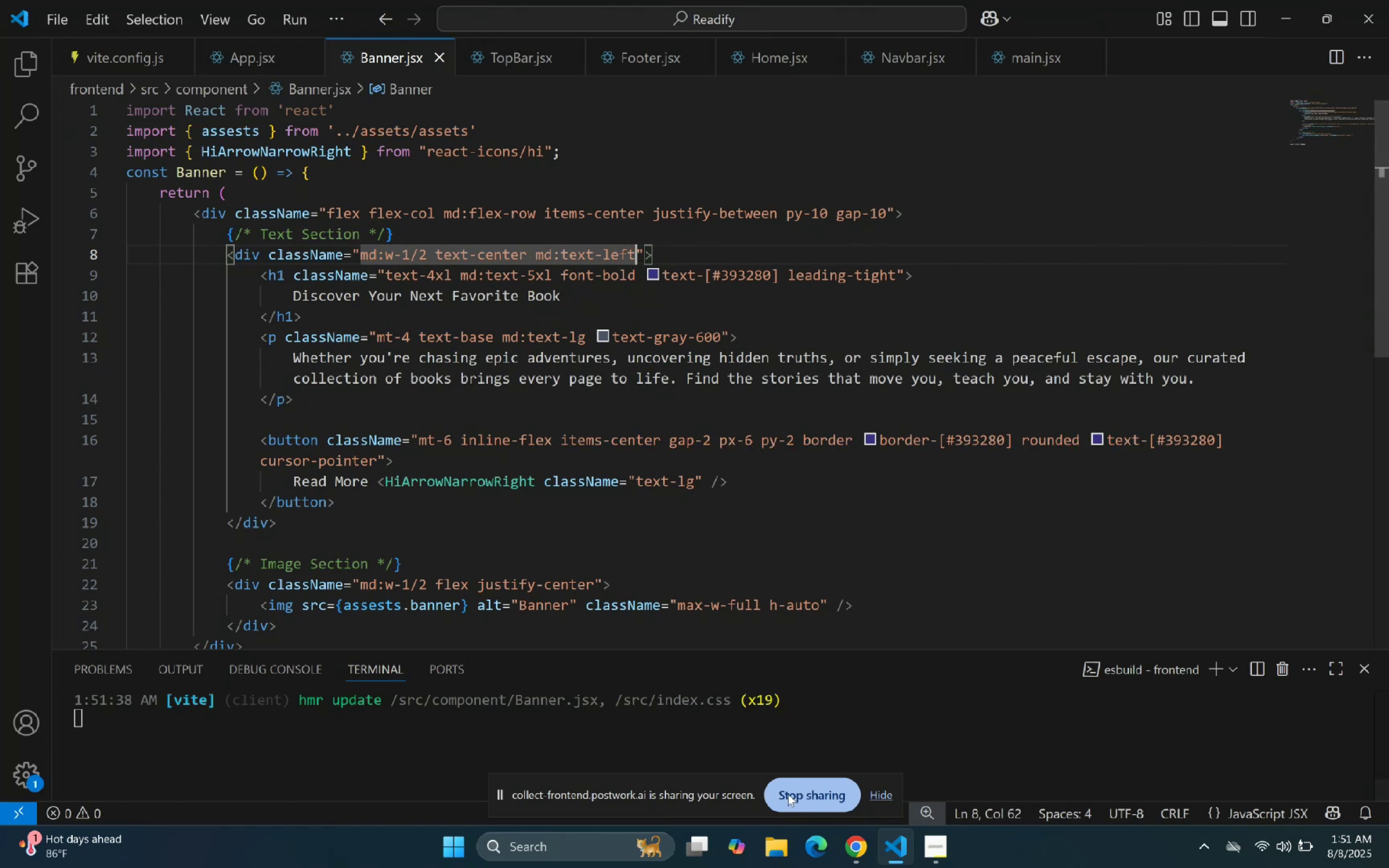 
wait(6.88)
 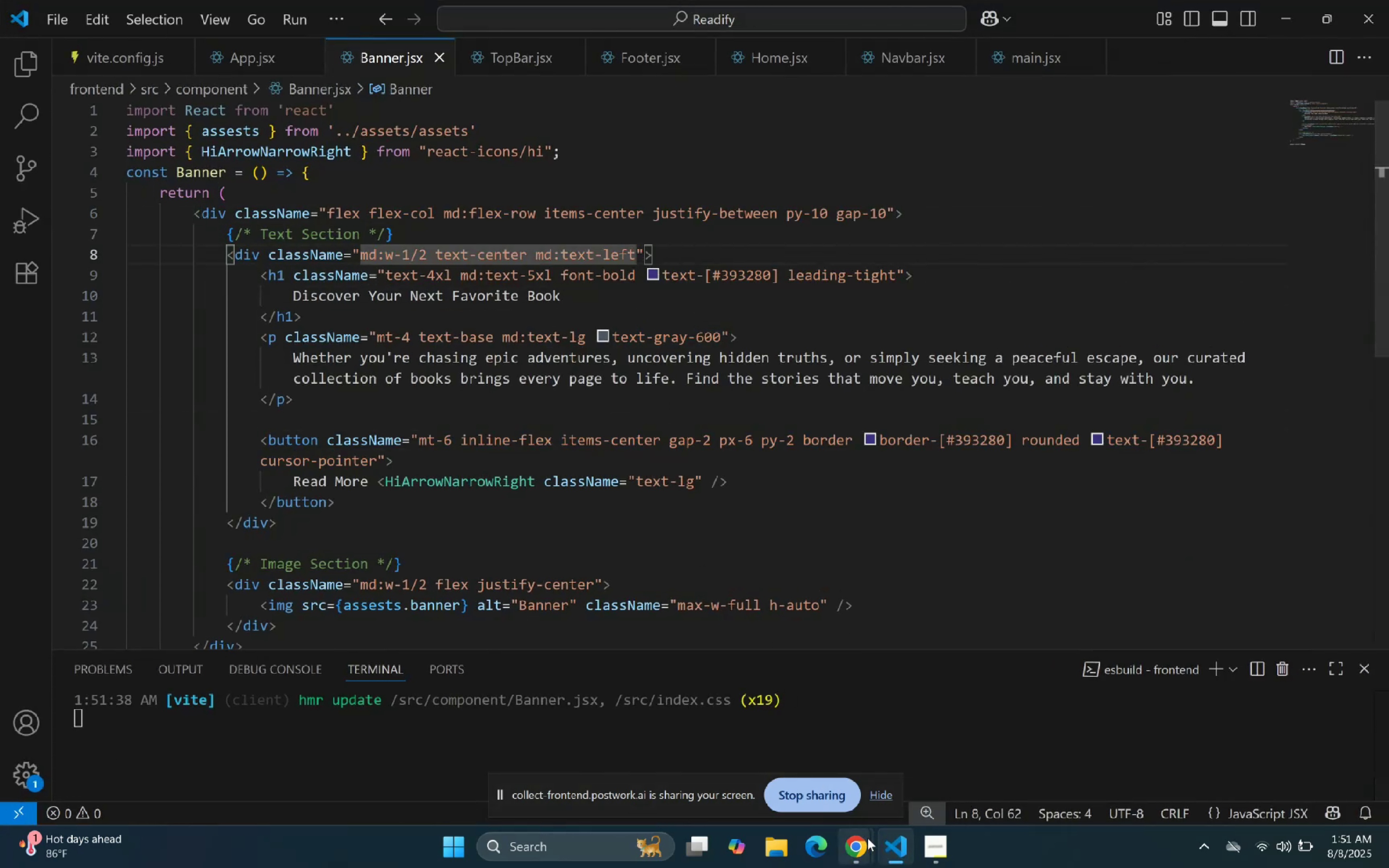 
left_click([897, 854])
 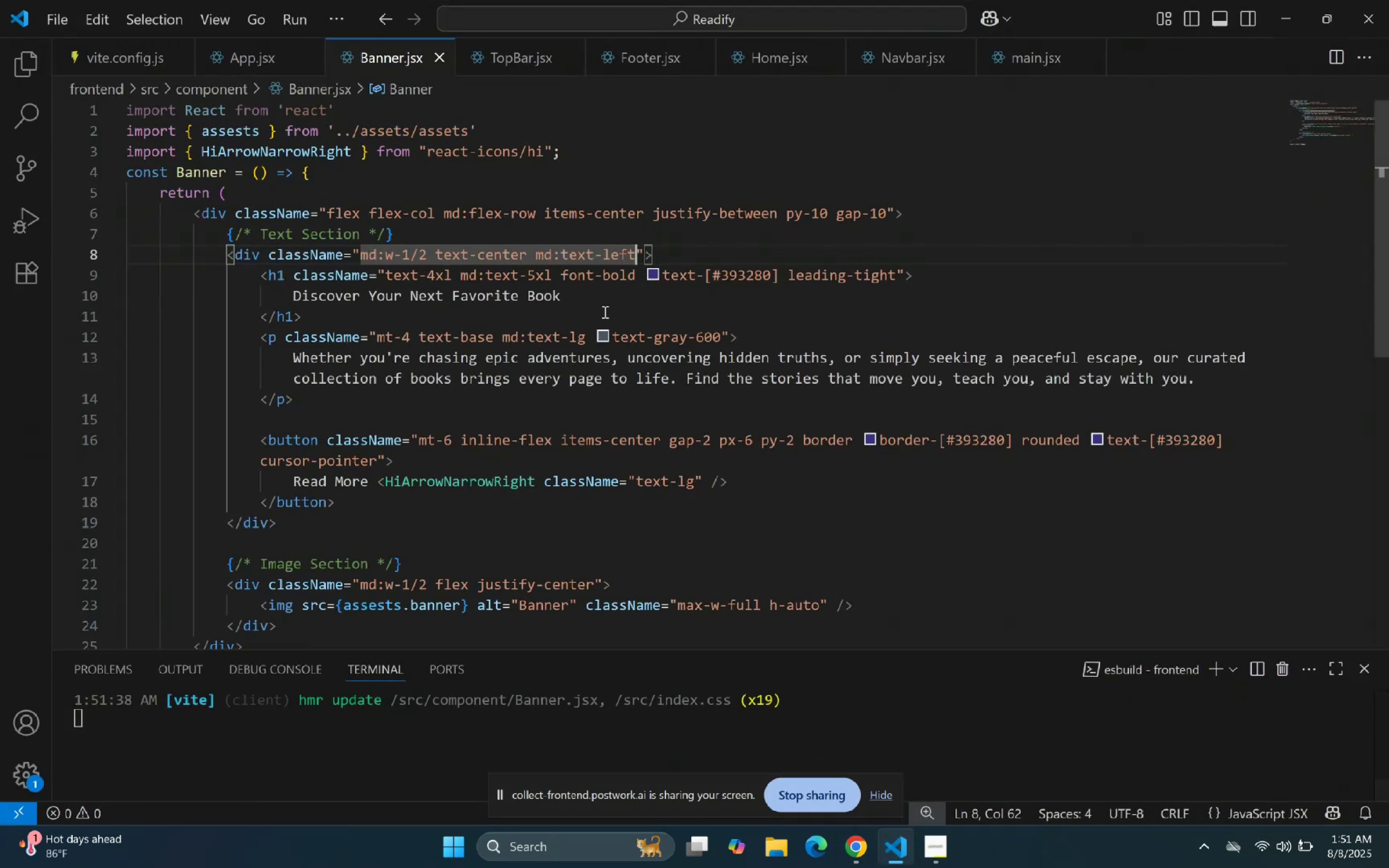 
type( flex)
 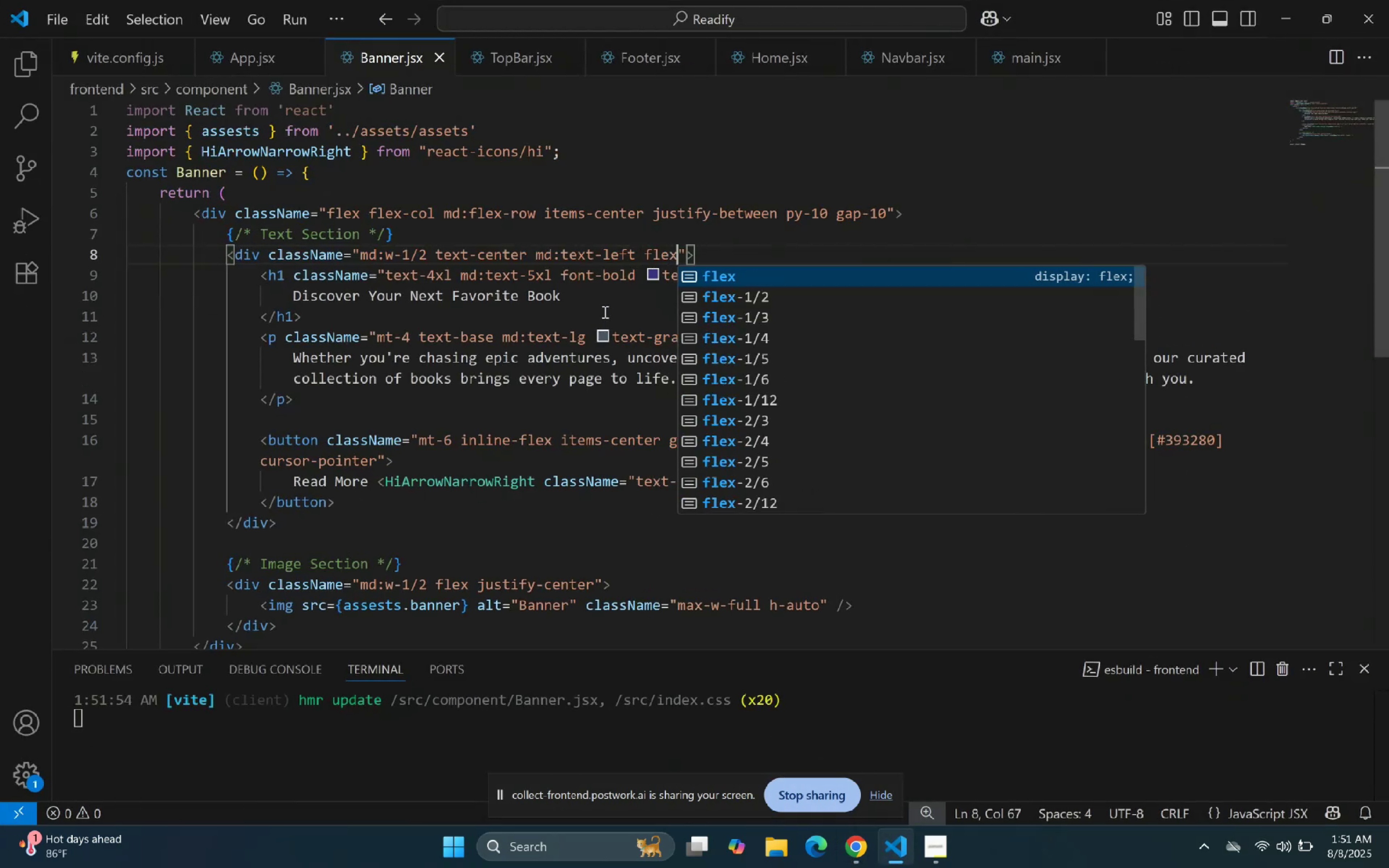 
key(Enter)
 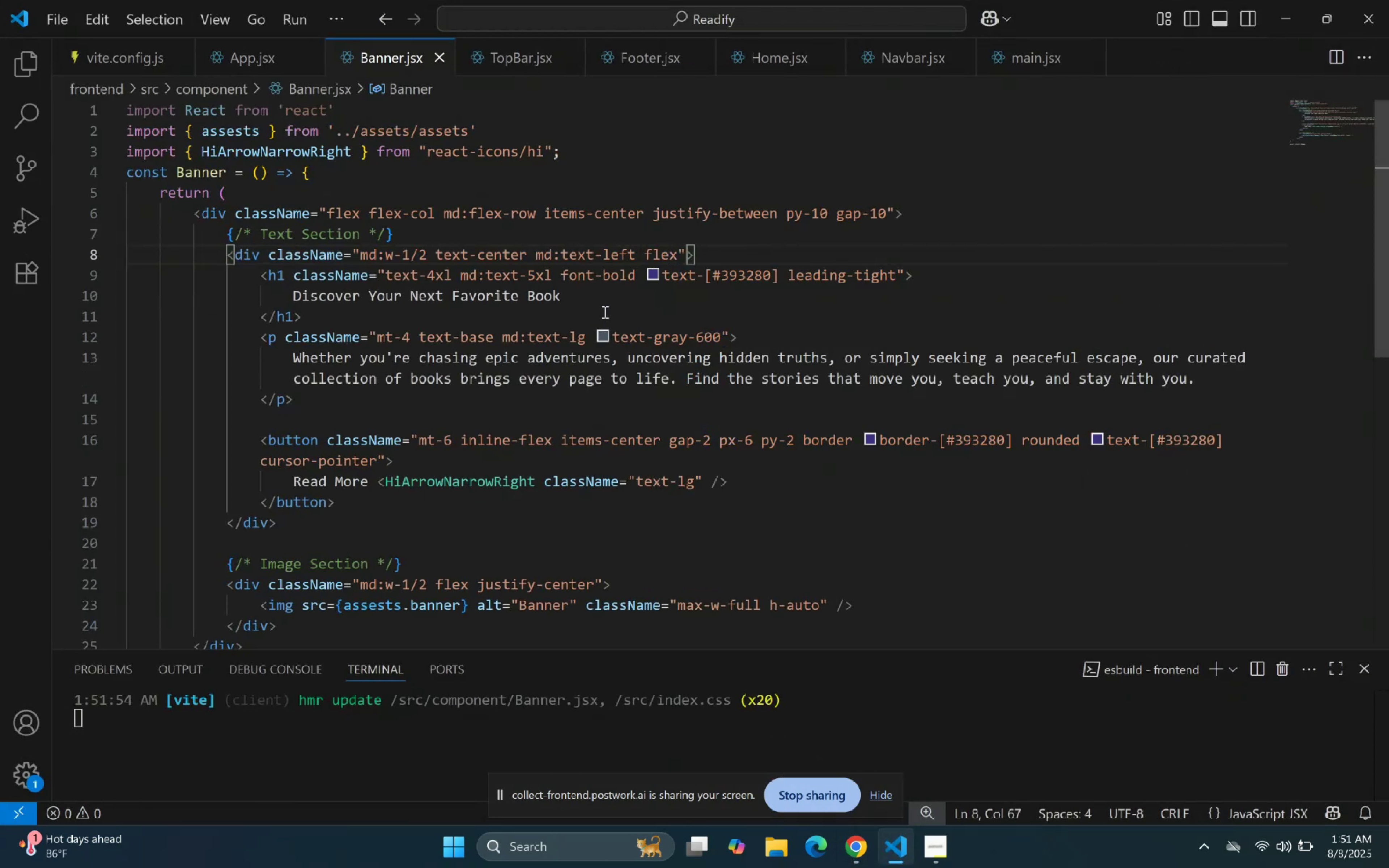 
type( item-ce)
 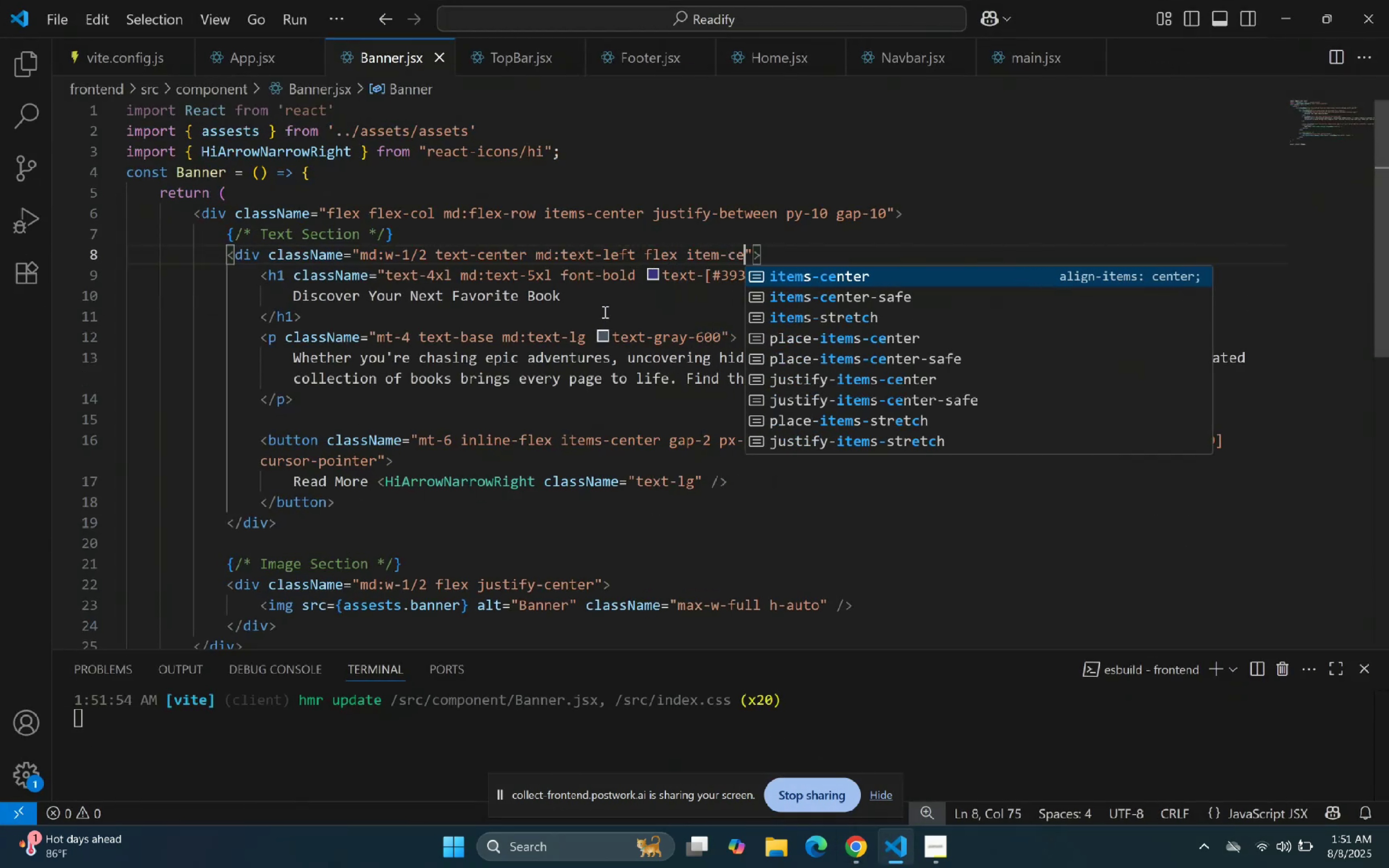 
key(Enter)
 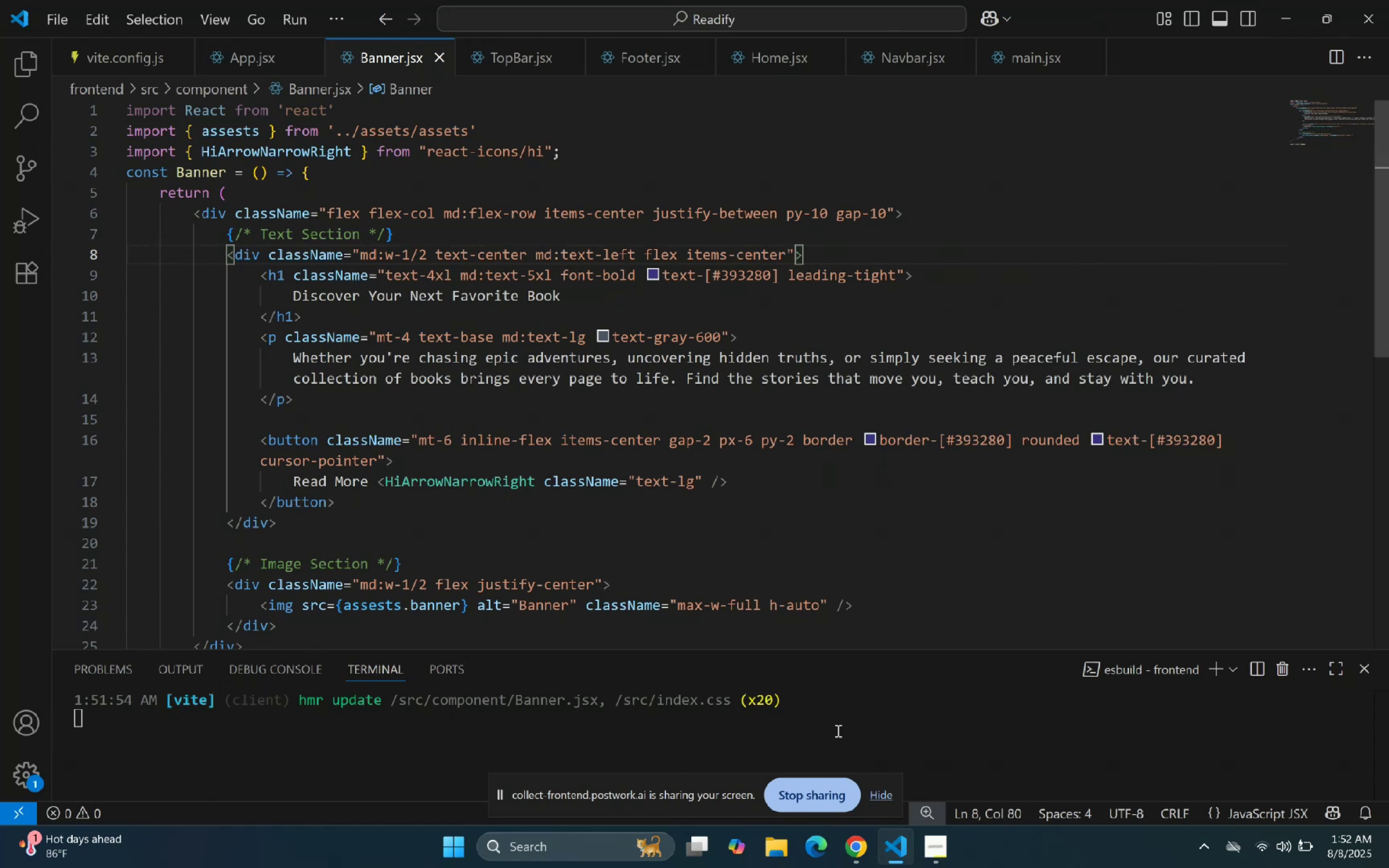 
left_click_drag(start_coordinate=[902, 844], to_coordinate=[901, 842])
 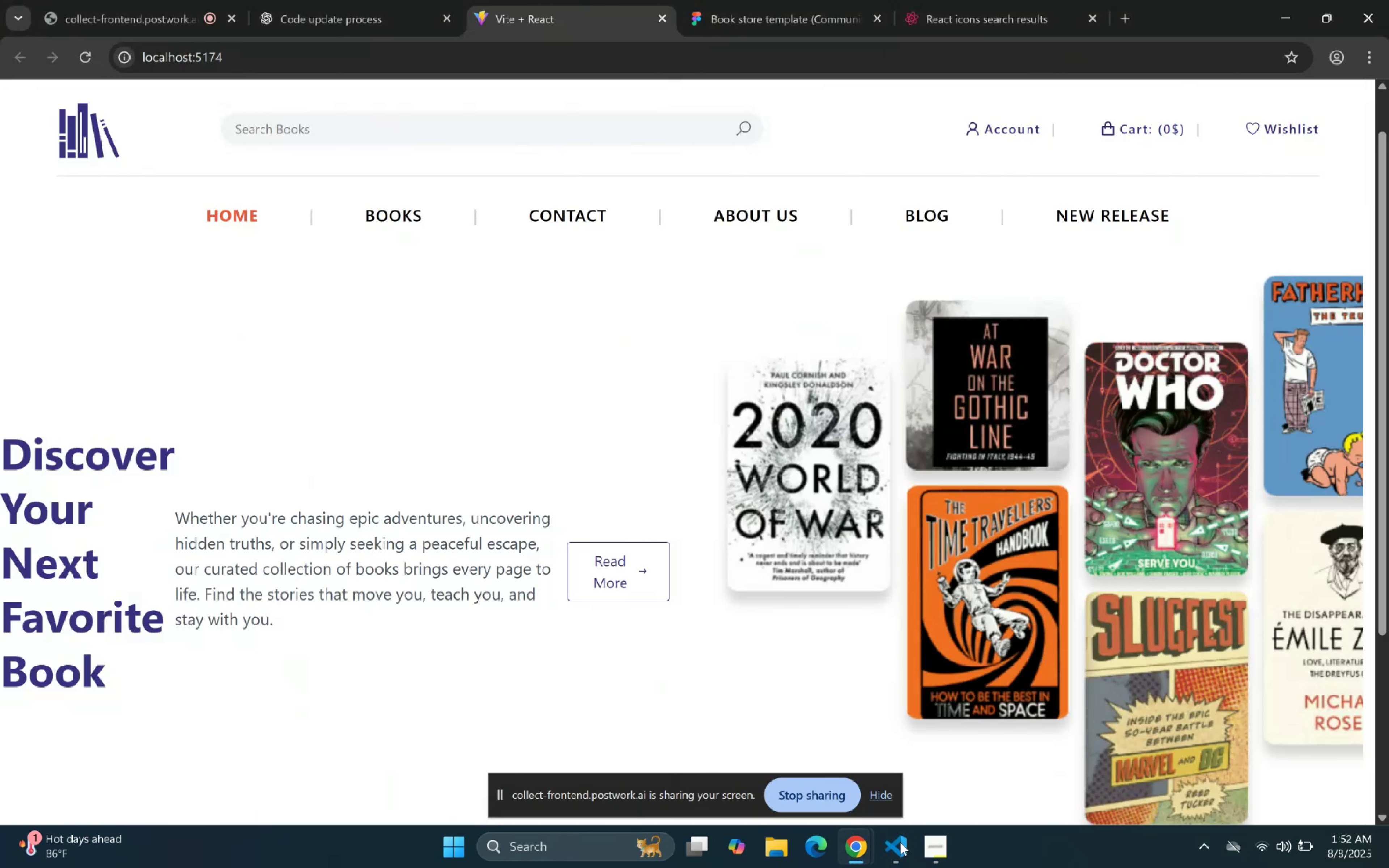 
left_click([901, 842])
 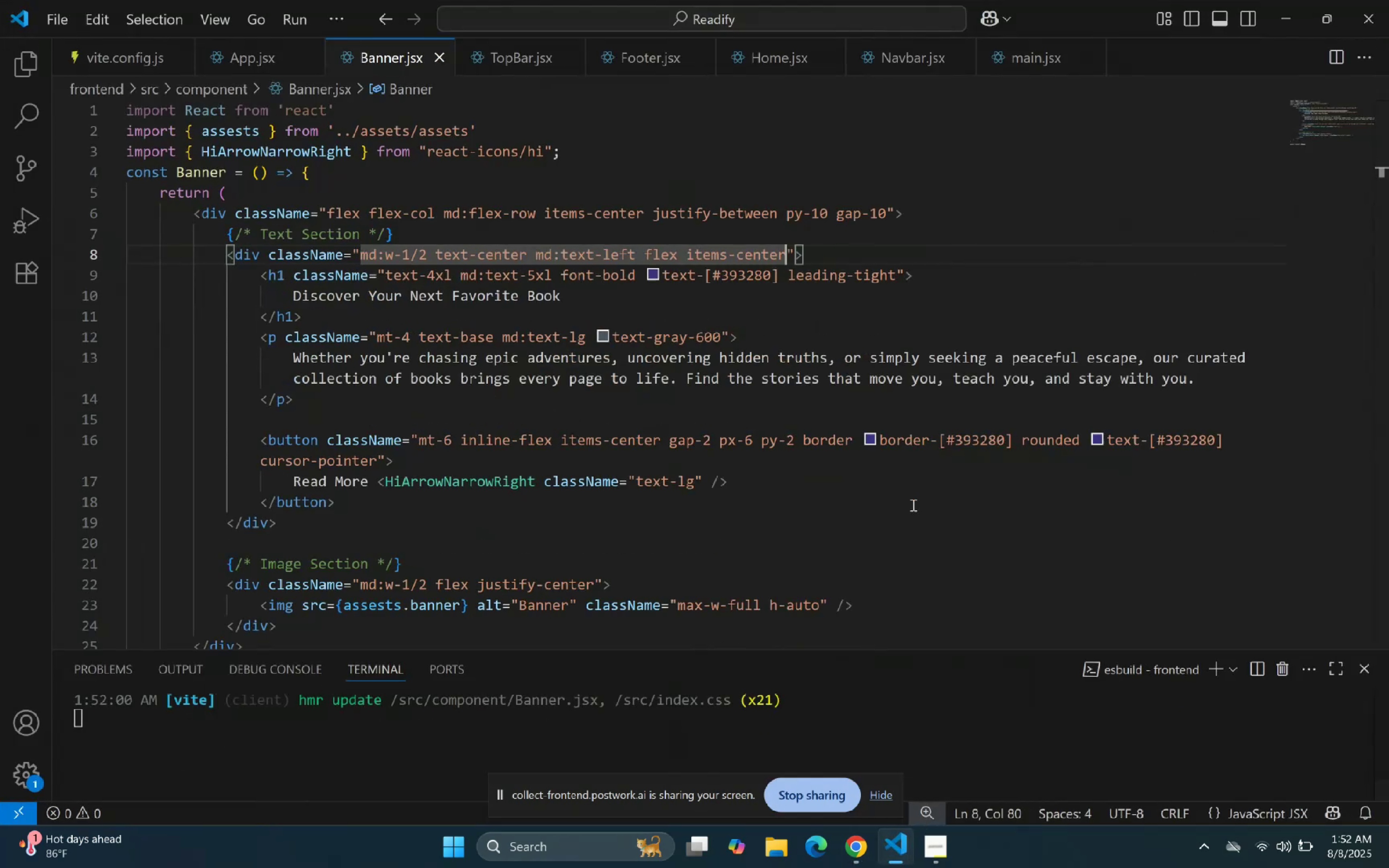 
key(Control+Z)
 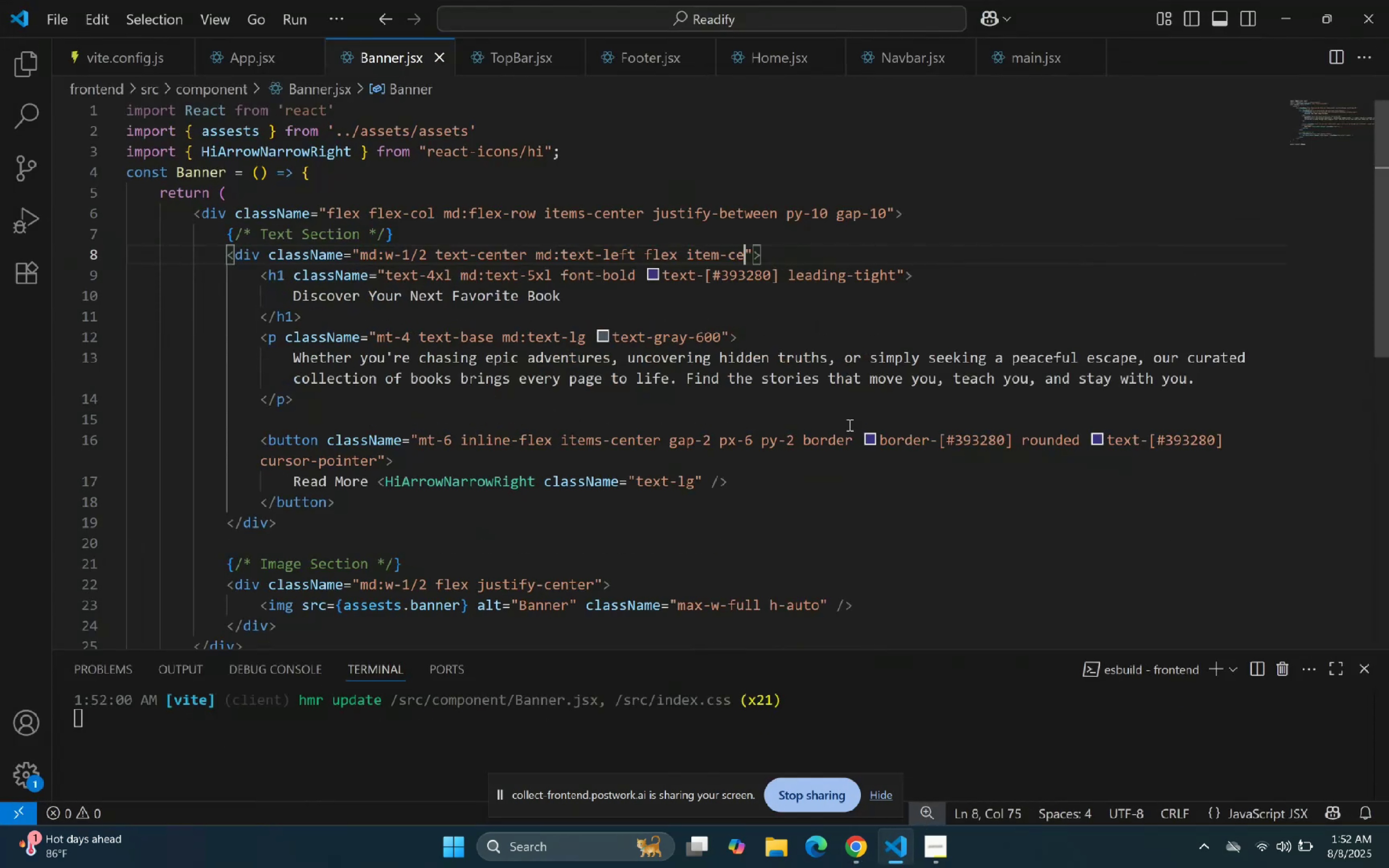 
key(Control+Z)
 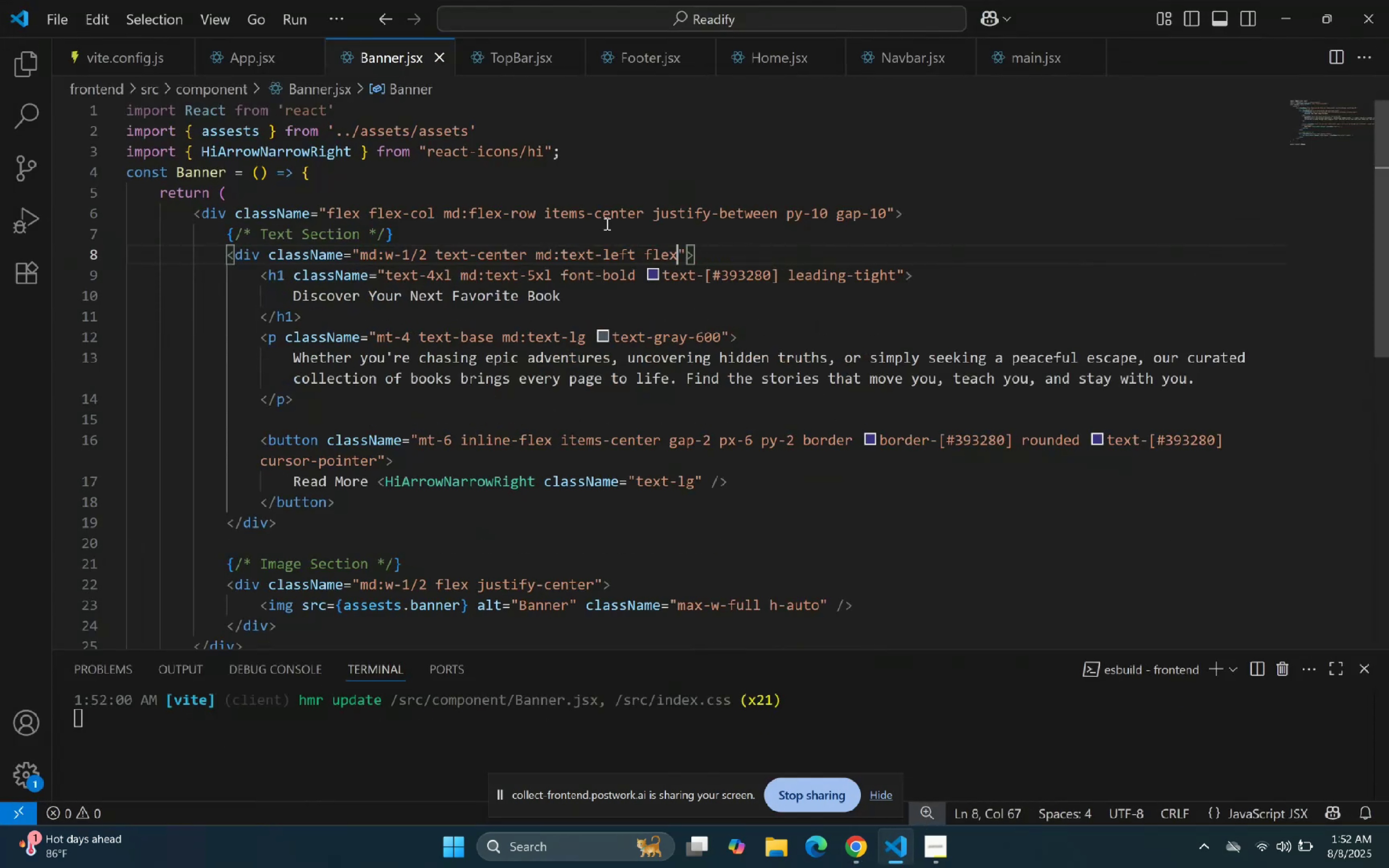 
key(Control+Z)
 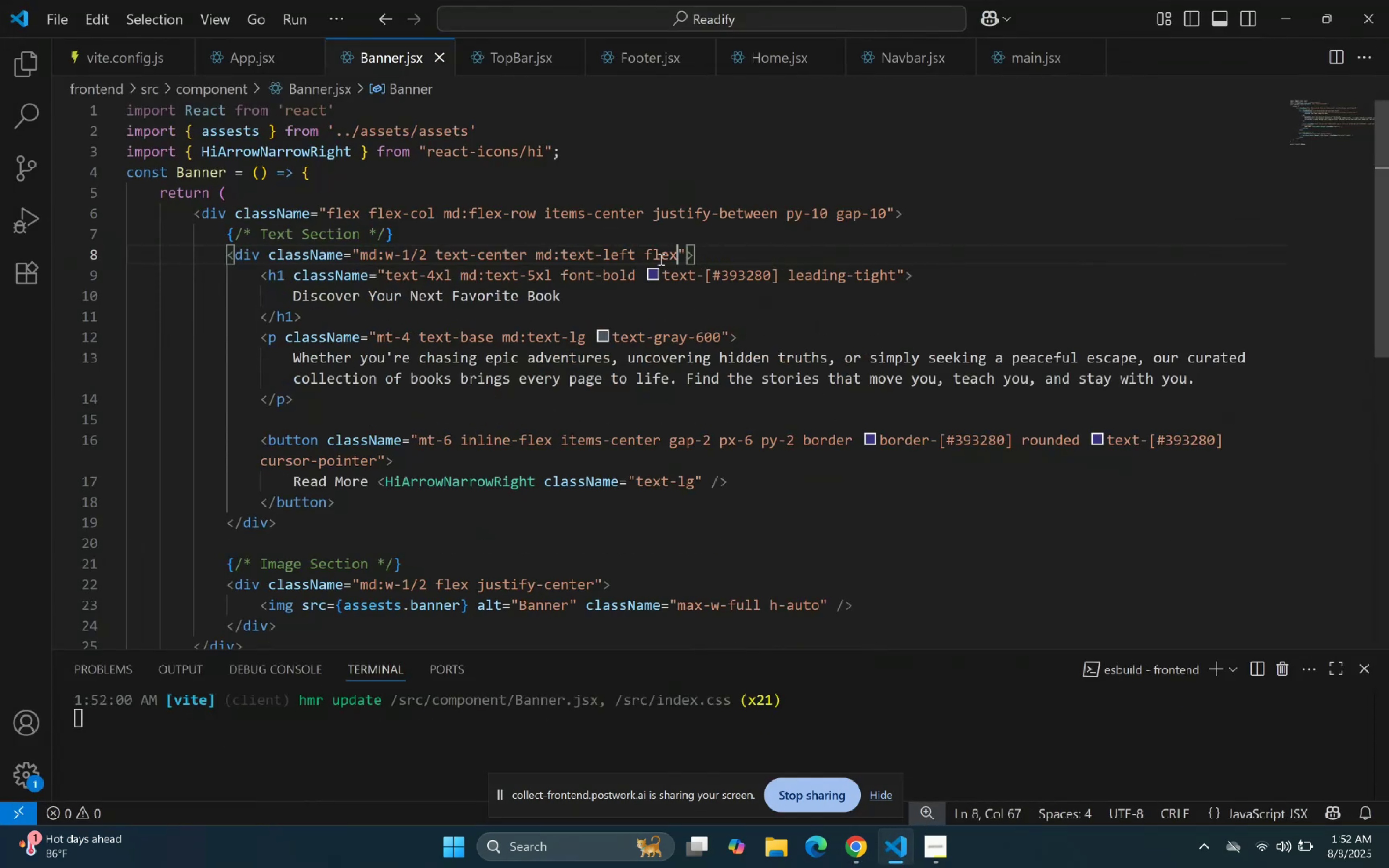 
left_click([661, 258])
 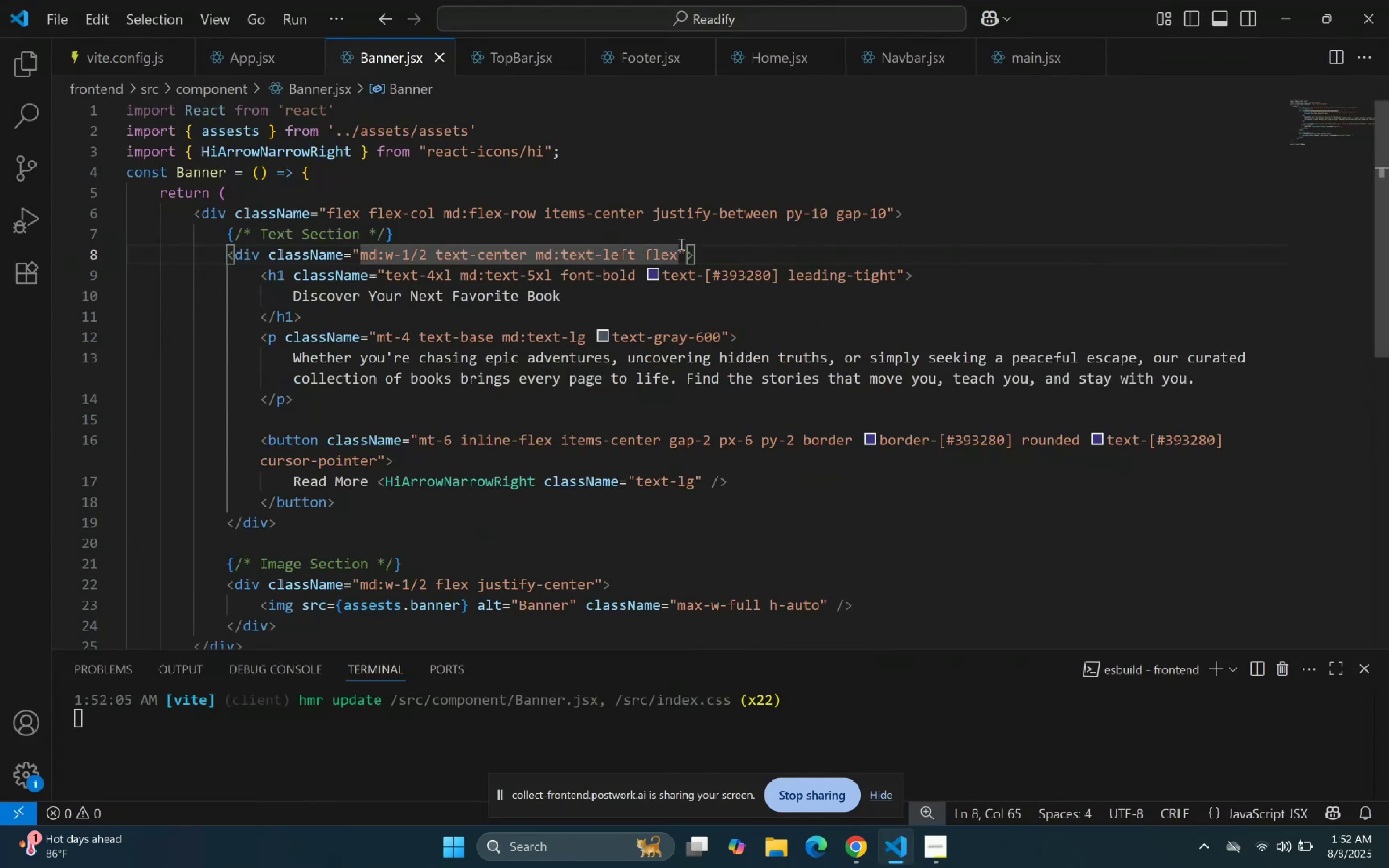 
key(ArrowRight)
 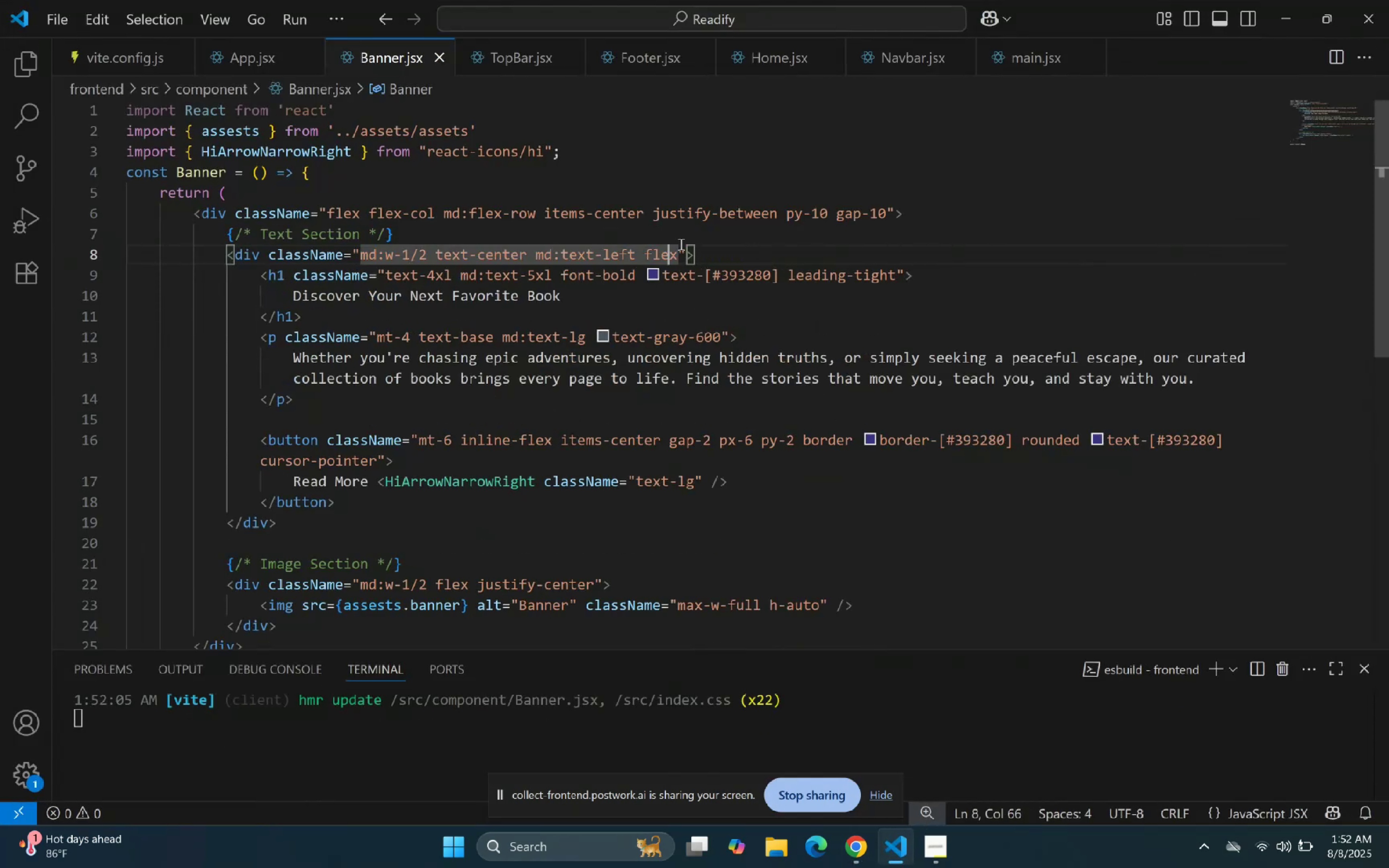 
key(ArrowRight)
 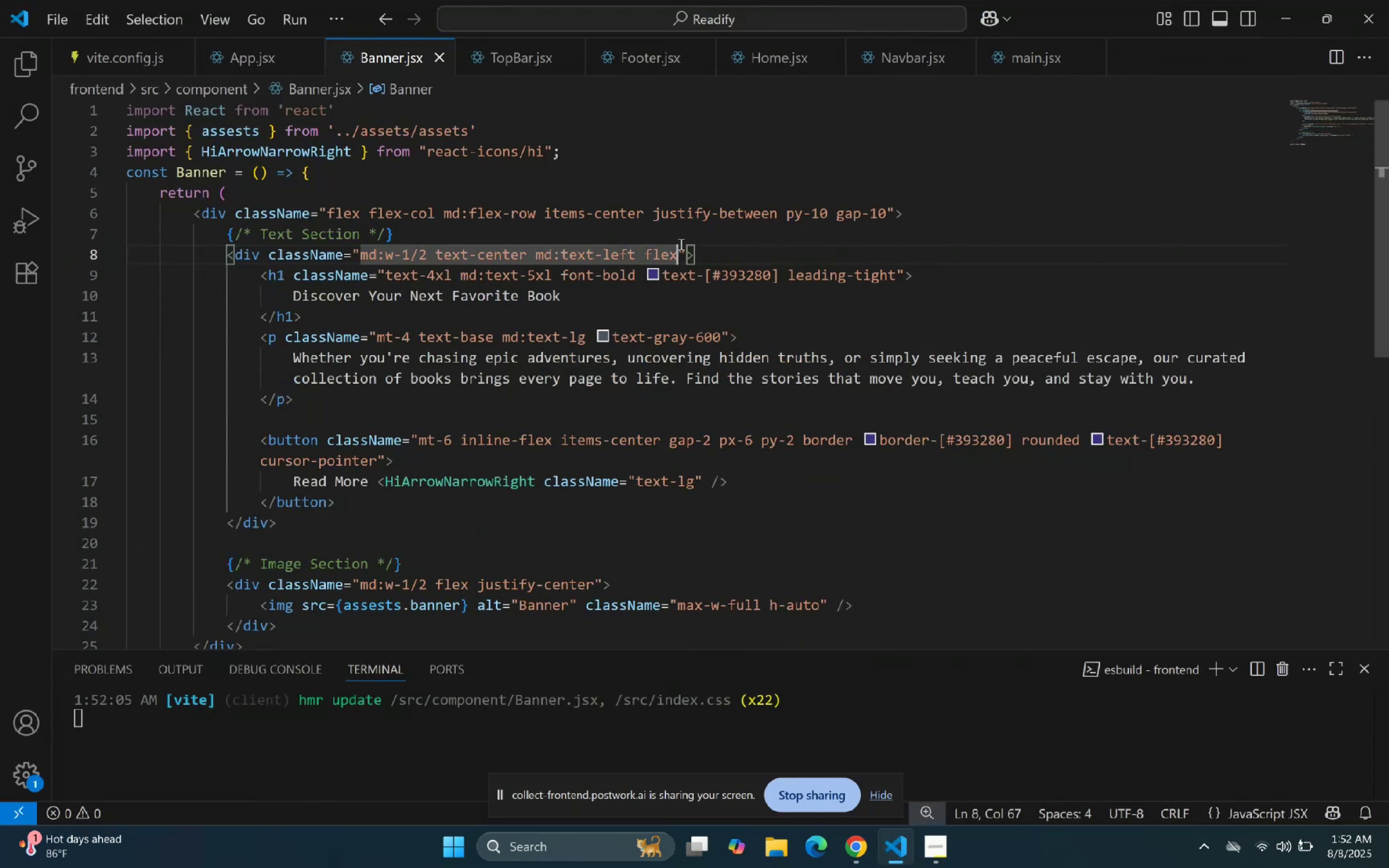 
key(Backspace)
 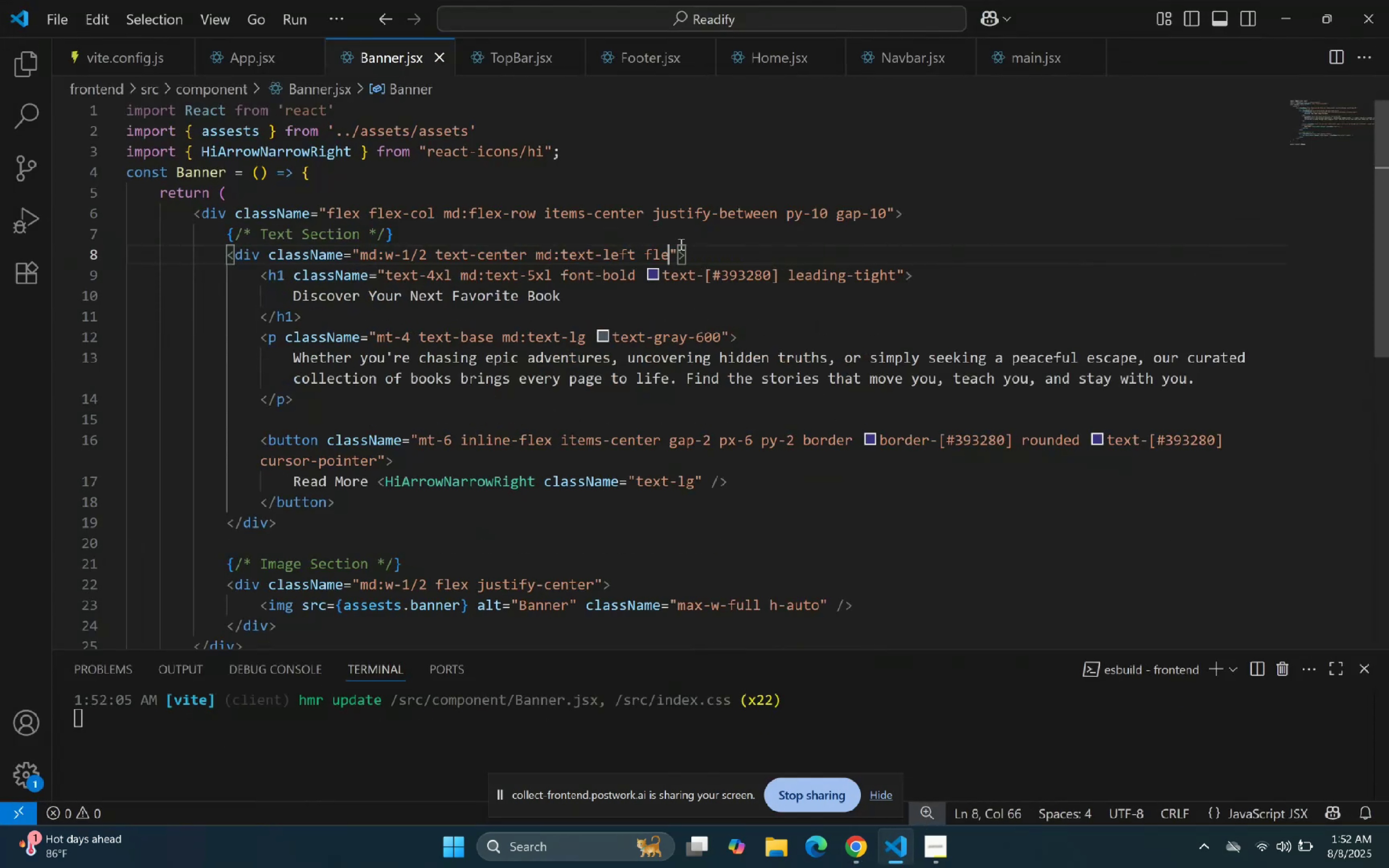 
key(Backspace)
 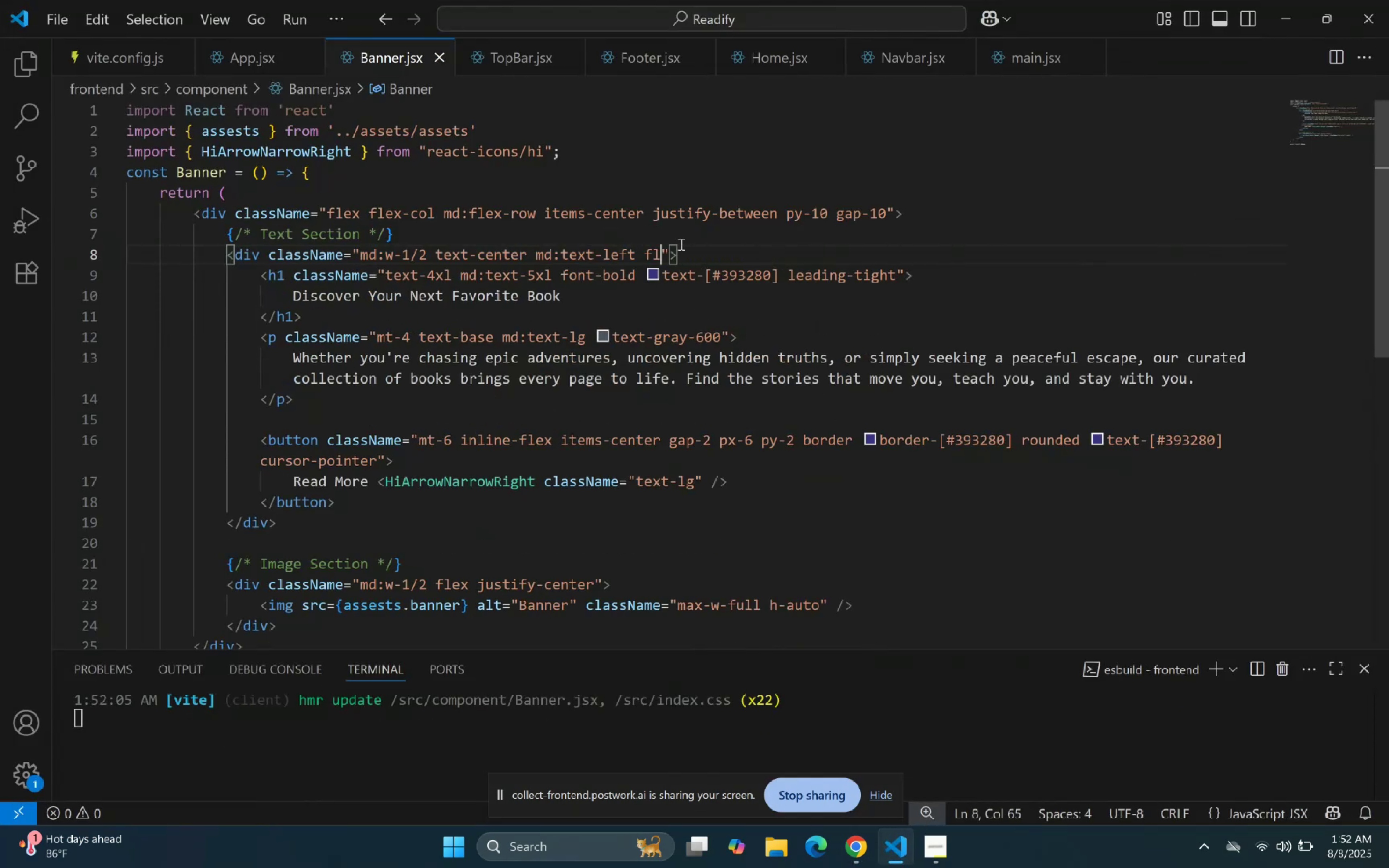 
key(Backspace)
 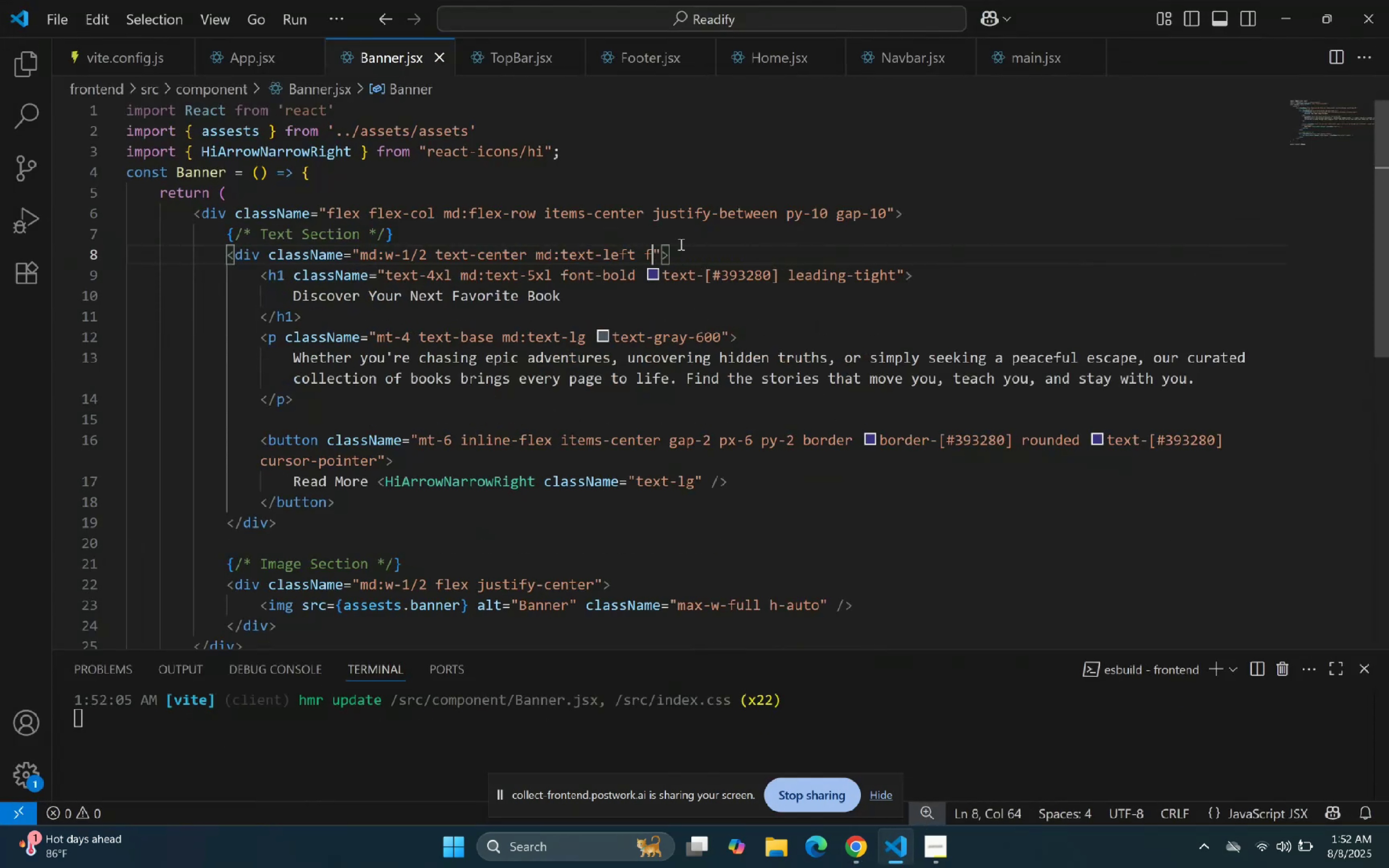 
key(Backspace)
 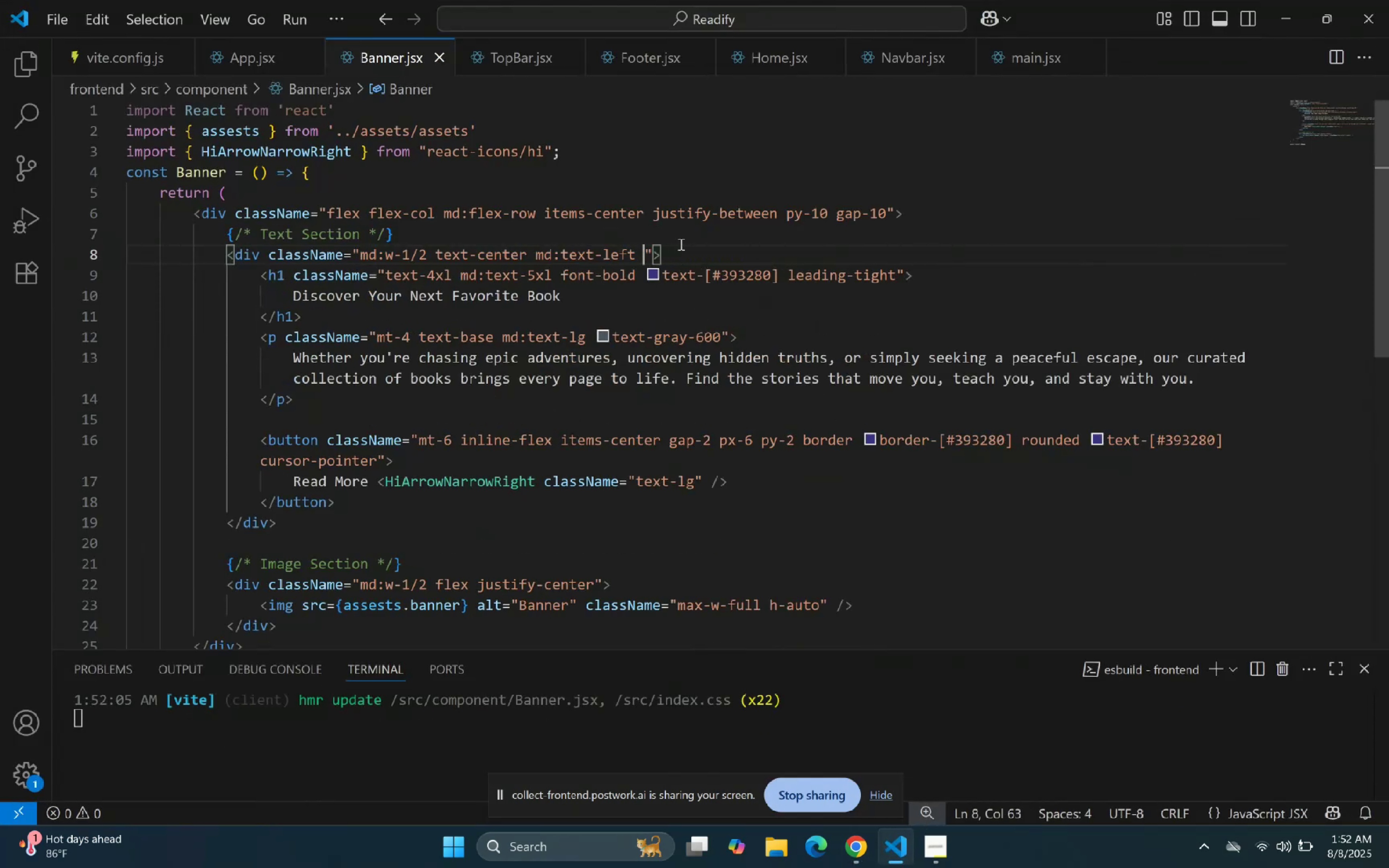 
key(Backspace)
 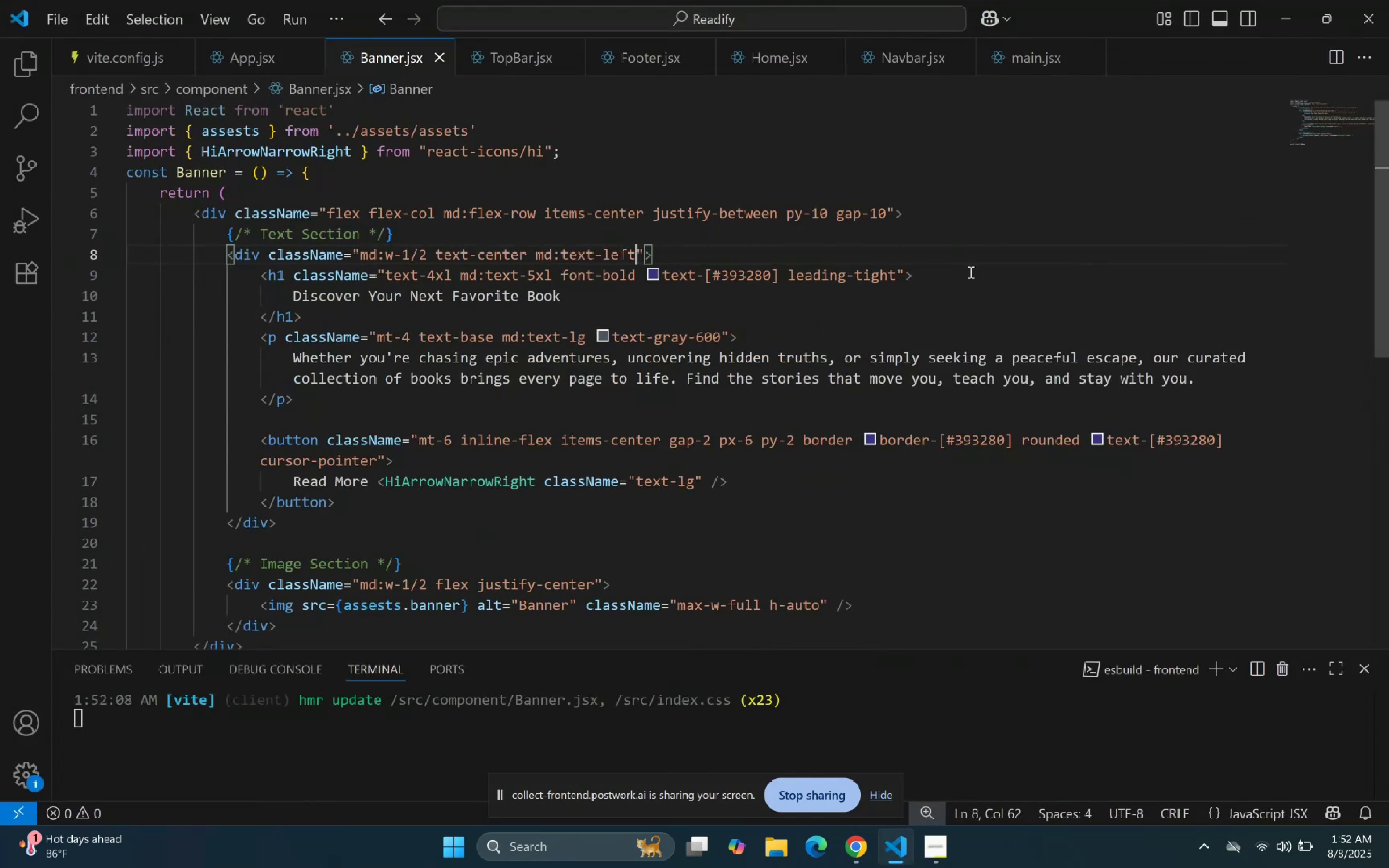 
left_click_drag(start_coordinate=[896, 285], to_coordinate=[893, 286])
 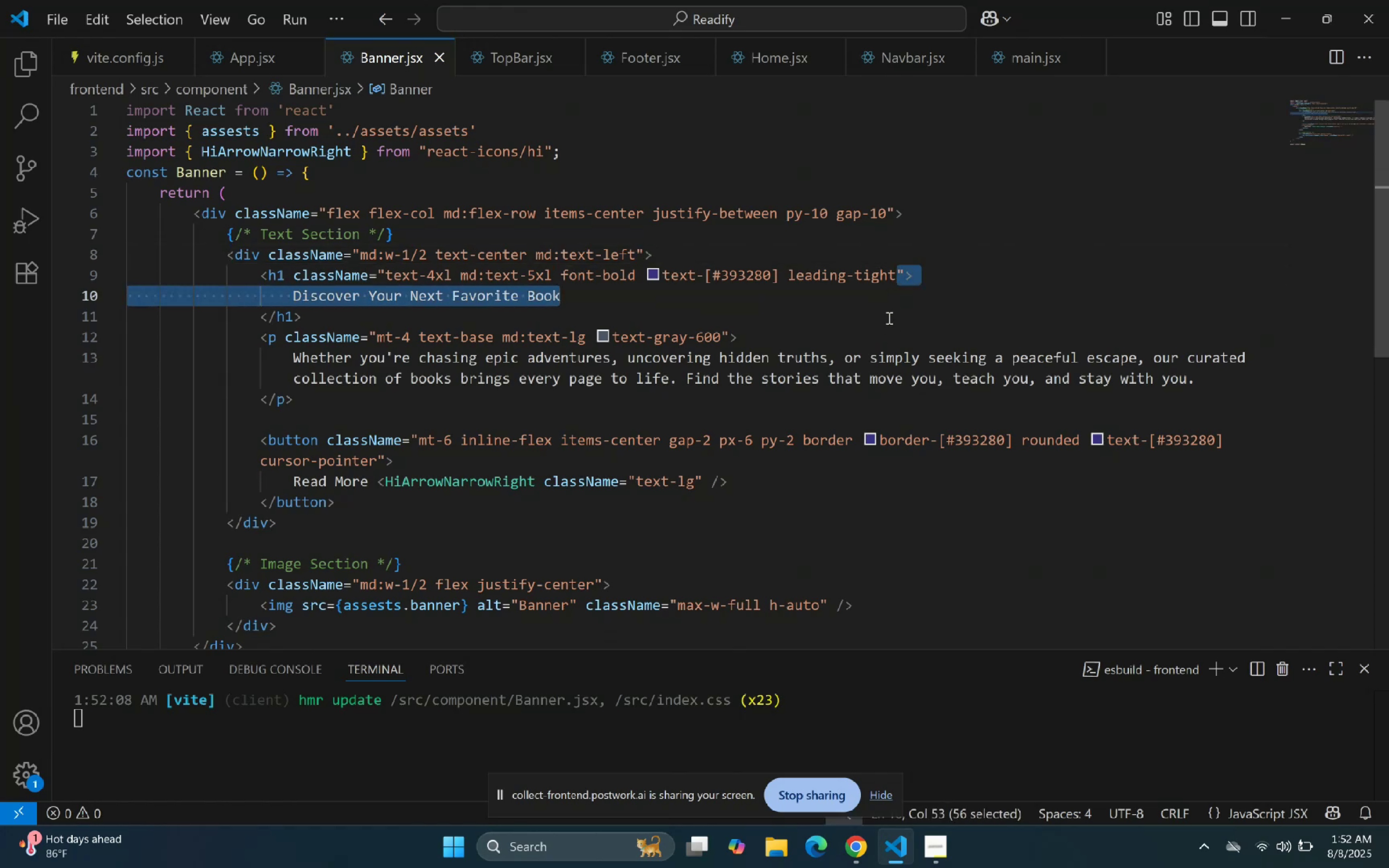 
left_click([901, 290])
 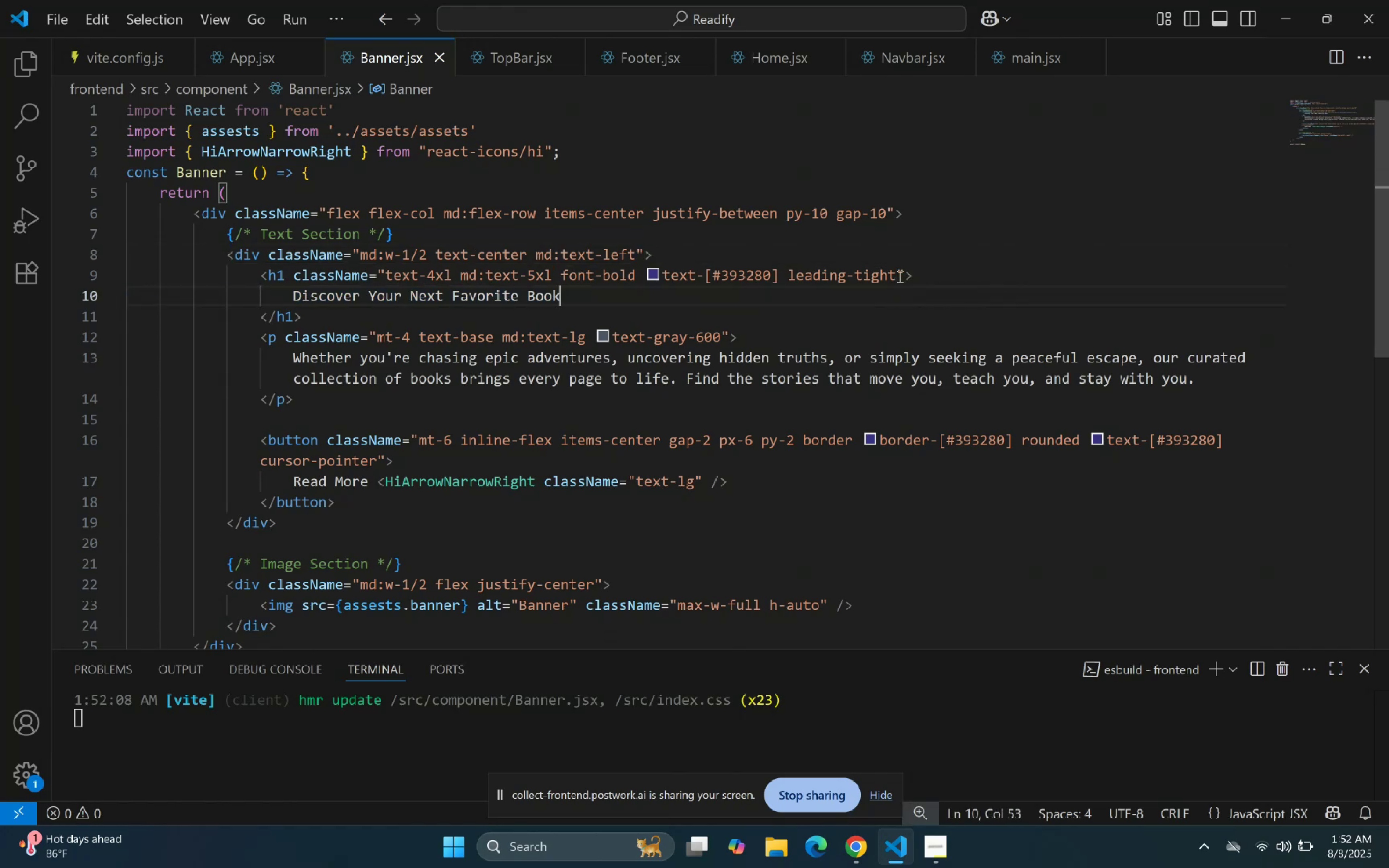 
left_click([894, 272])
 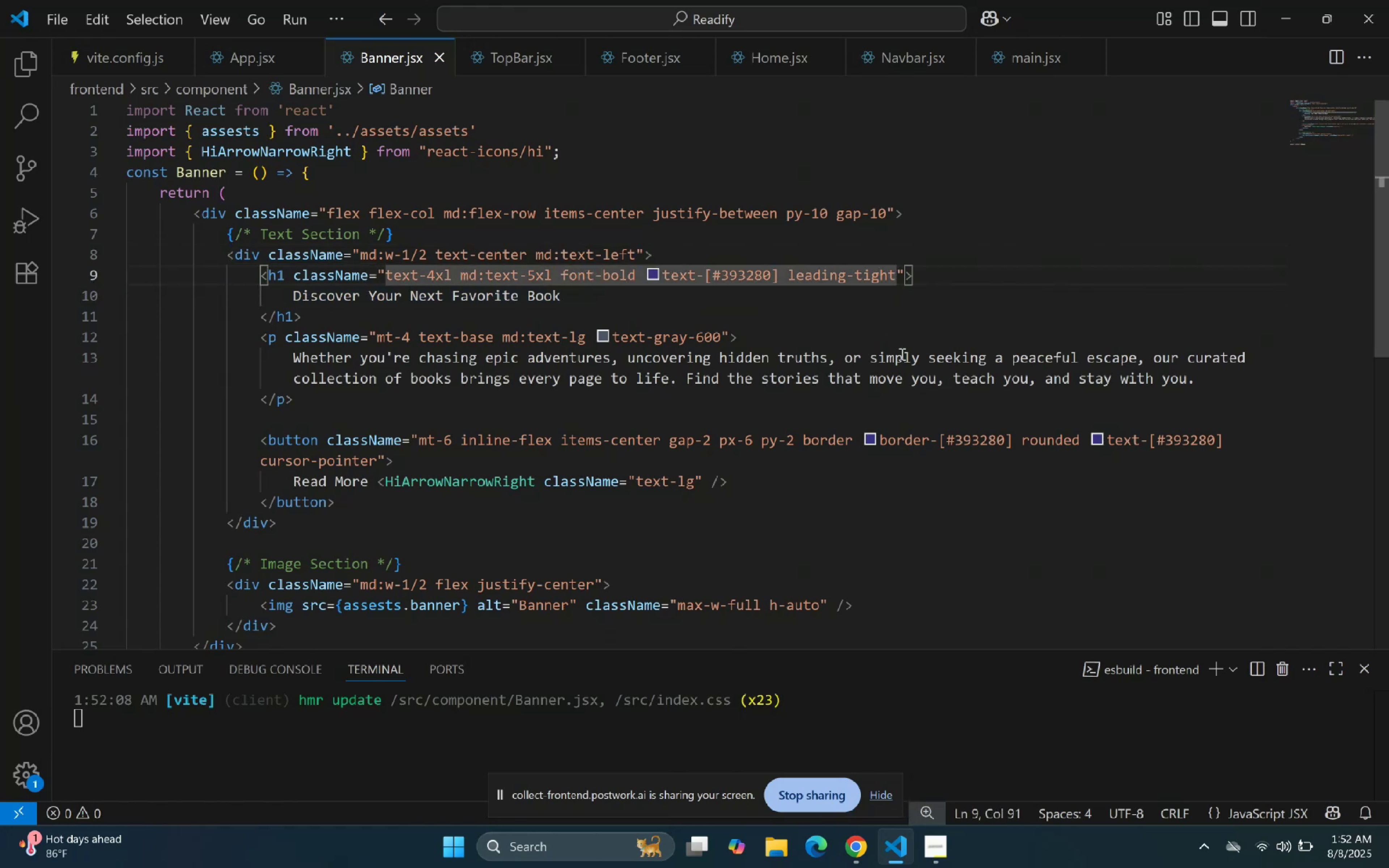 
type( conte)
 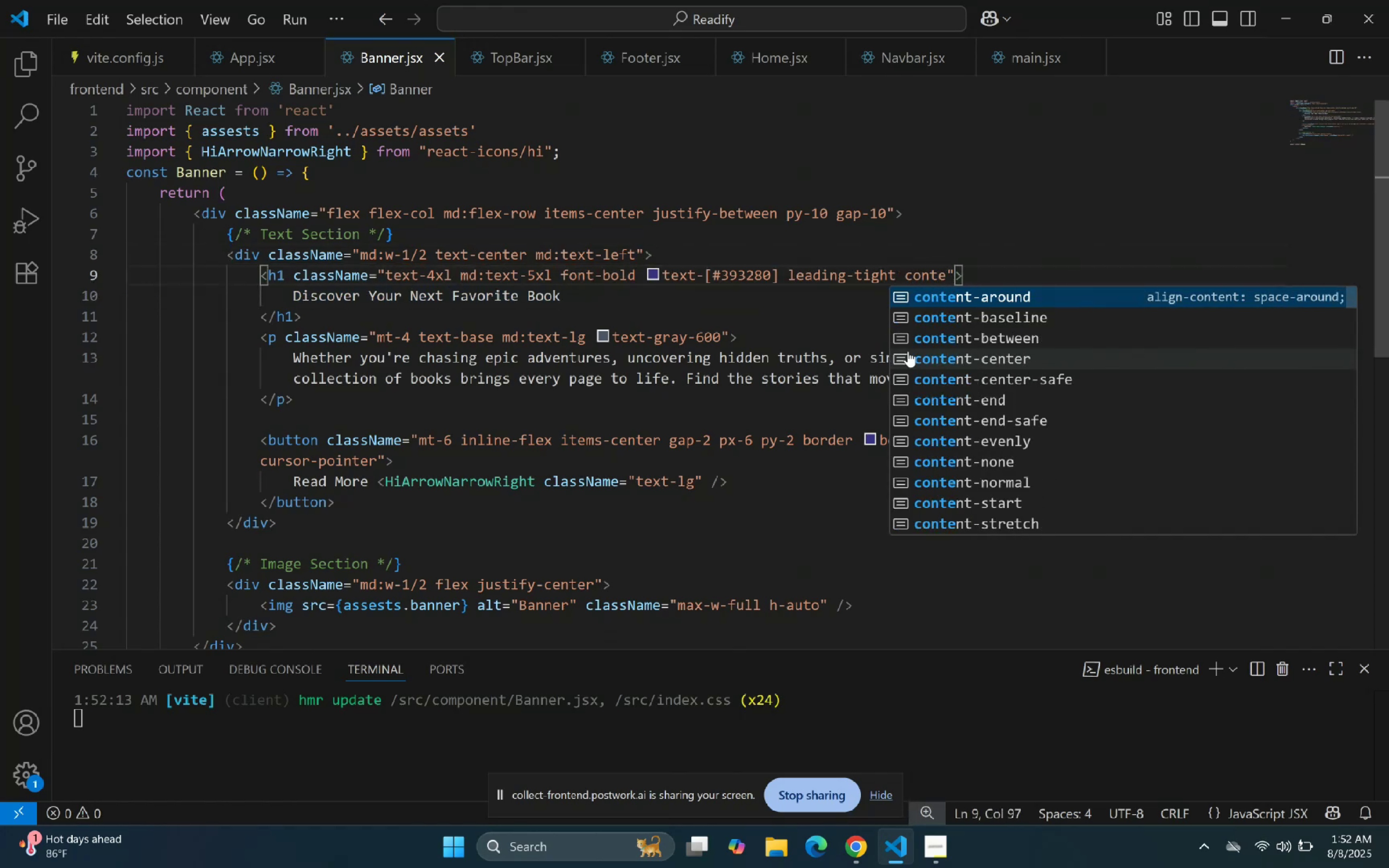 
key(ArrowDown)
 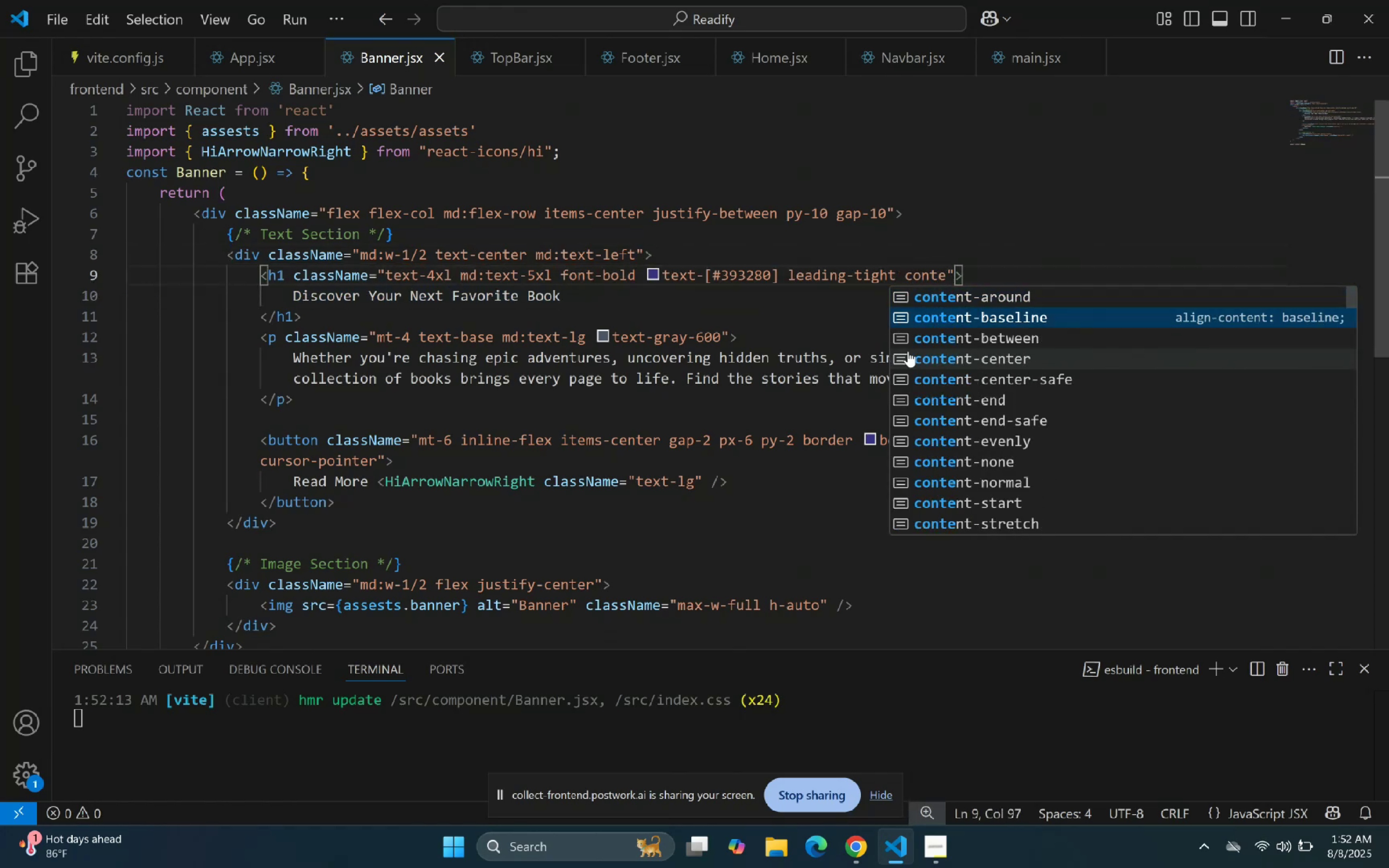 
key(ArrowDown)
 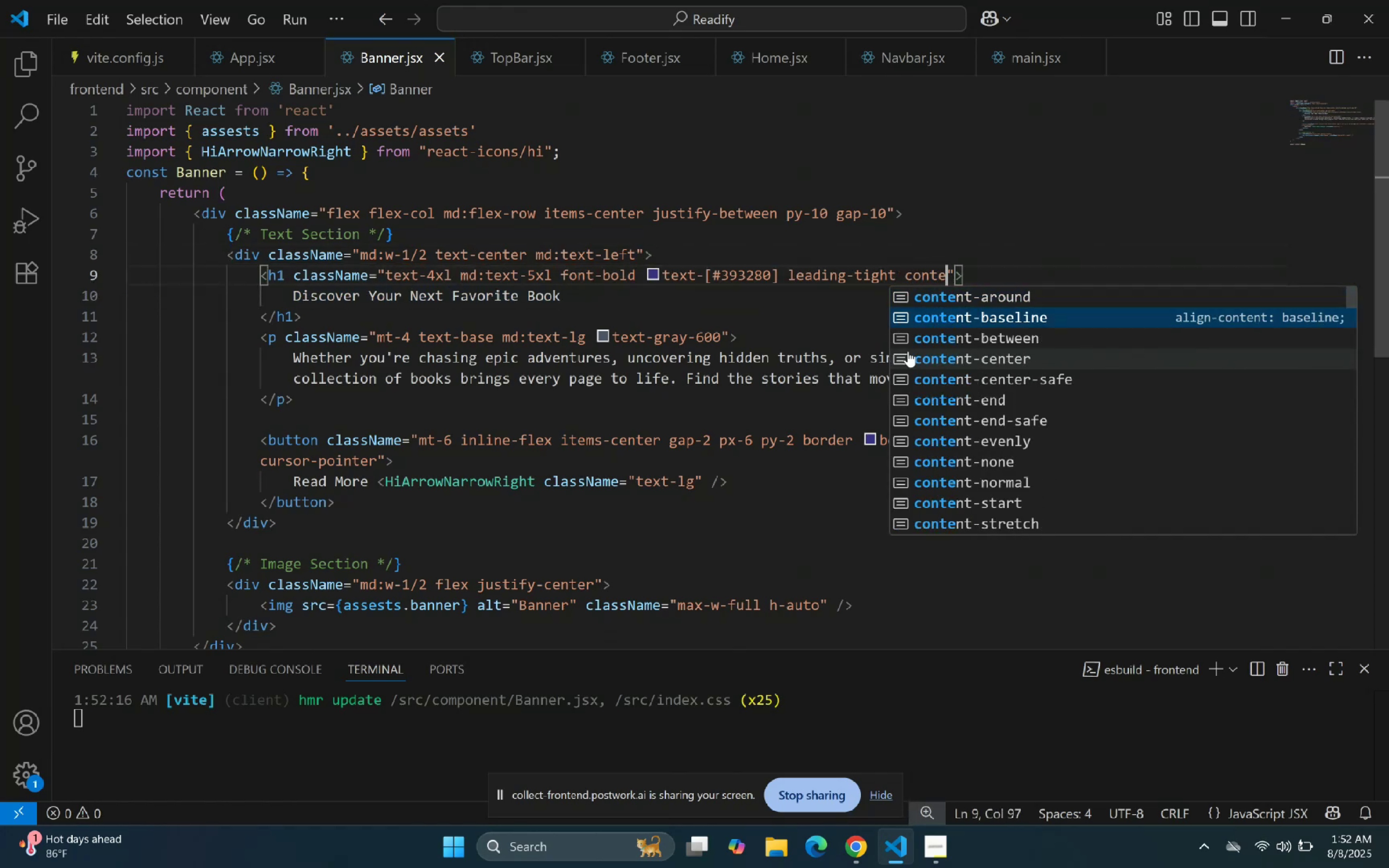 
key(ArrowDown)
 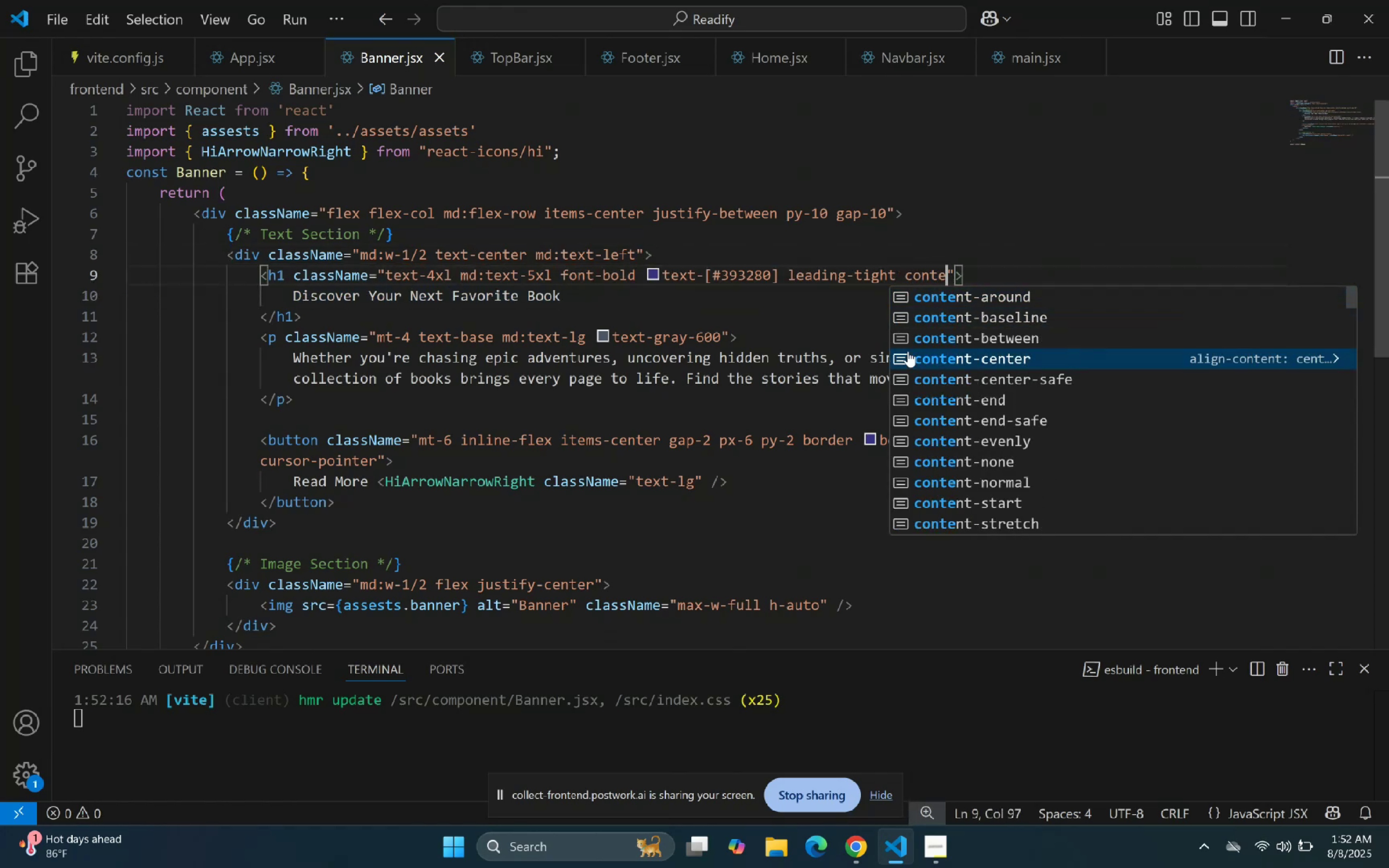 
key(ArrowDown)
 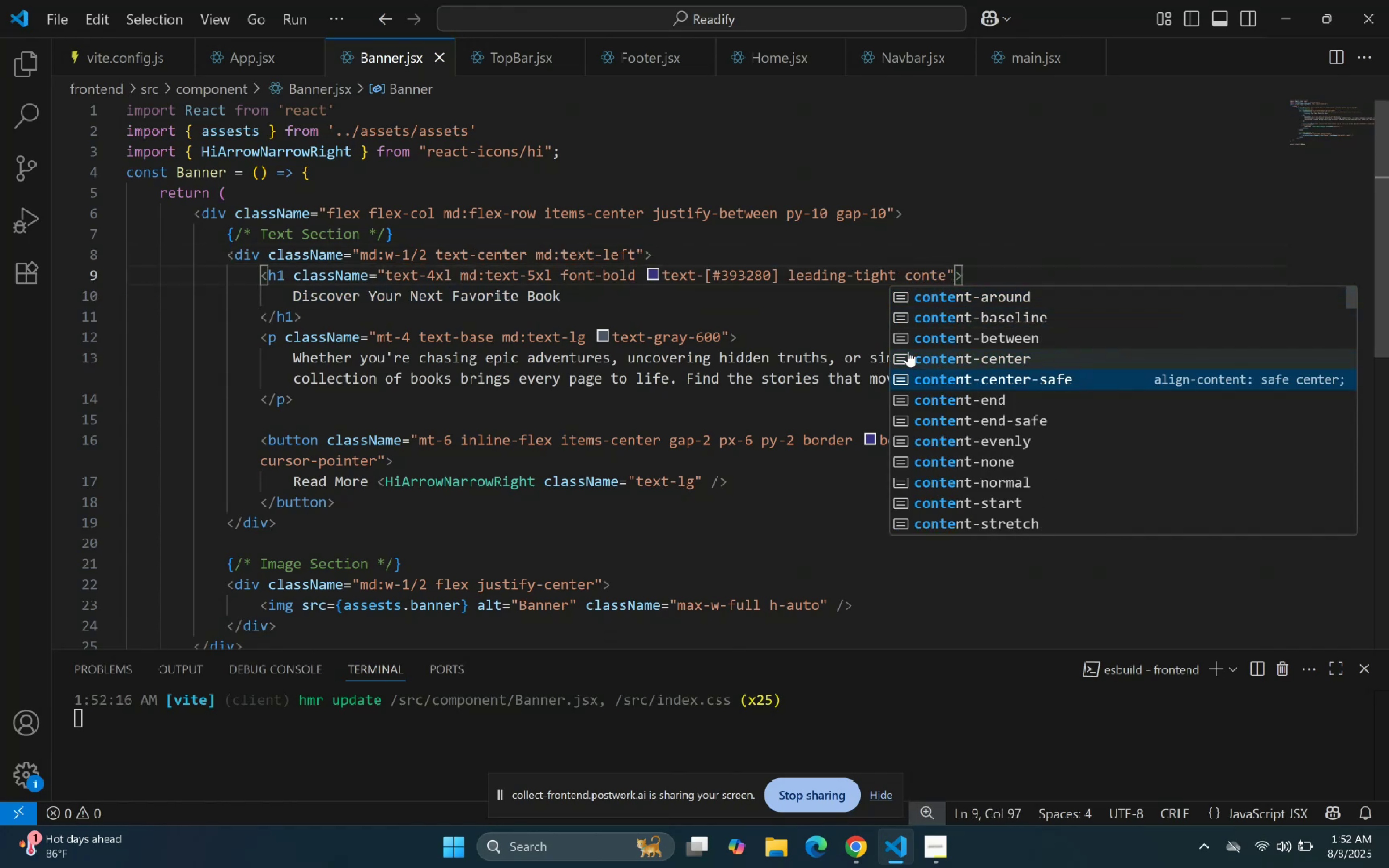 
key(Enter)
 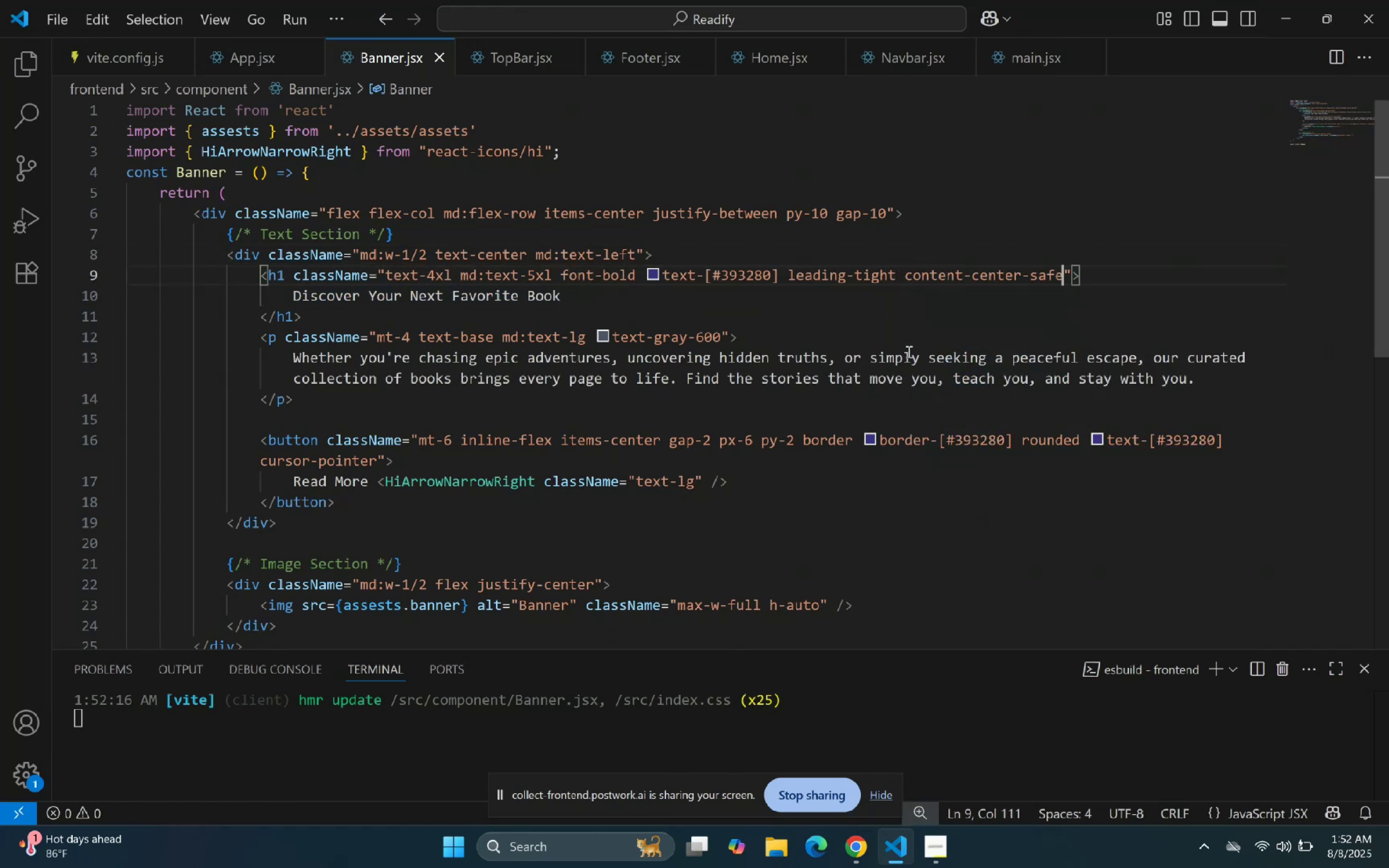 
key(Control+Z)
 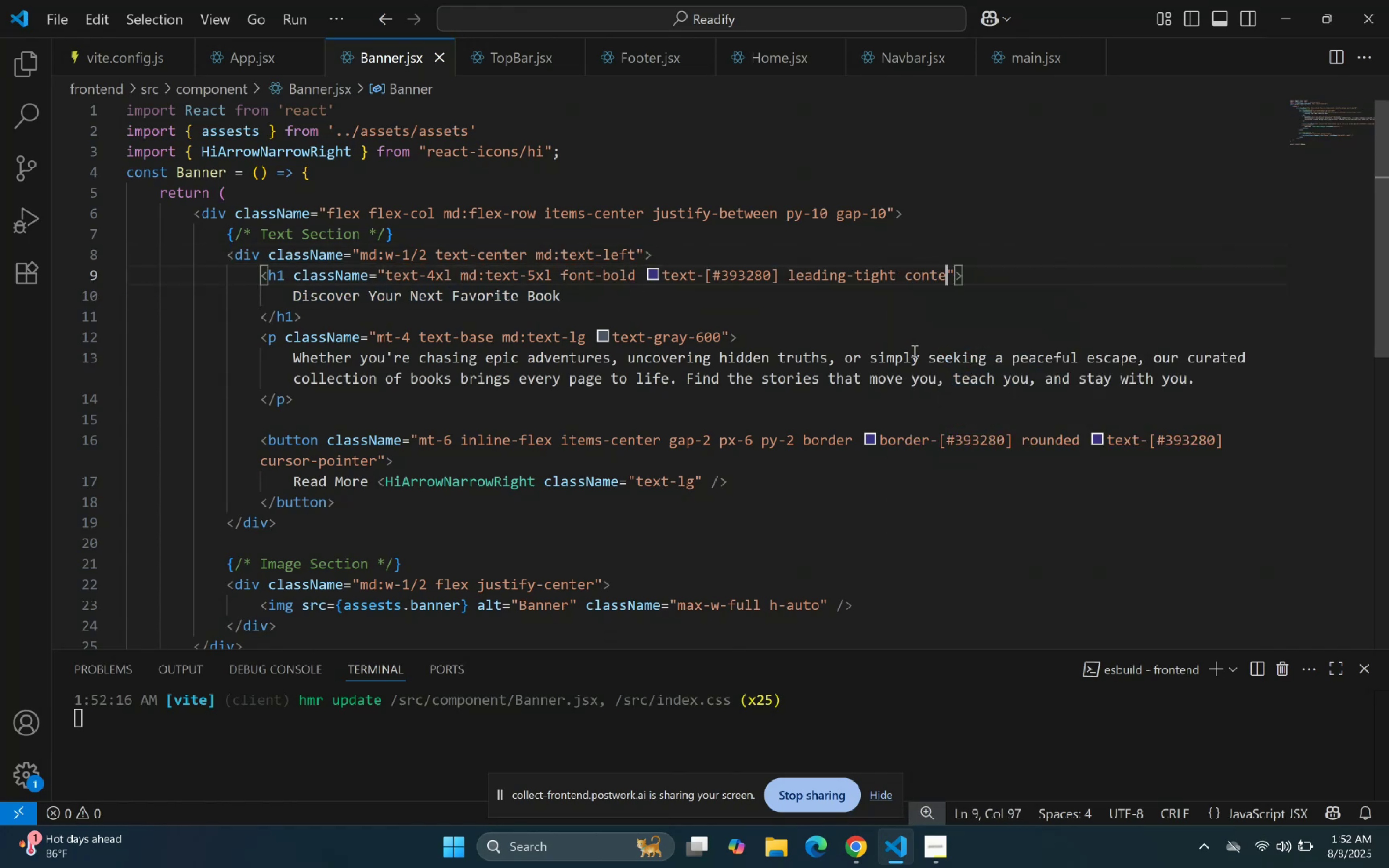 
key(Backspace)
type(ent-ce)
 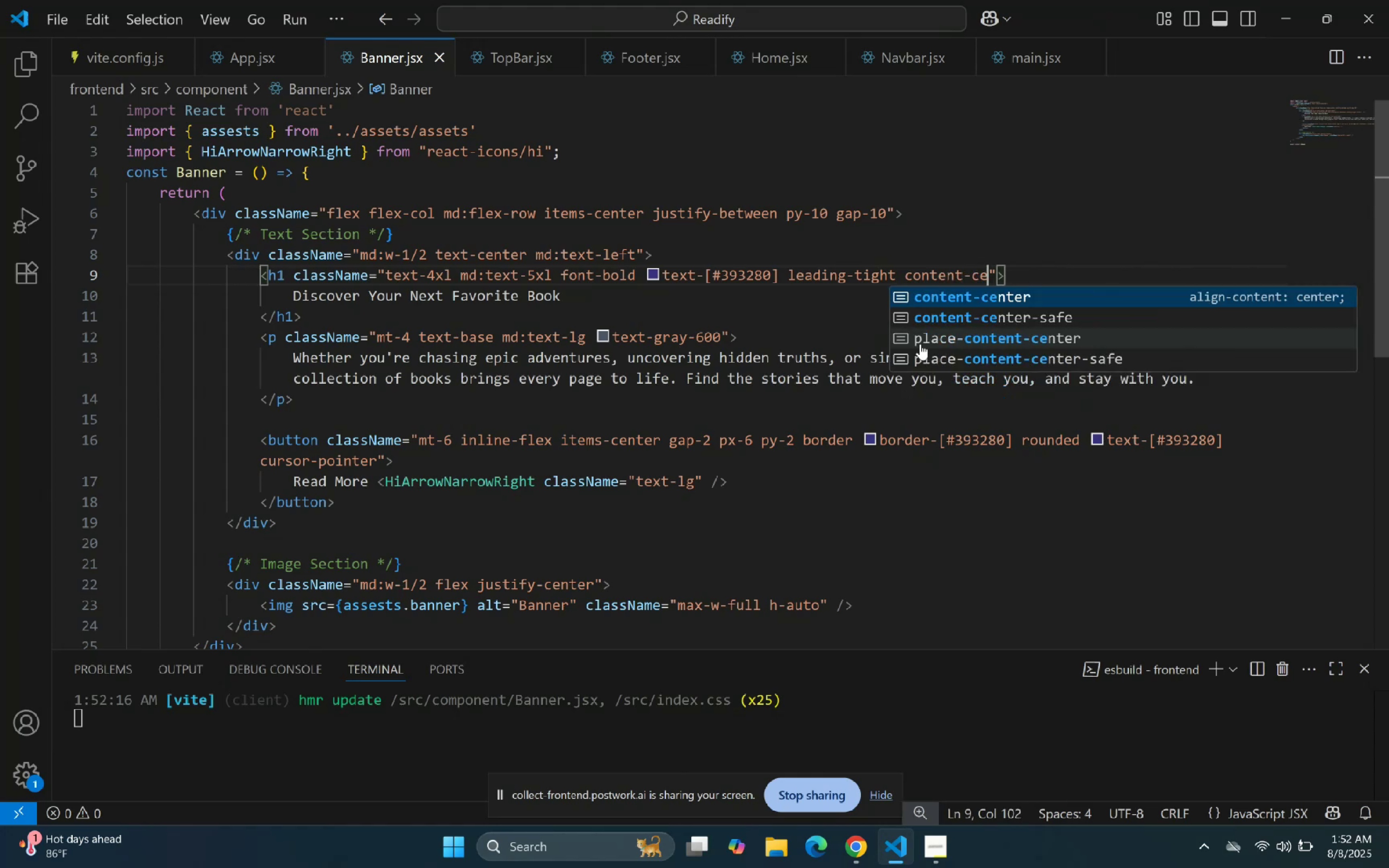 
key(Enter)
 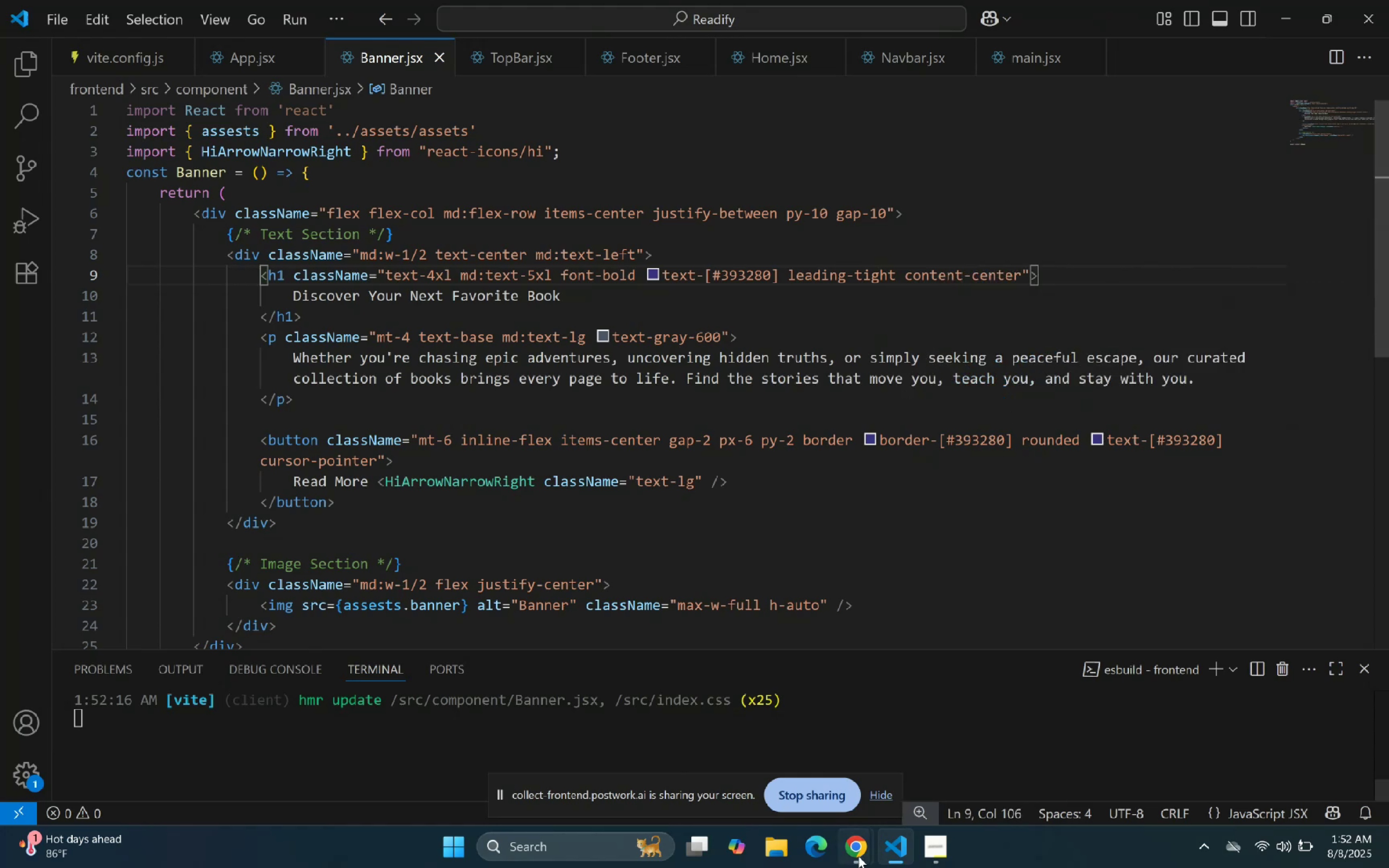 
left_click([898, 854])
 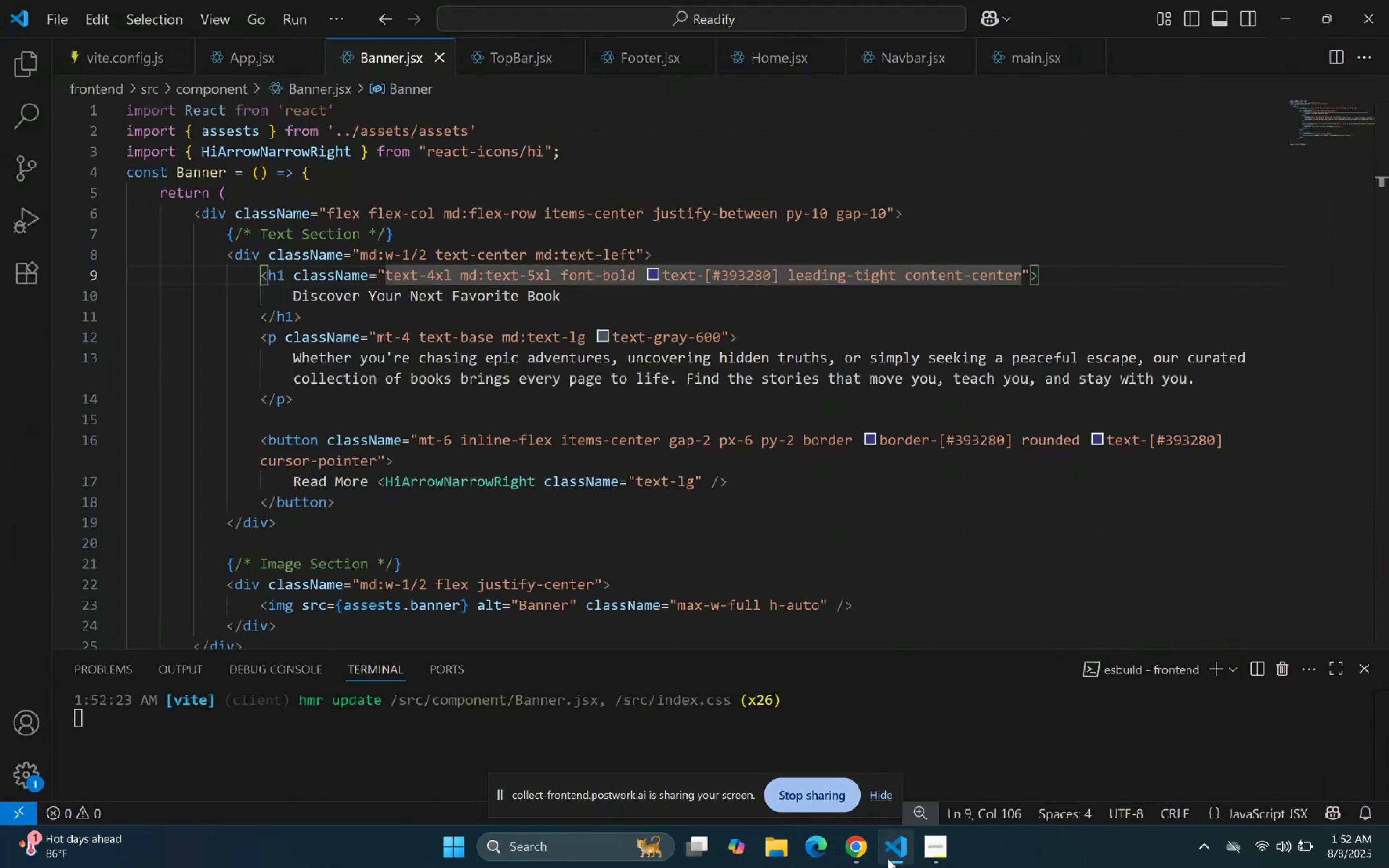 
left_click([1096, 317])
 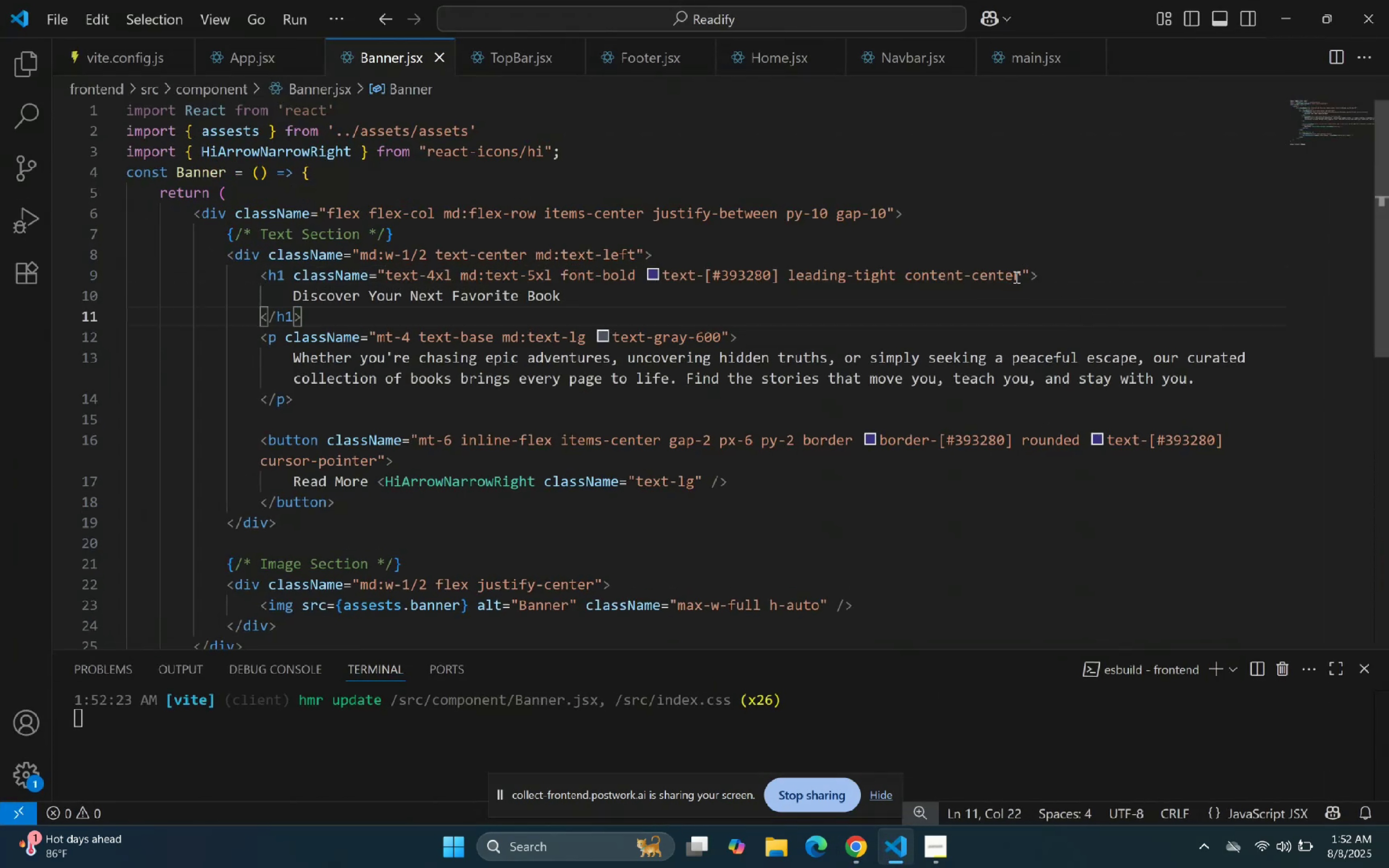 
left_click([1021, 280])
 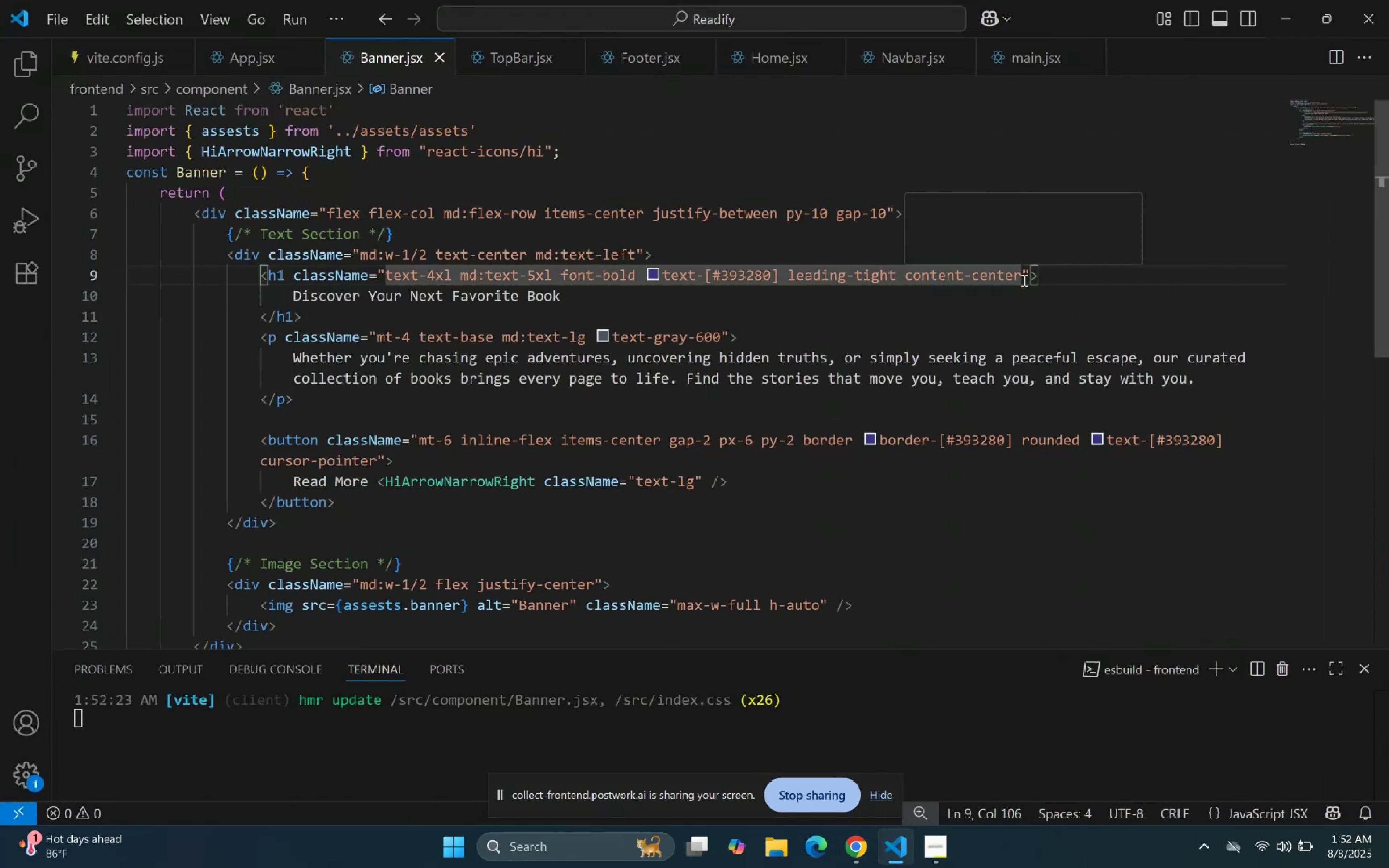 
hold_key(key=Backspace, duration=0.86)
 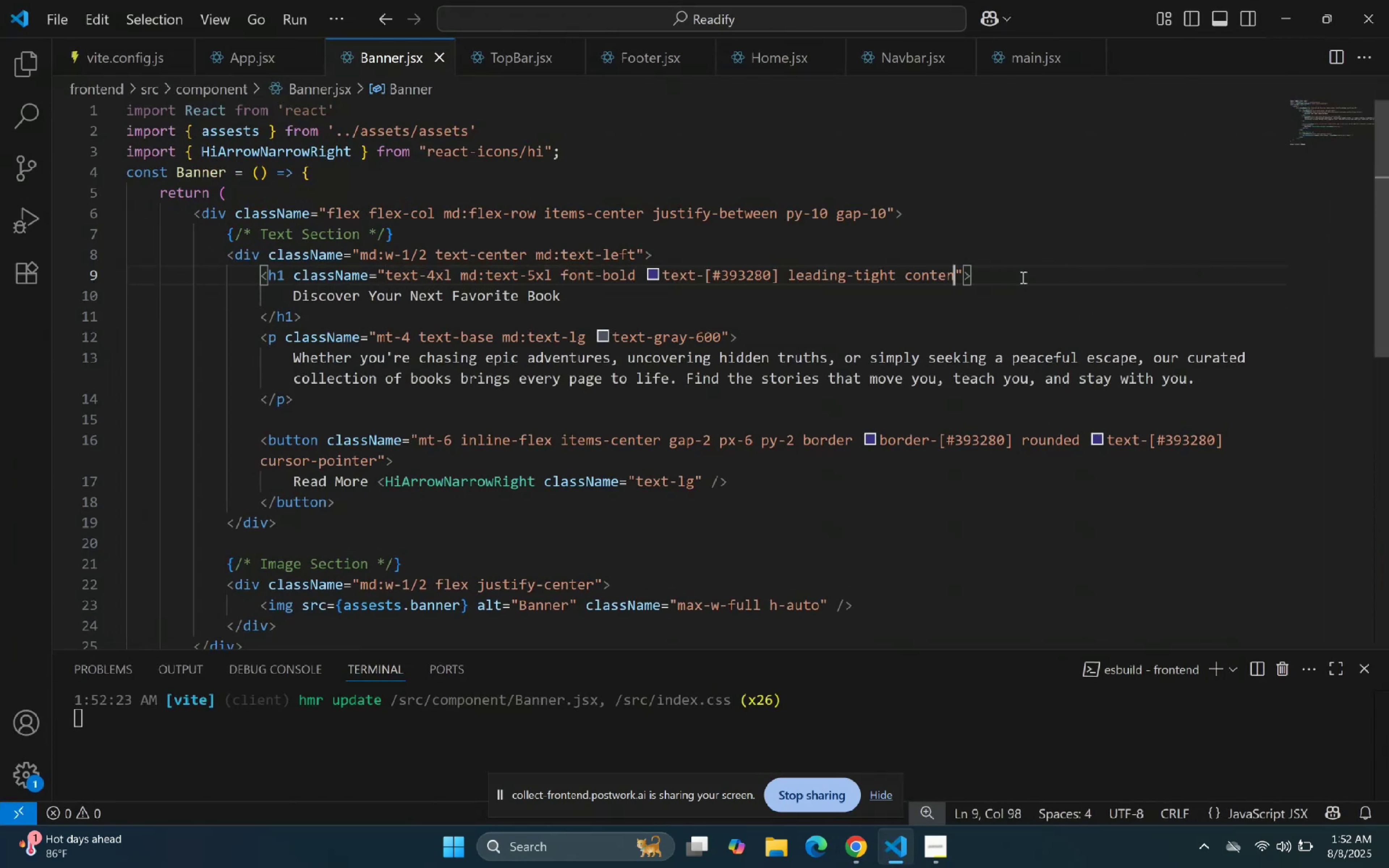 
key(Backspace)
key(Backspace)
type(flex ite)
 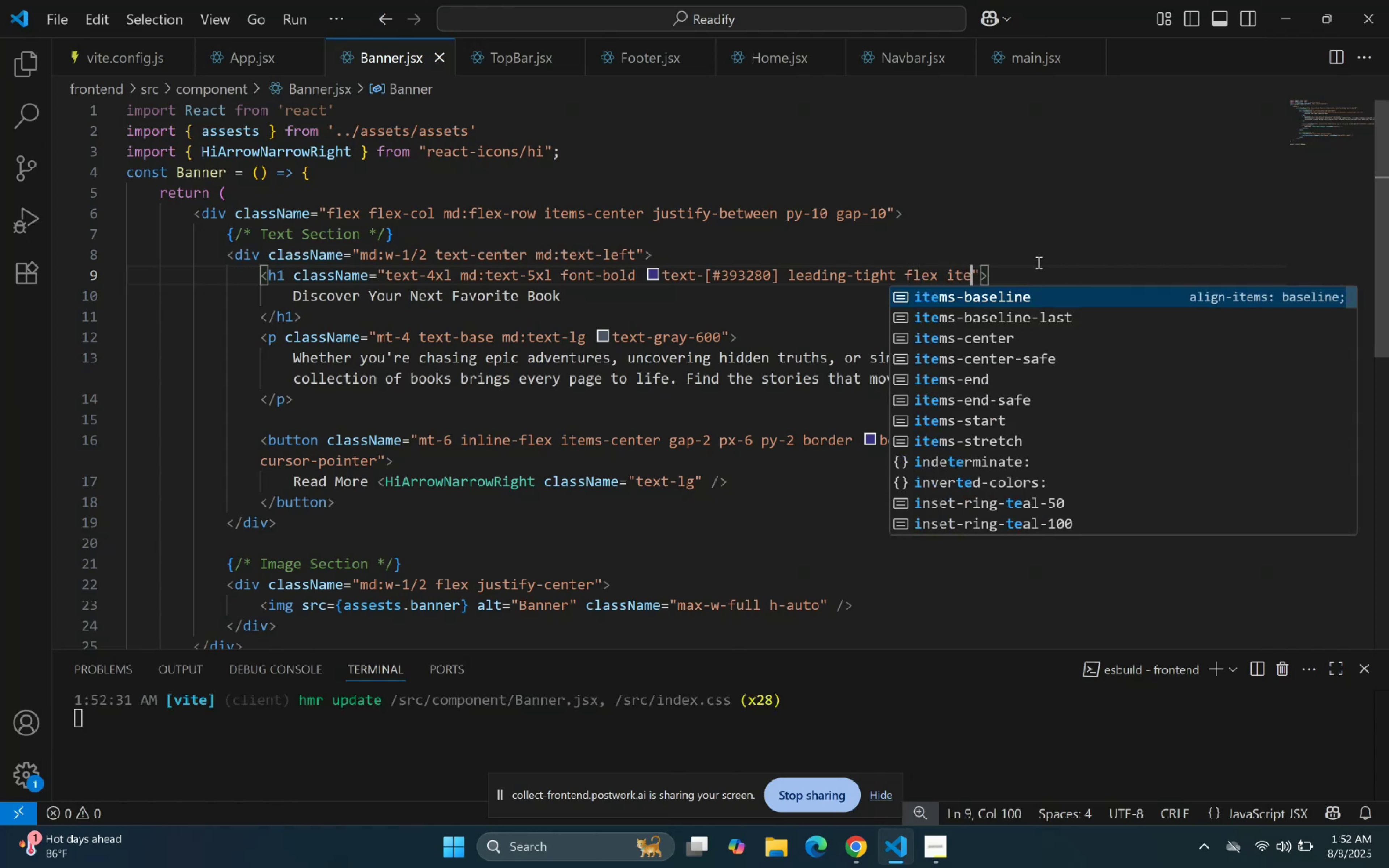 
key(ArrowDown)
 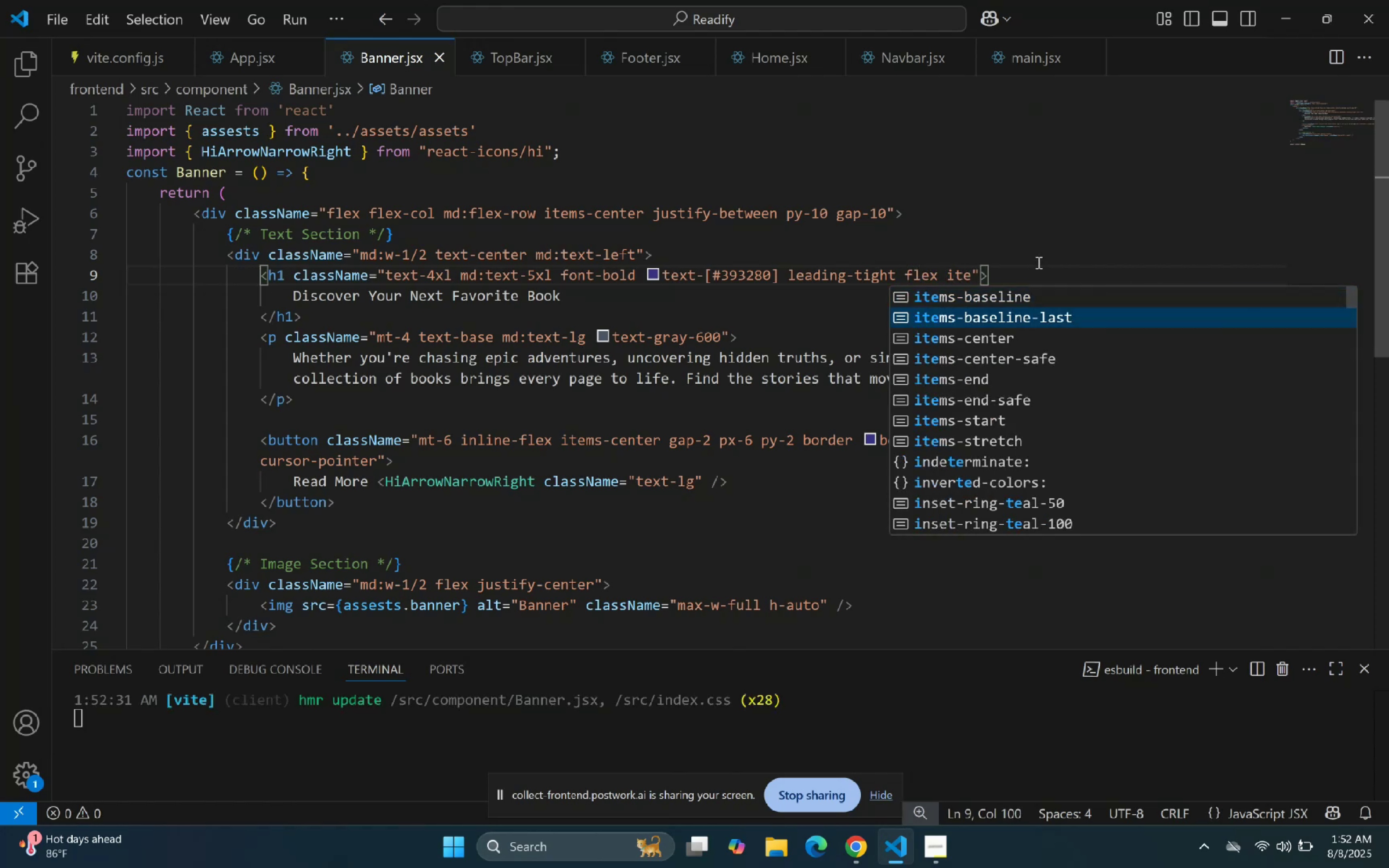 
key(ArrowDown)
 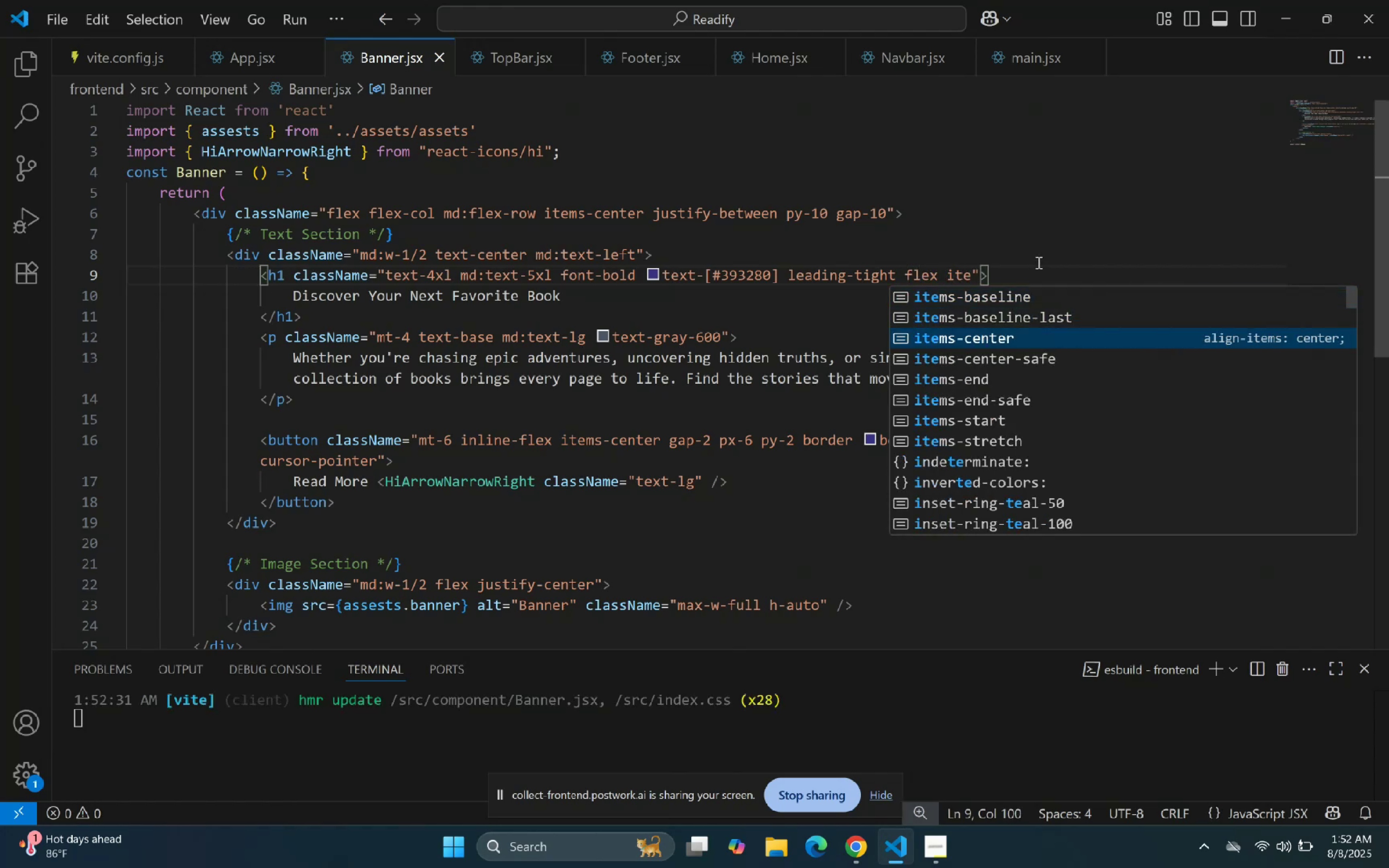 
key(Enter)
 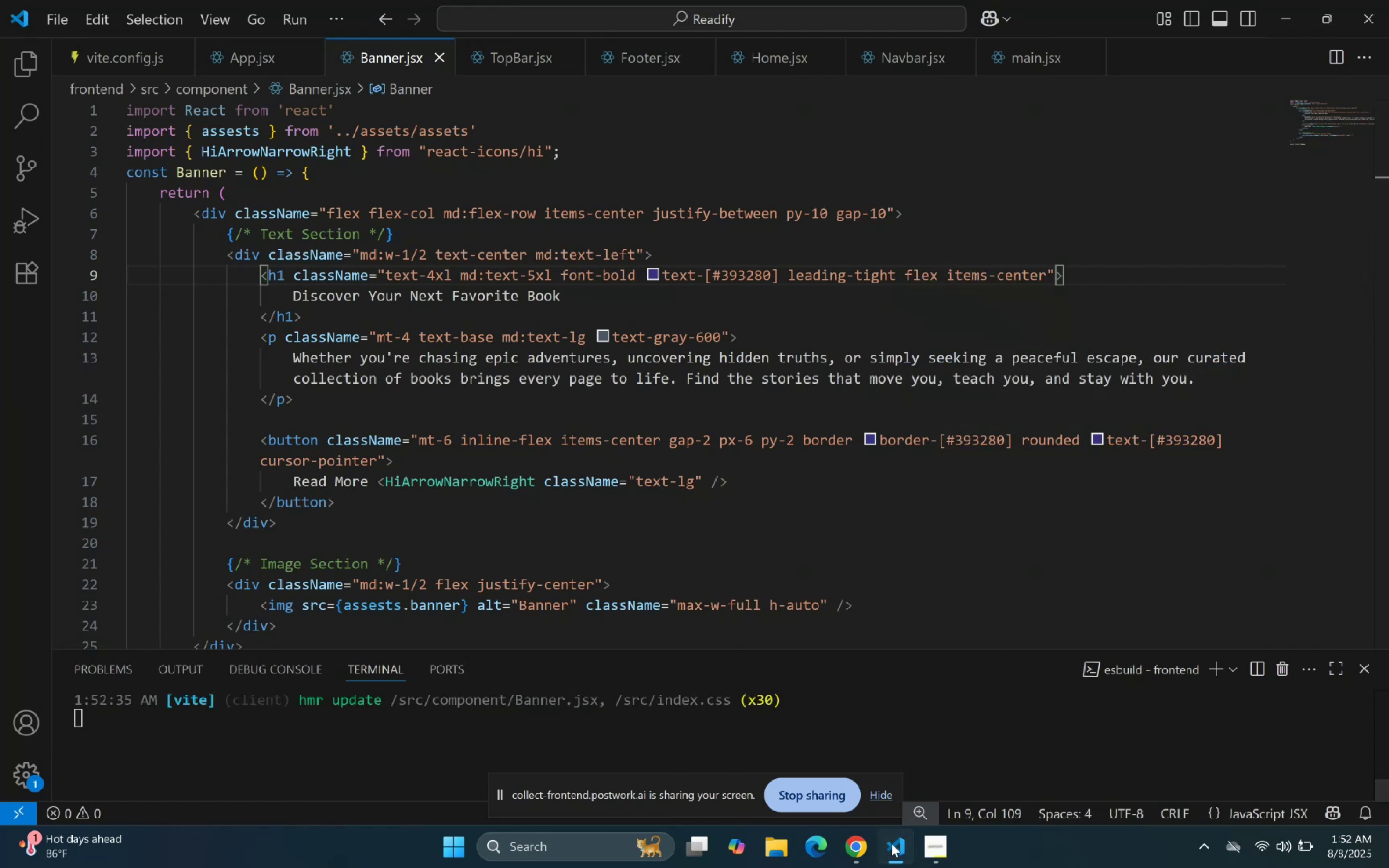 
left_click([863, 843])
 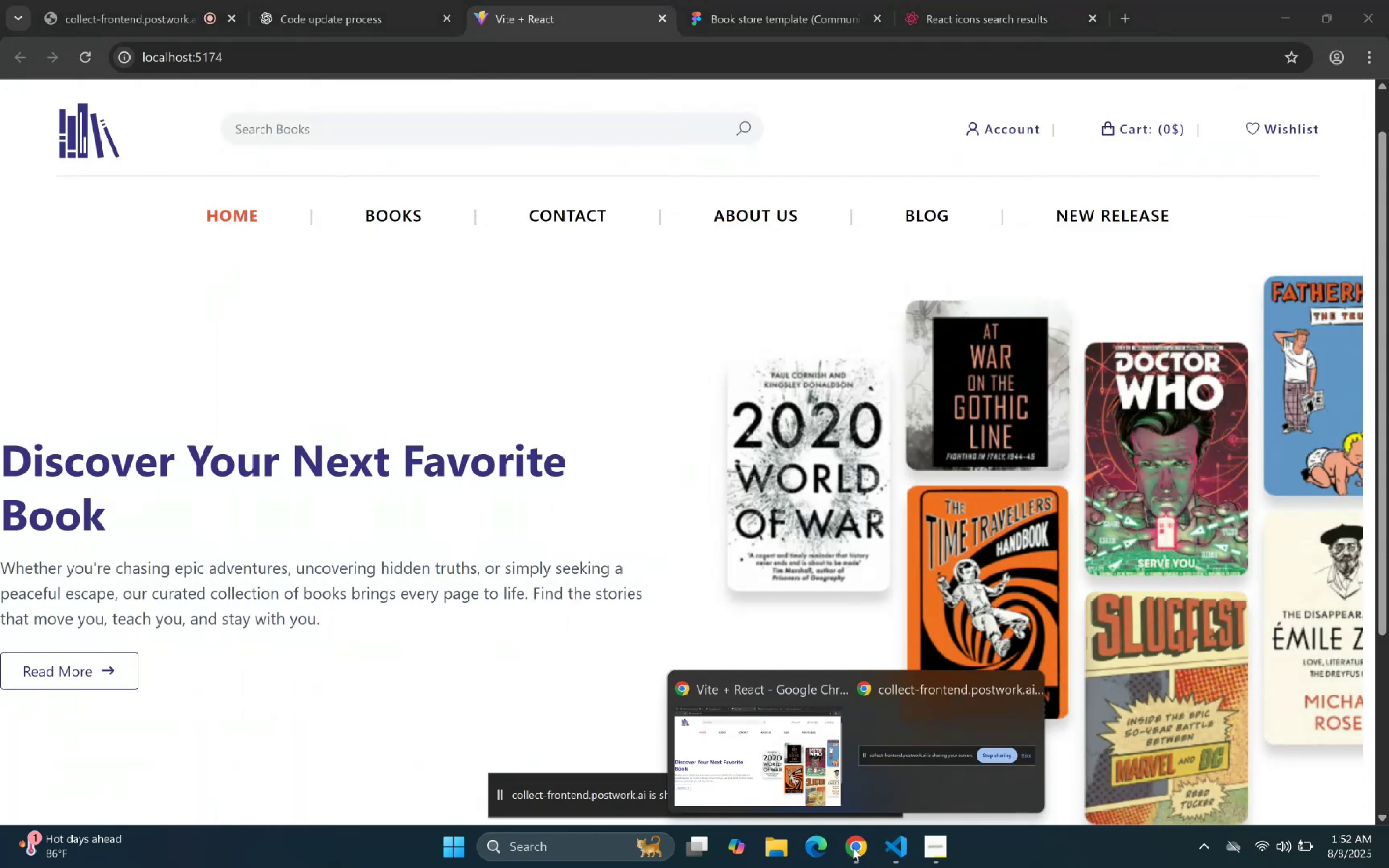 
left_click([853, 847])
 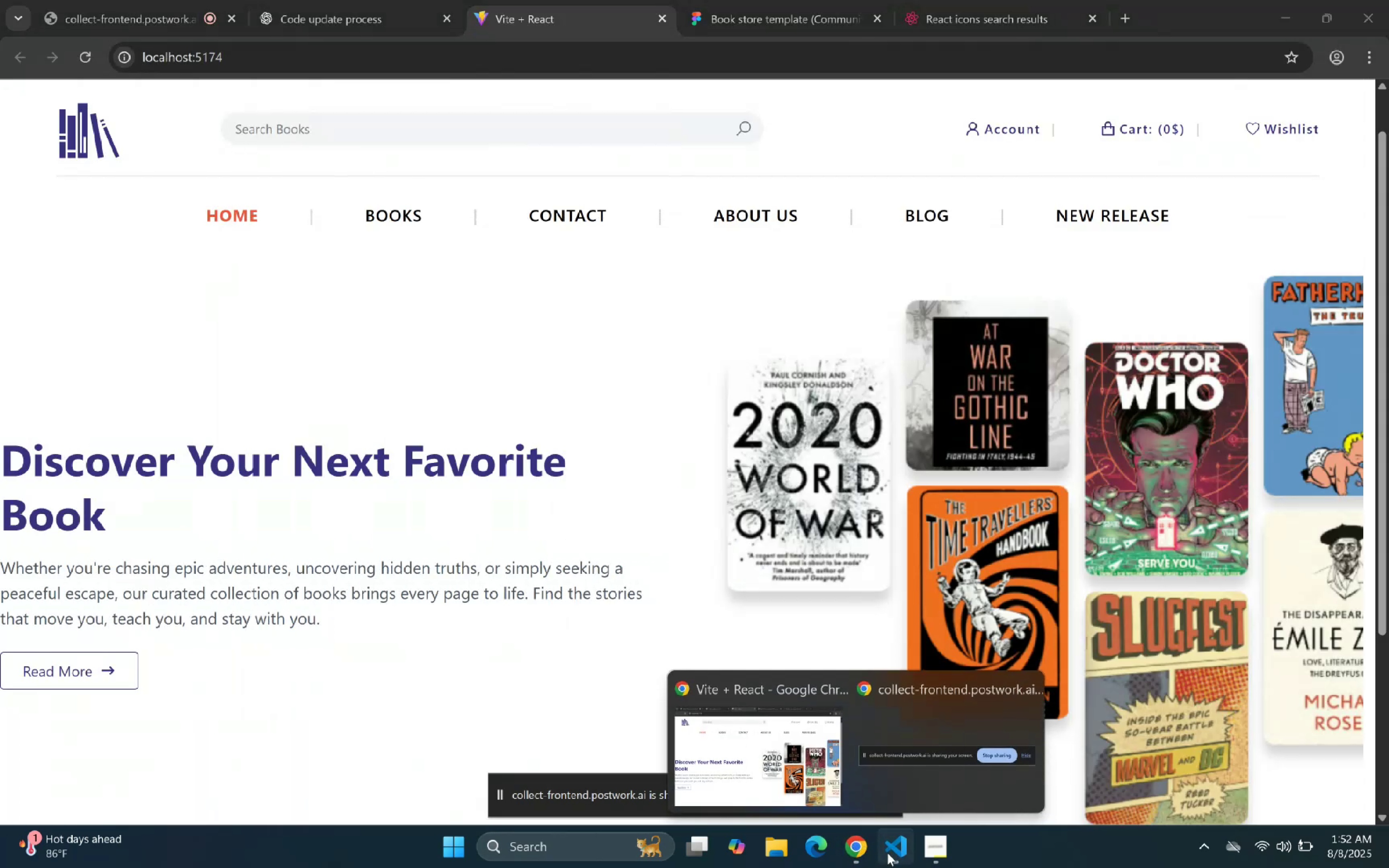 
left_click([895, 848])
 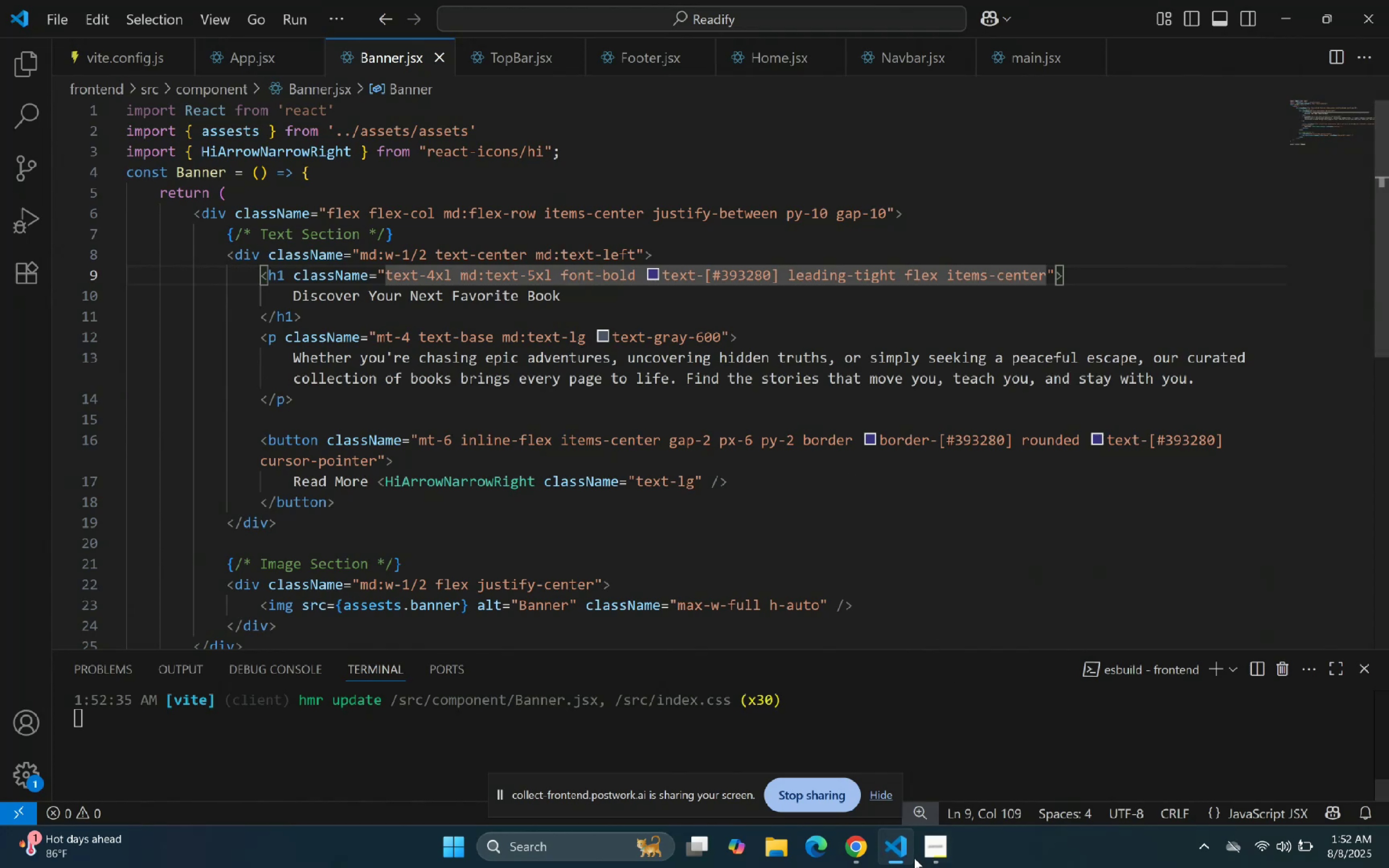 
left_click([910, 863])
 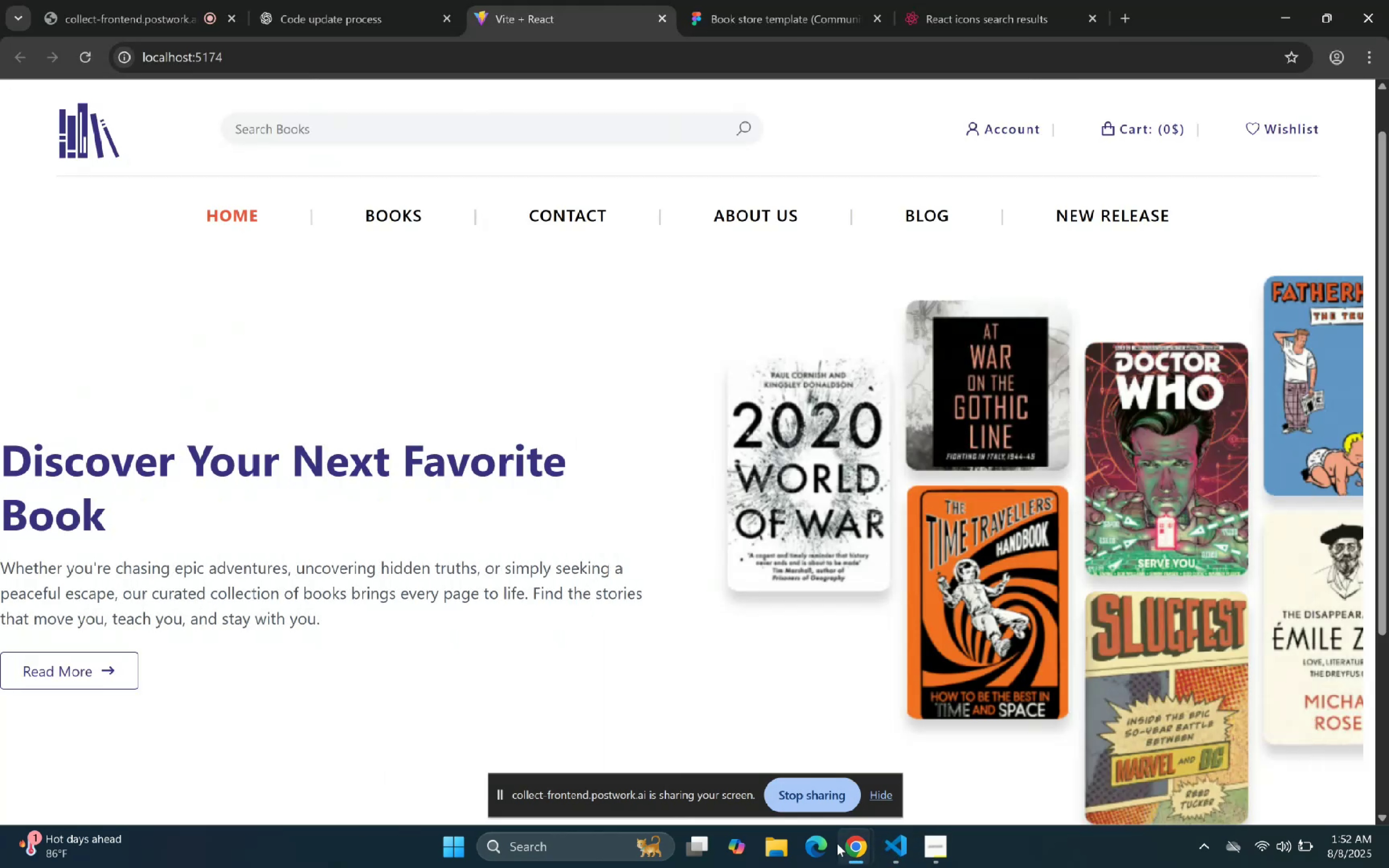 
scroll: coordinate [657, 405], scroll_direction: down, amount: 4.0
 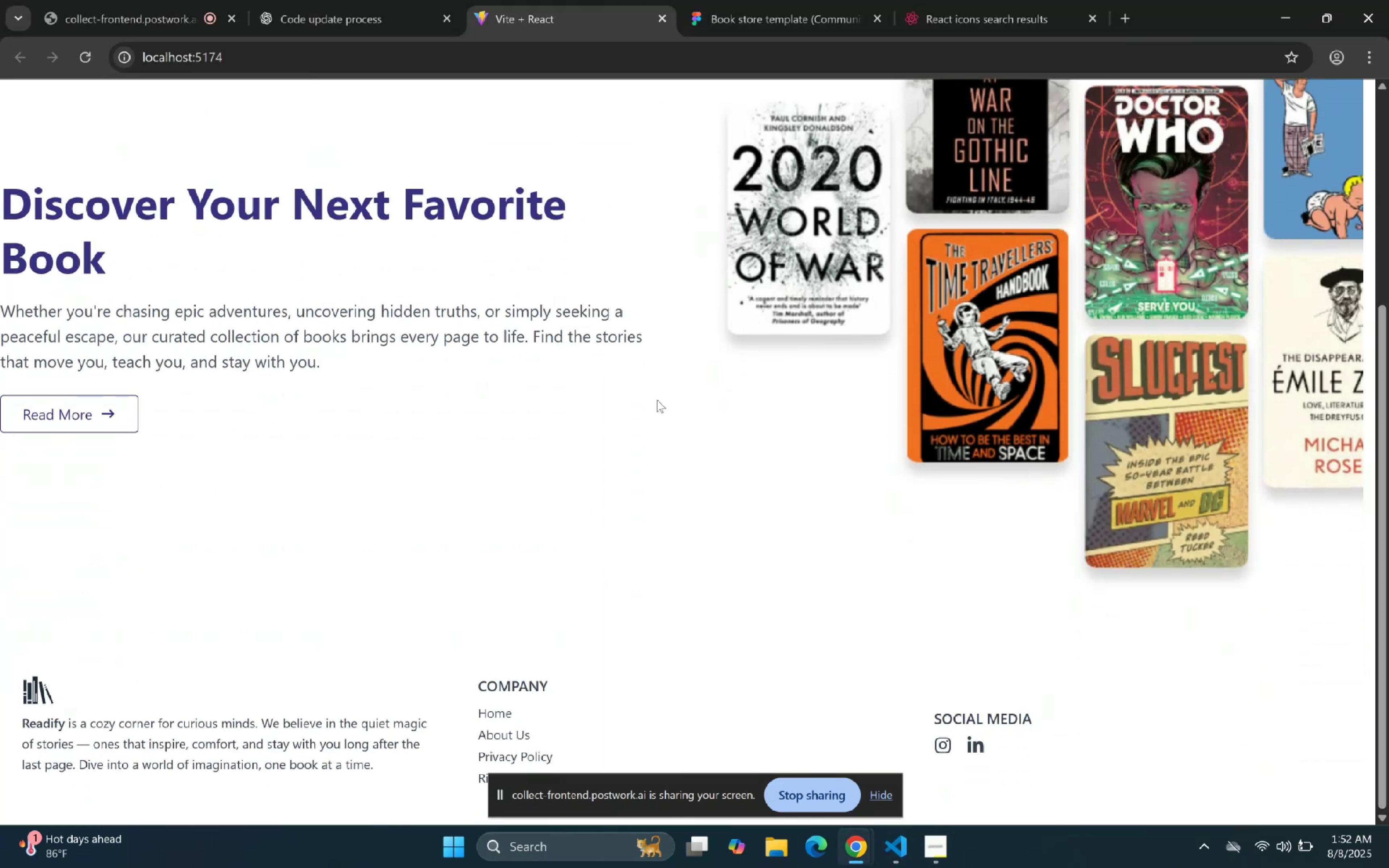 
scroll: coordinate [682, 421], scroll_direction: up, amount: 4.0
 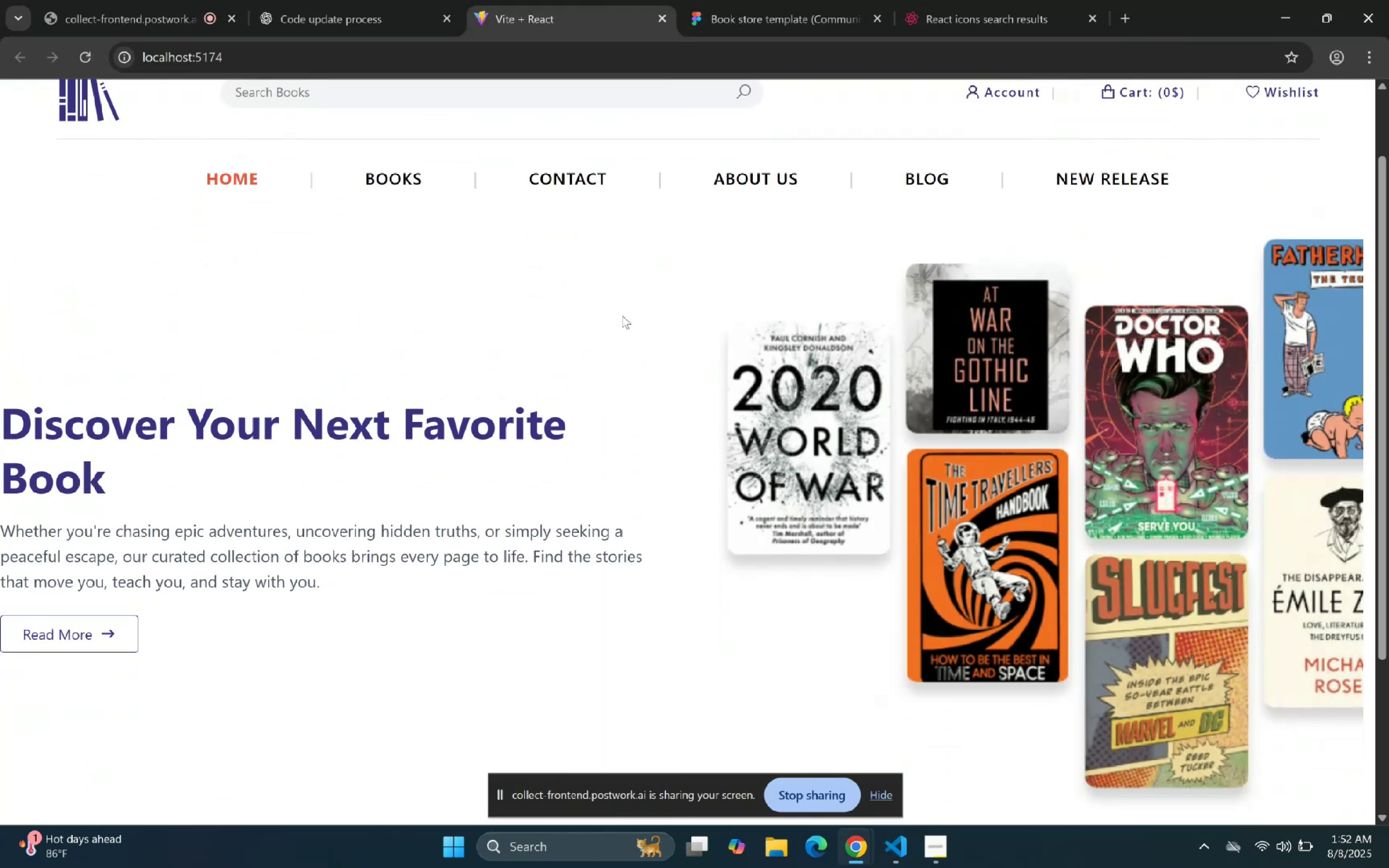 
left_click([622, 311])
 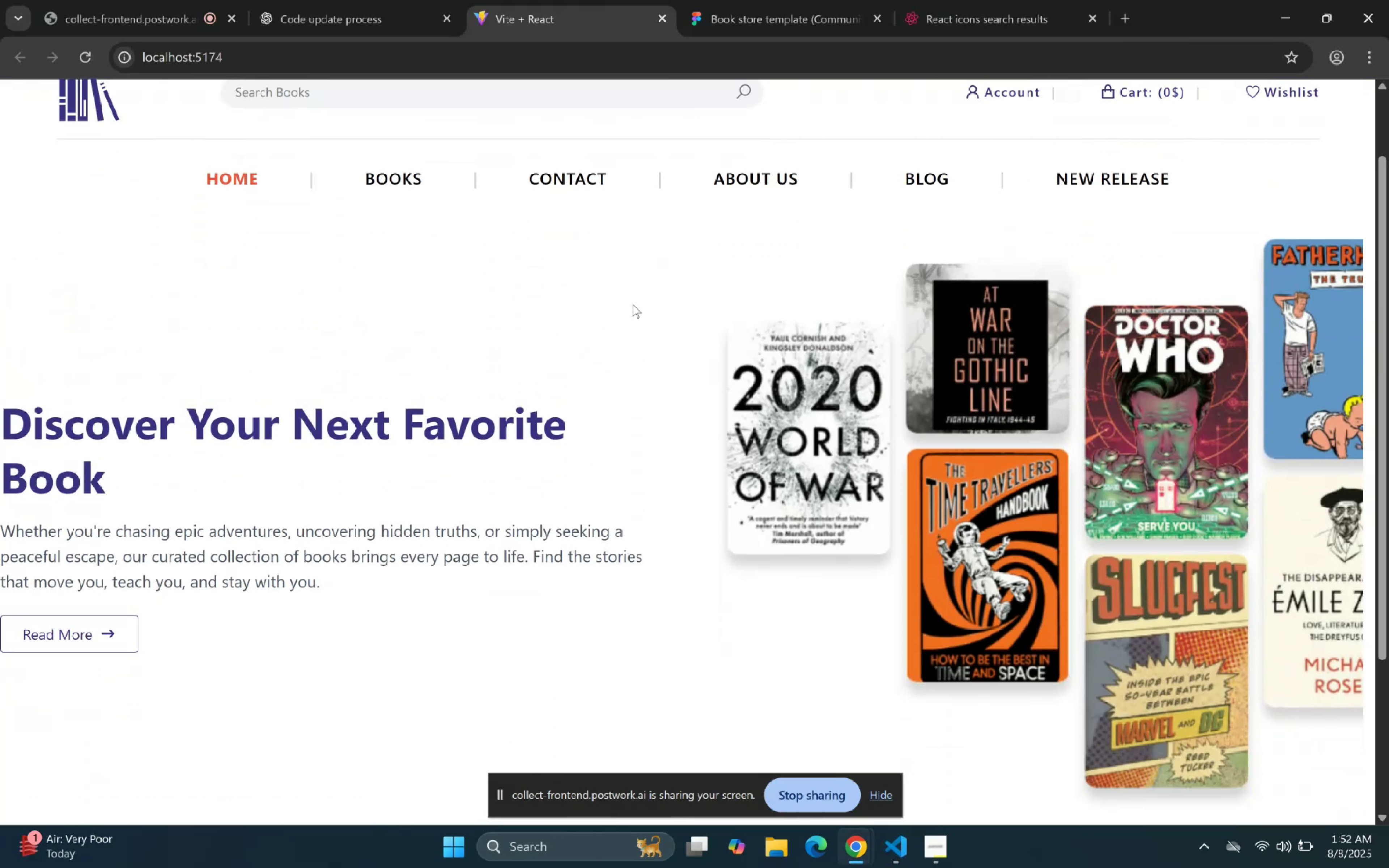 
key(Control+Minus)
 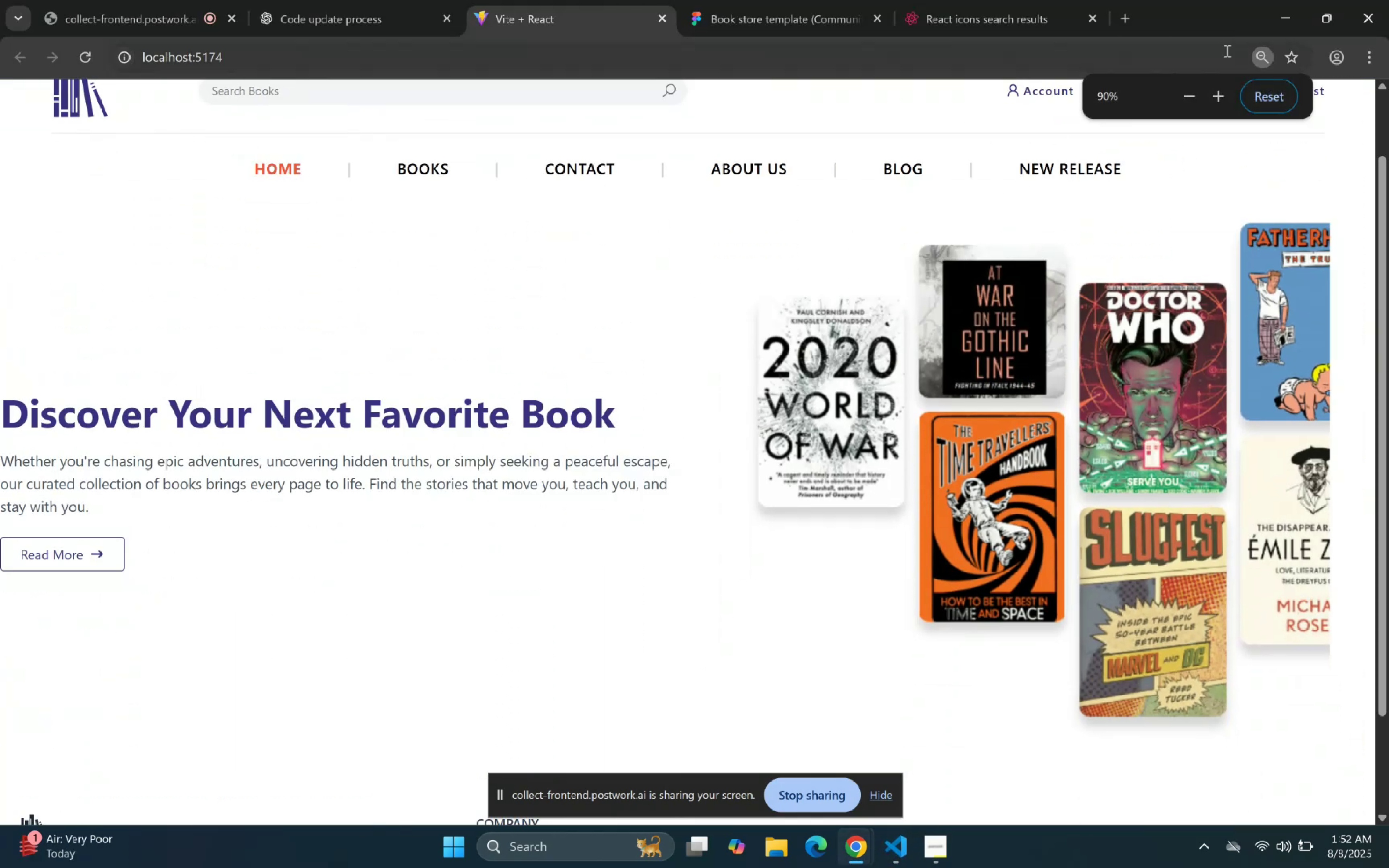 
left_click([1218, 85])
 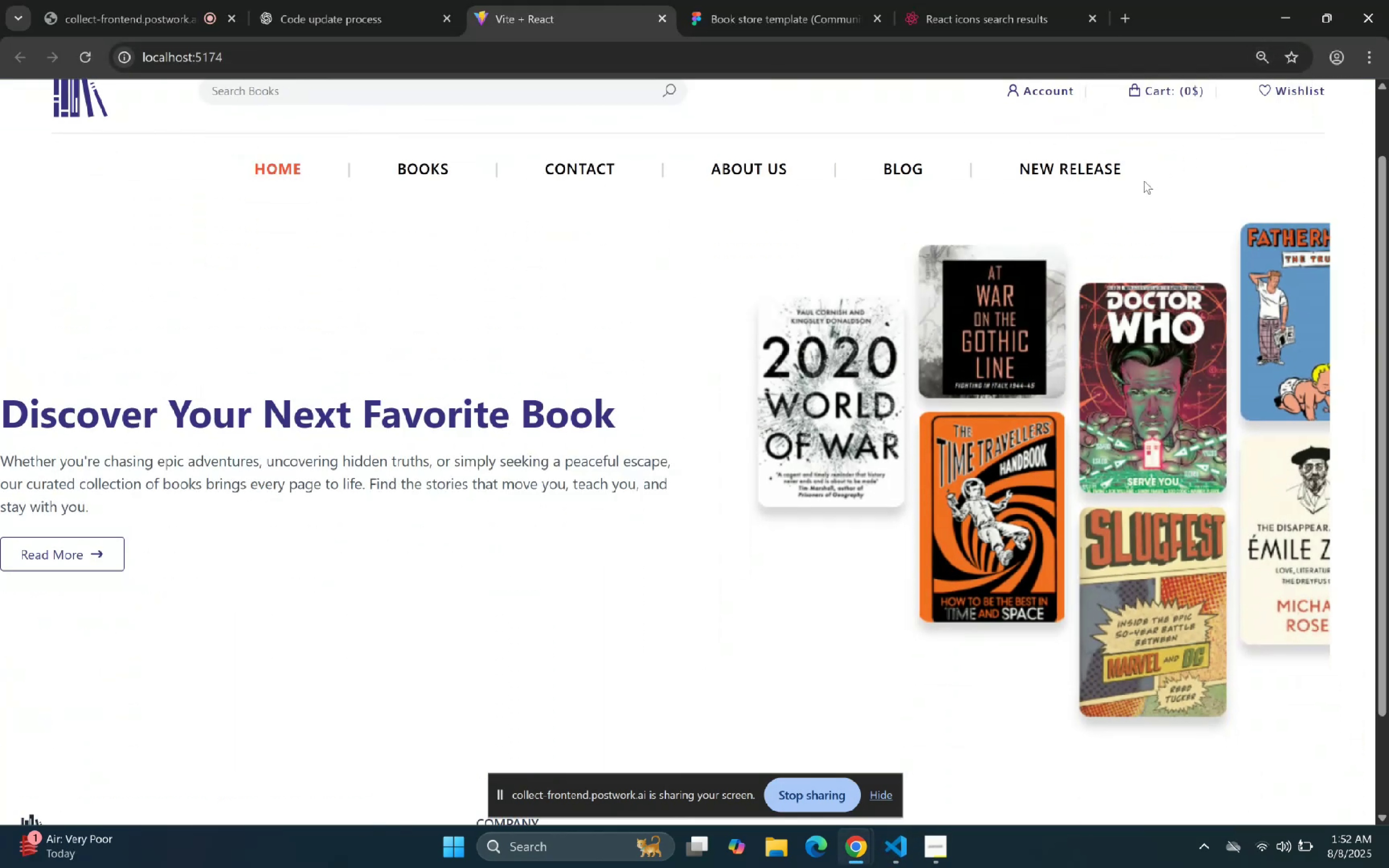 
hold_key(key=ControlLeft, duration=1.5)
scroll: coordinate [1144, 180], scroll_direction: up, amount: 2.0
 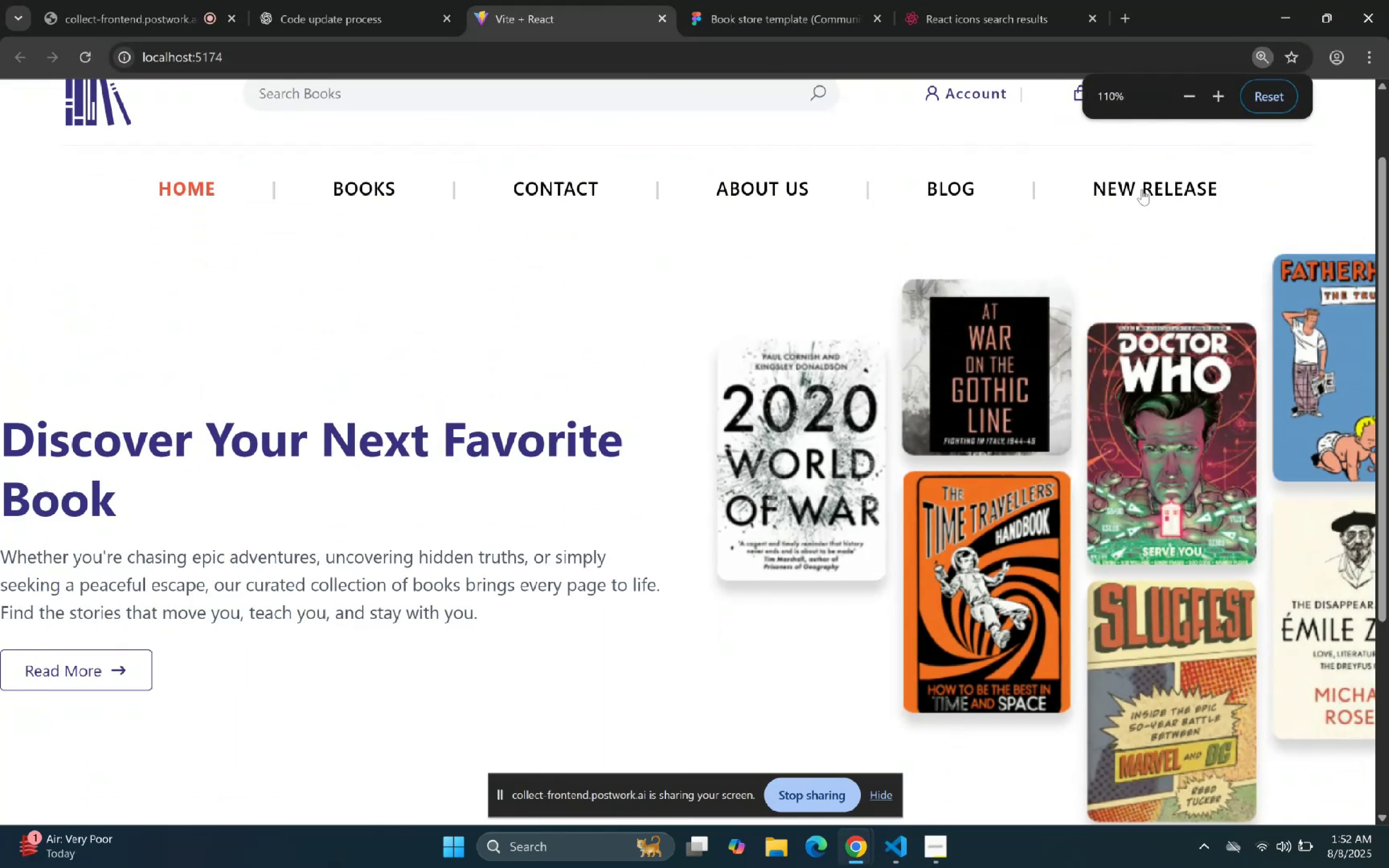 
scroll: coordinate [1142, 195], scroll_direction: down, amount: 1.0
 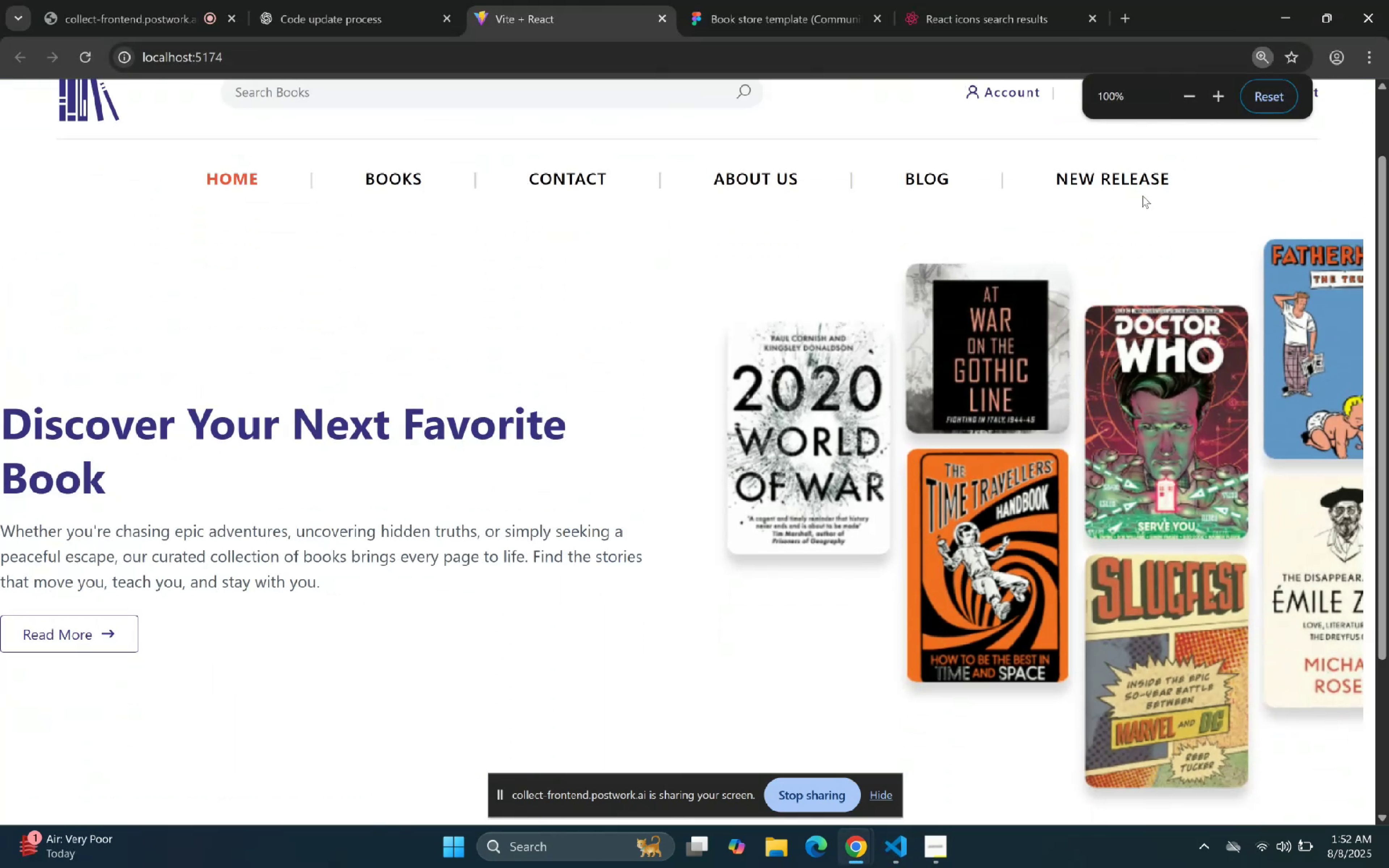 
hold_key(key=ControlLeft, duration=1.5)
scroll: coordinate [1142, 195], scroll_direction: up, amount: 1.0
 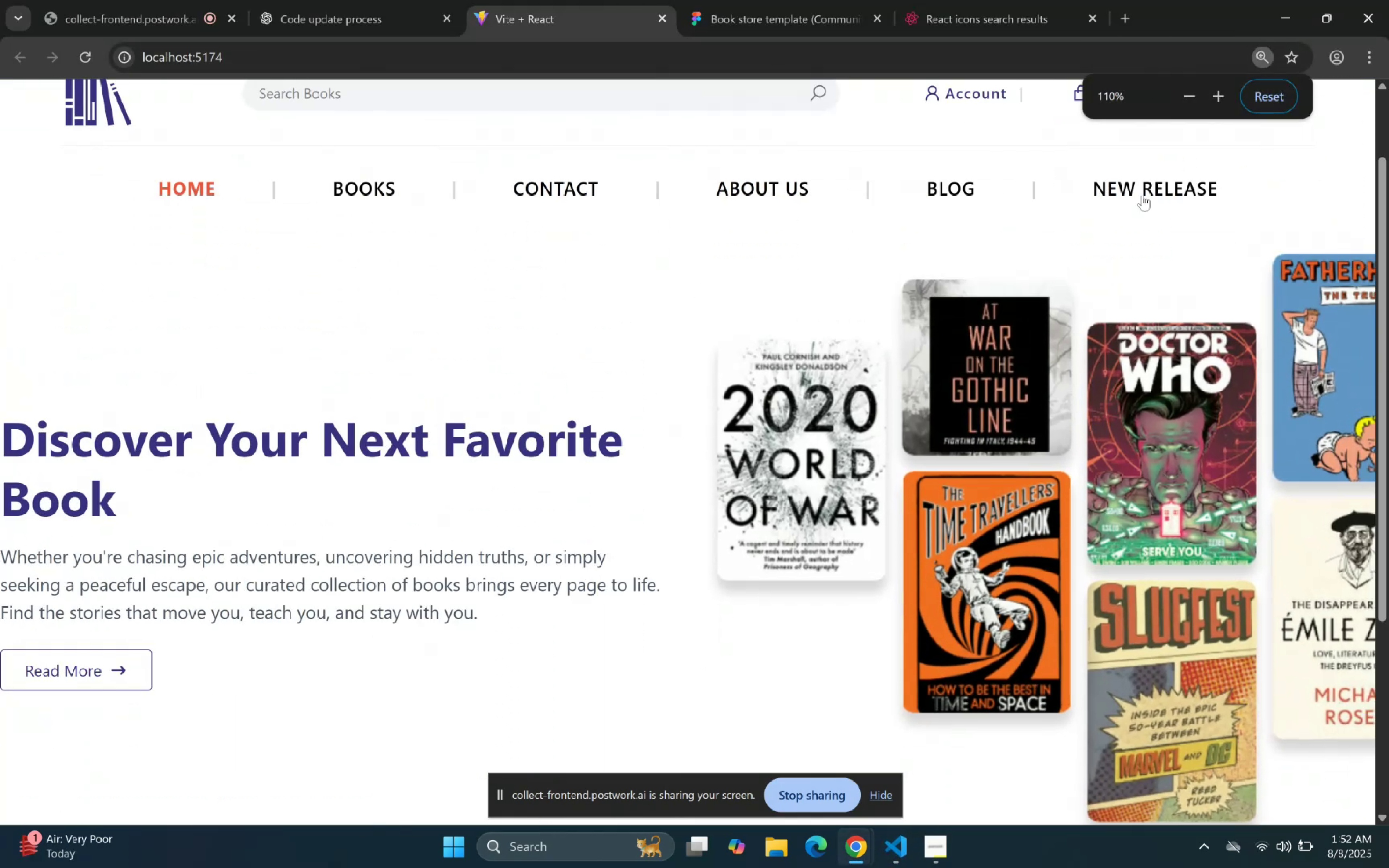 
key(Control+ControlLeft)
 